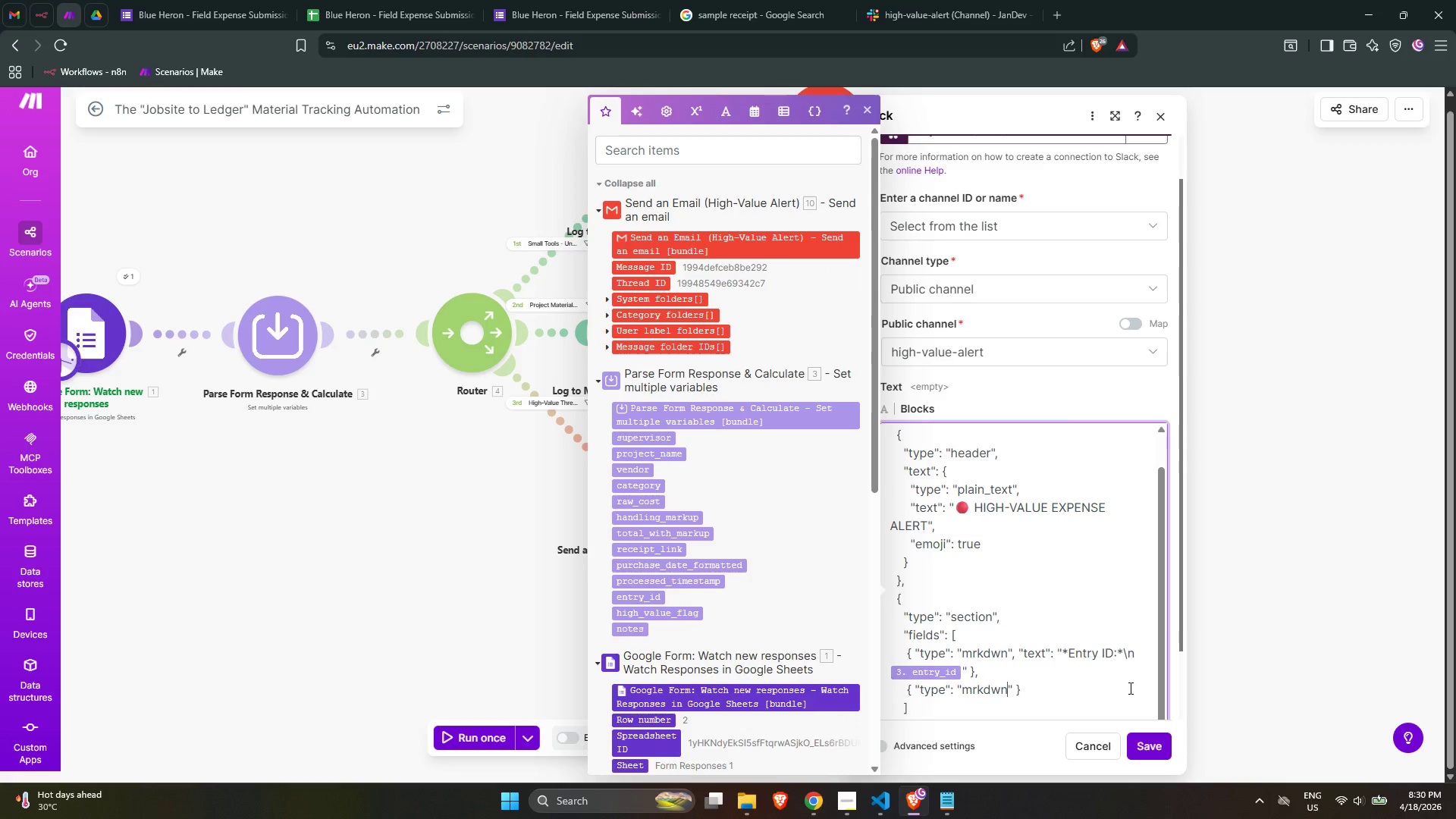 
key(ArrowRight)
 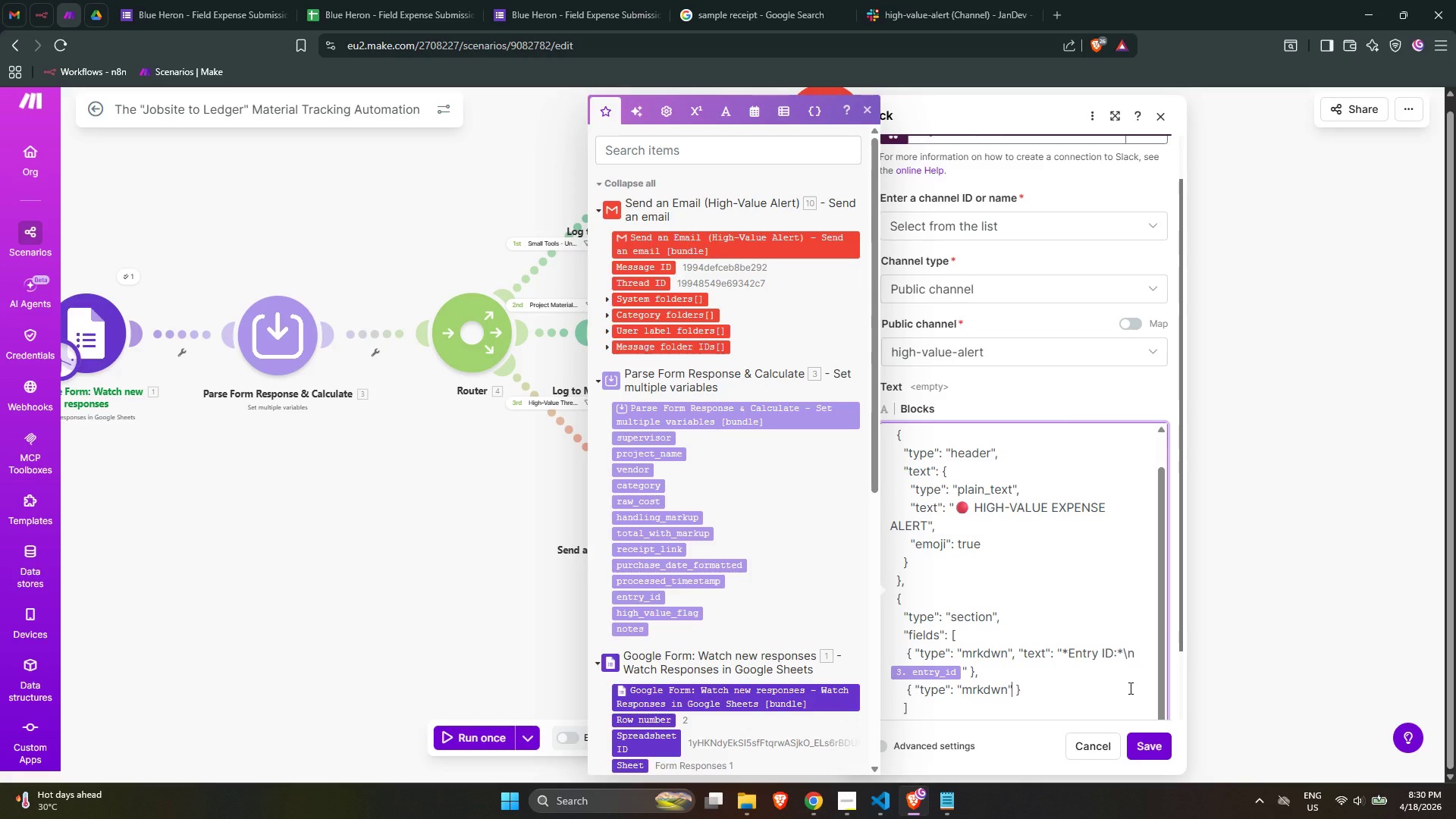 
key(Comma)
 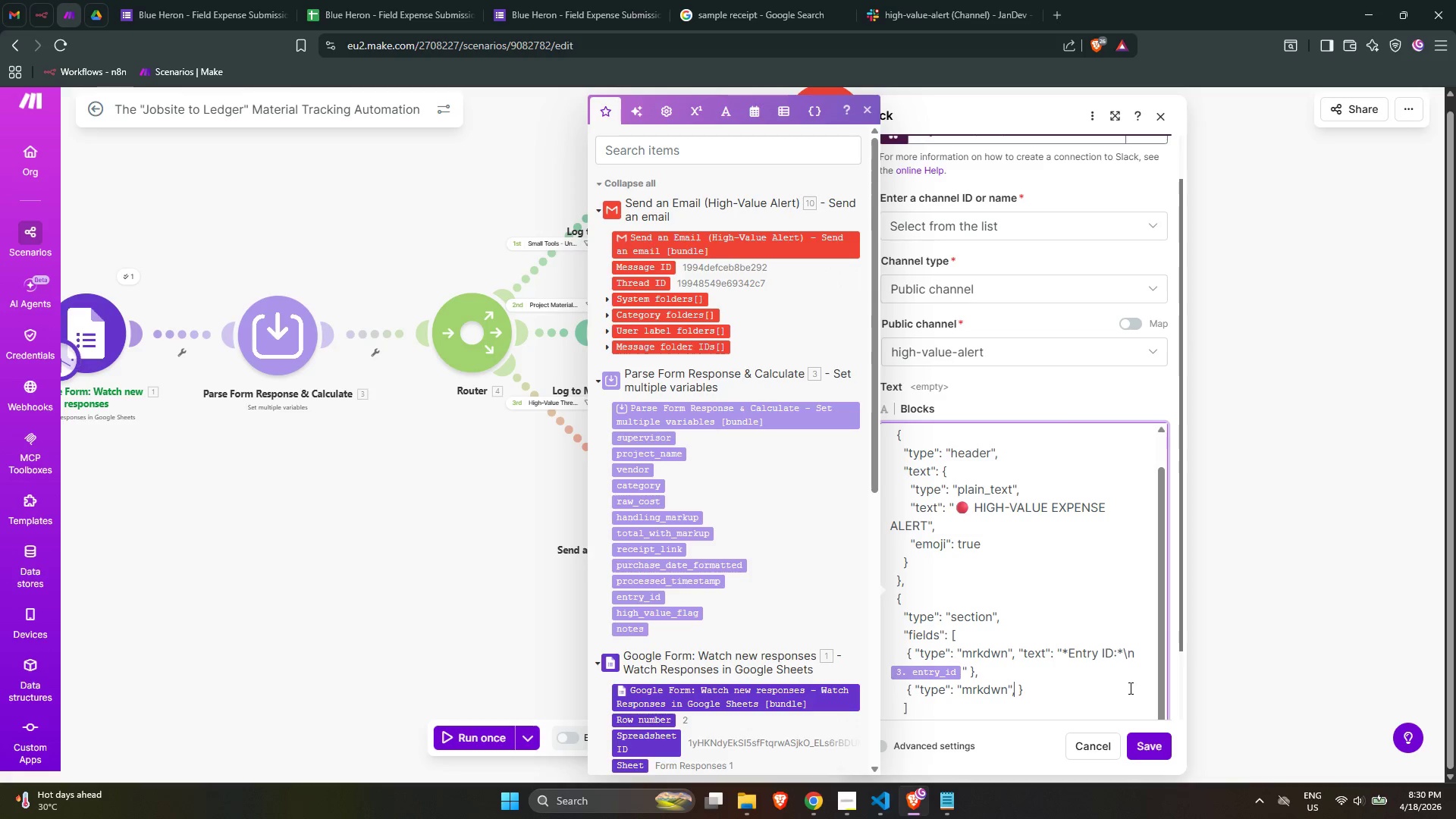 
key(Space)
 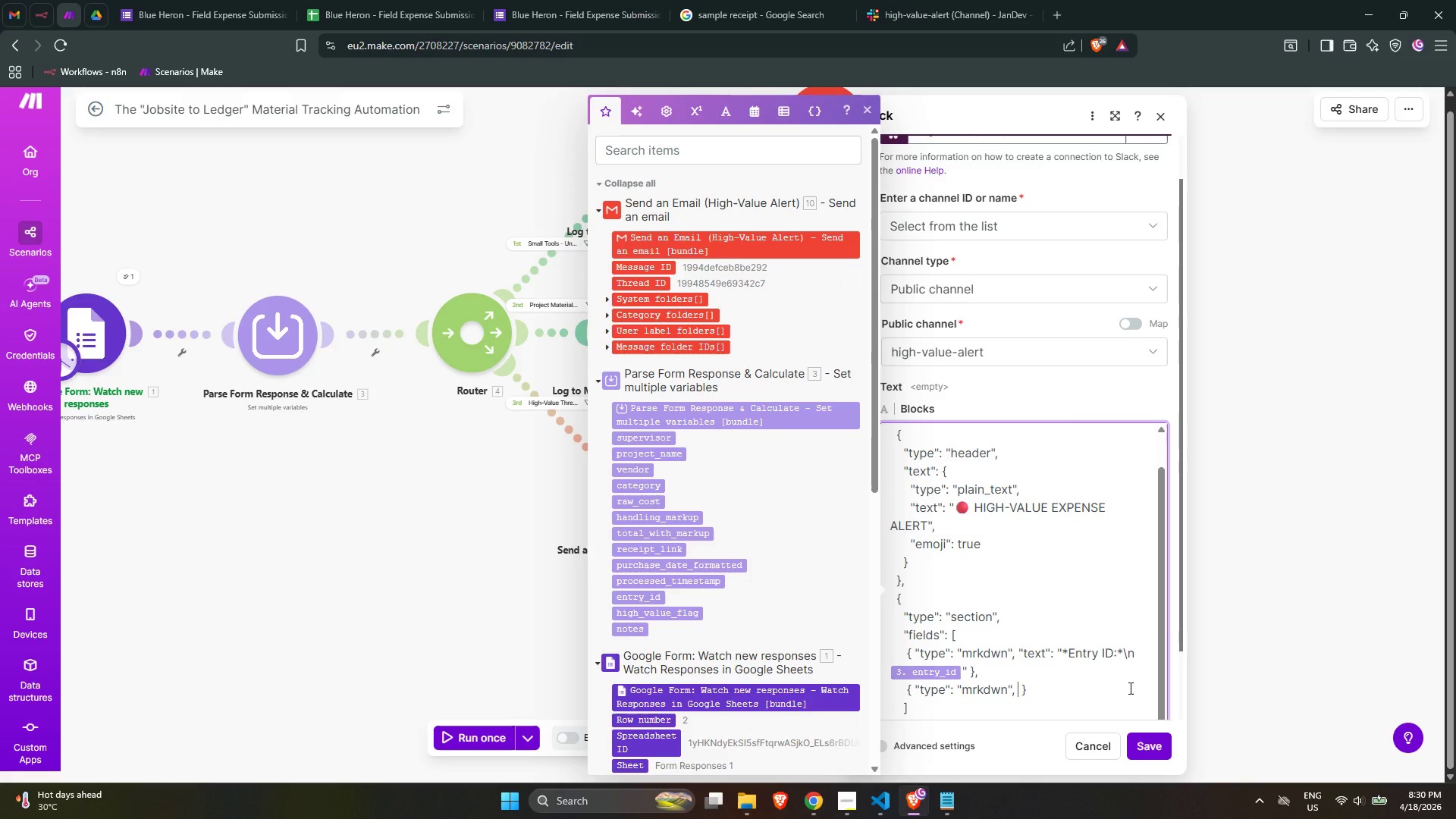 
key(Shift+Quote)
 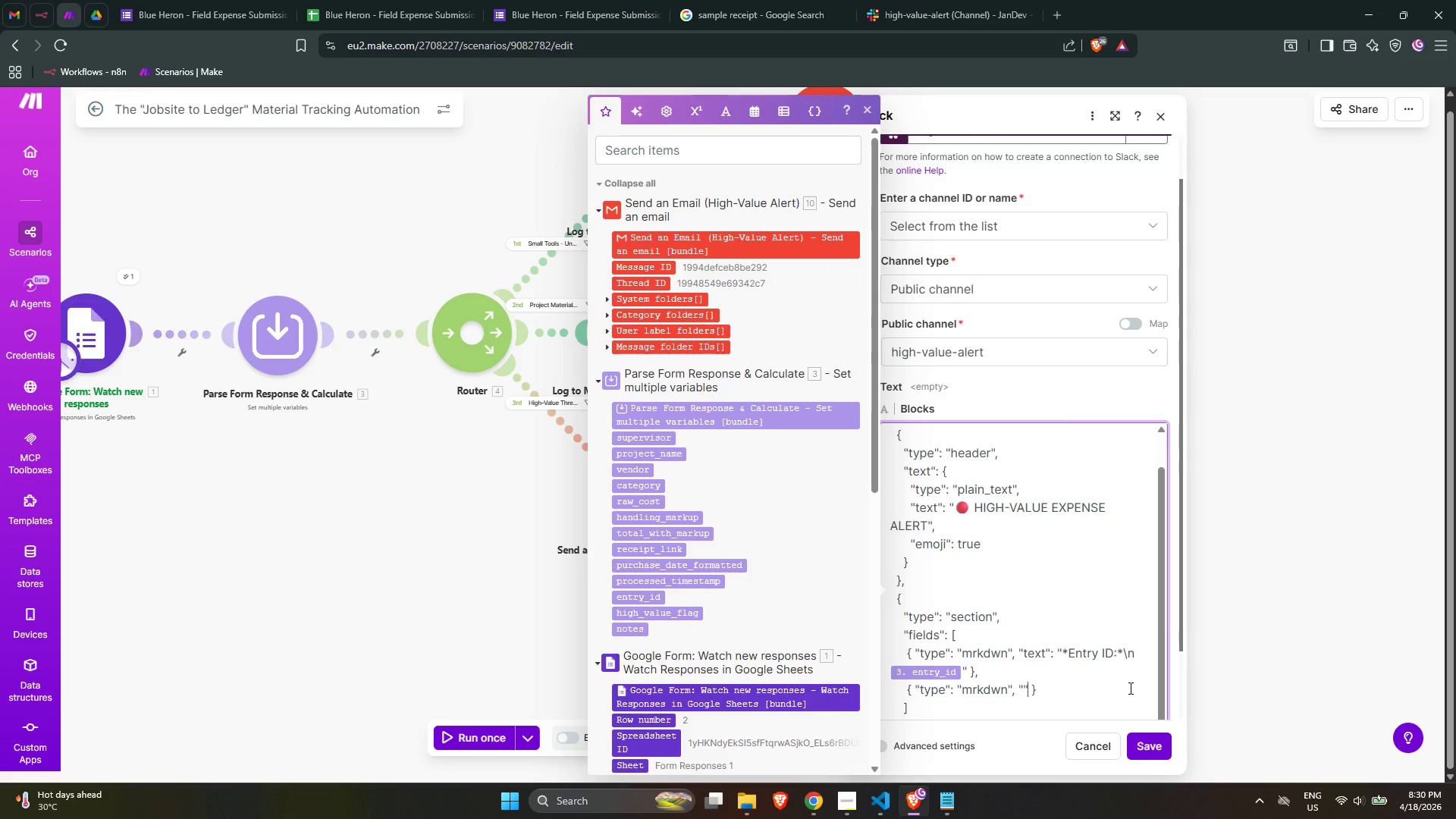 
key(Shift+Quote)
 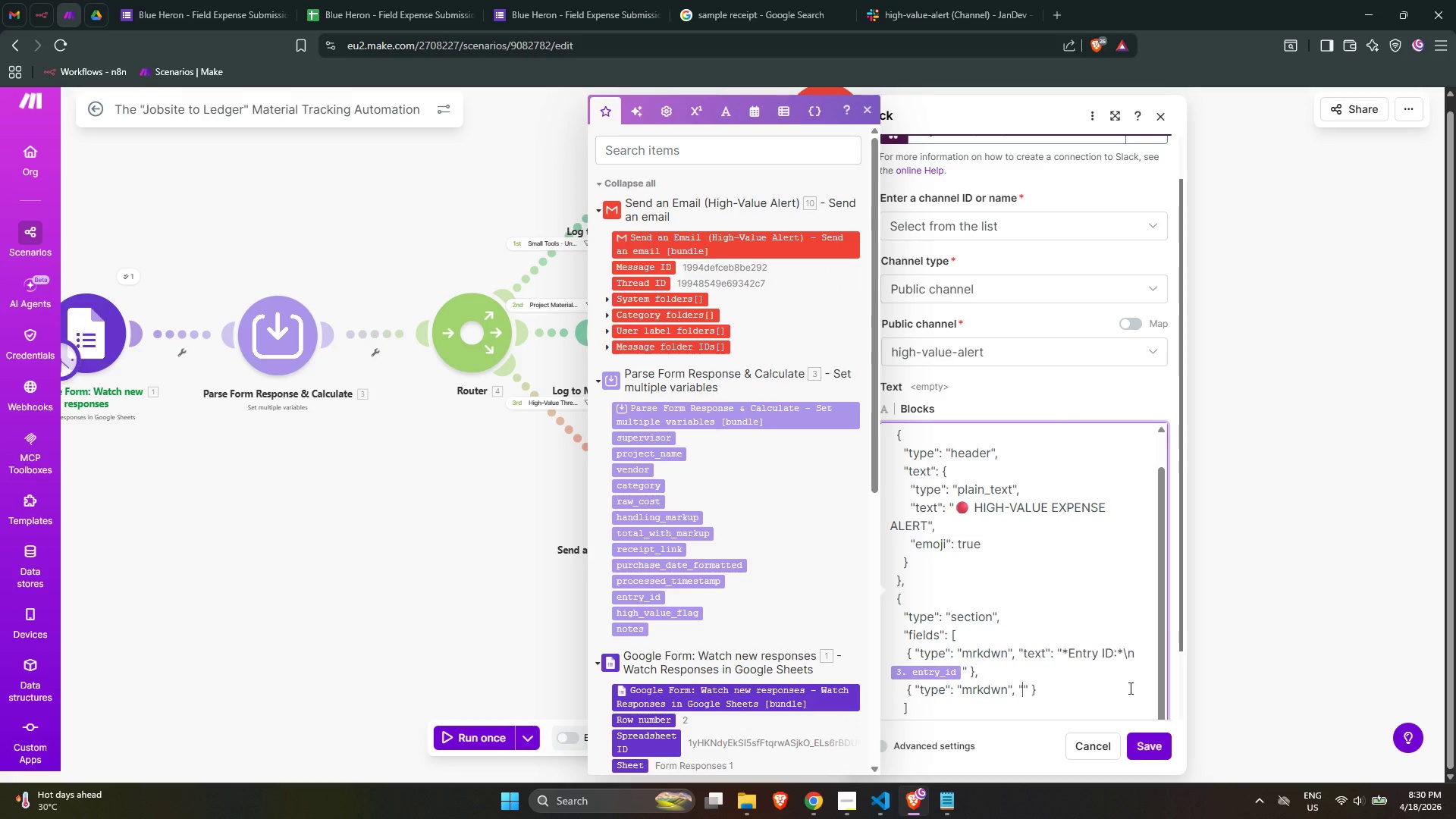 
key(ArrowLeft)
 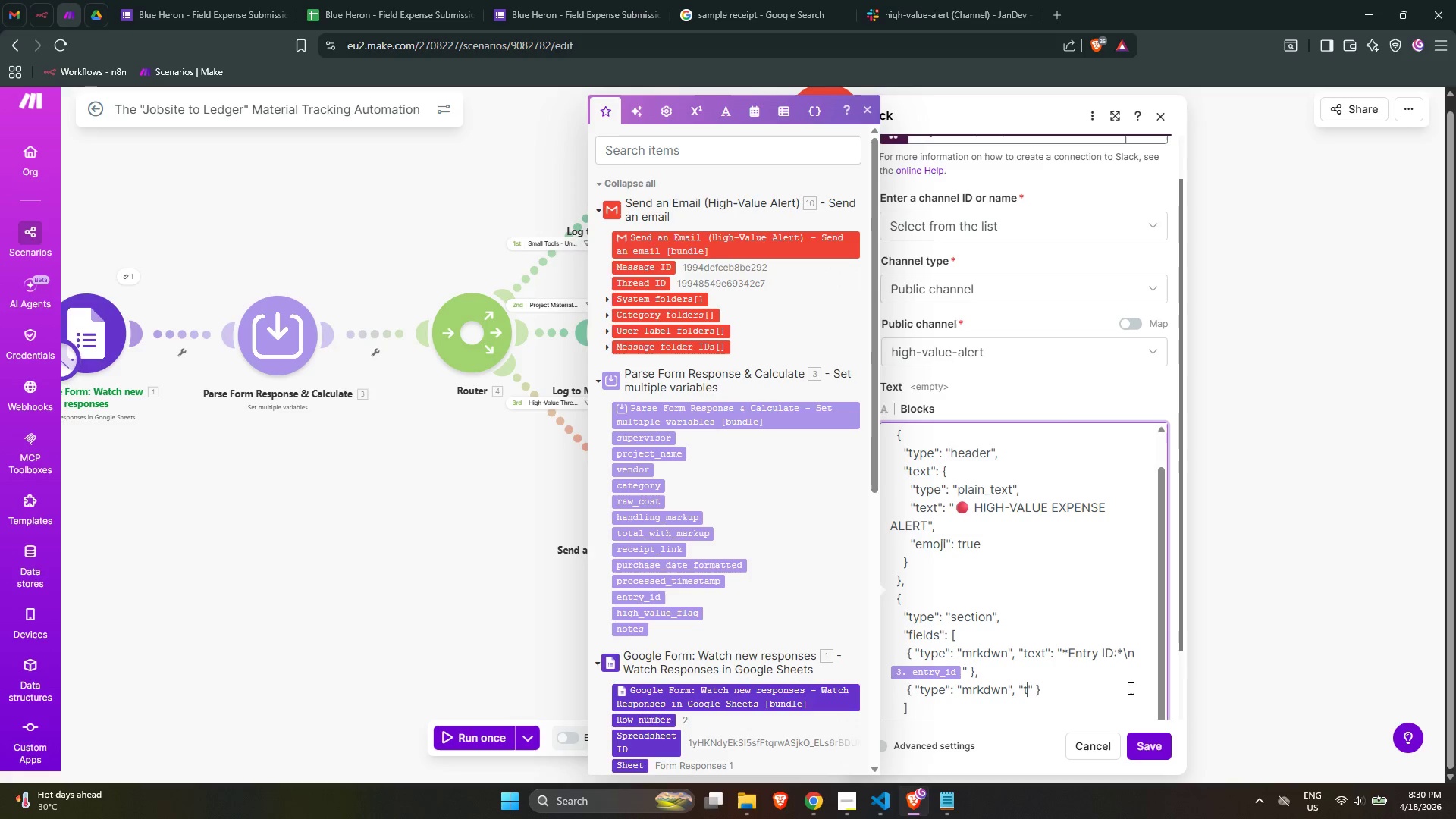 
type(text)
 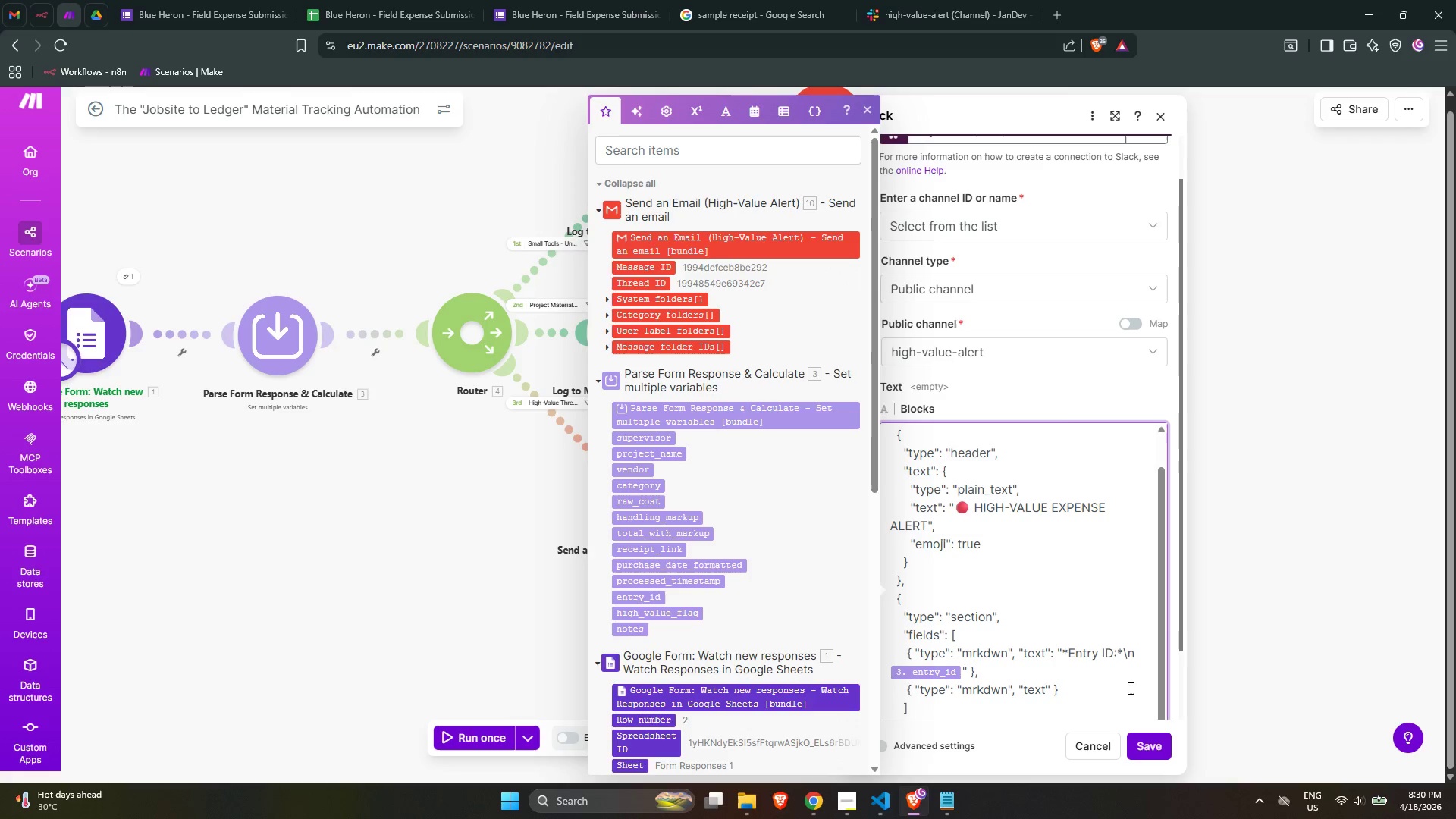 
key(ArrowRight)
 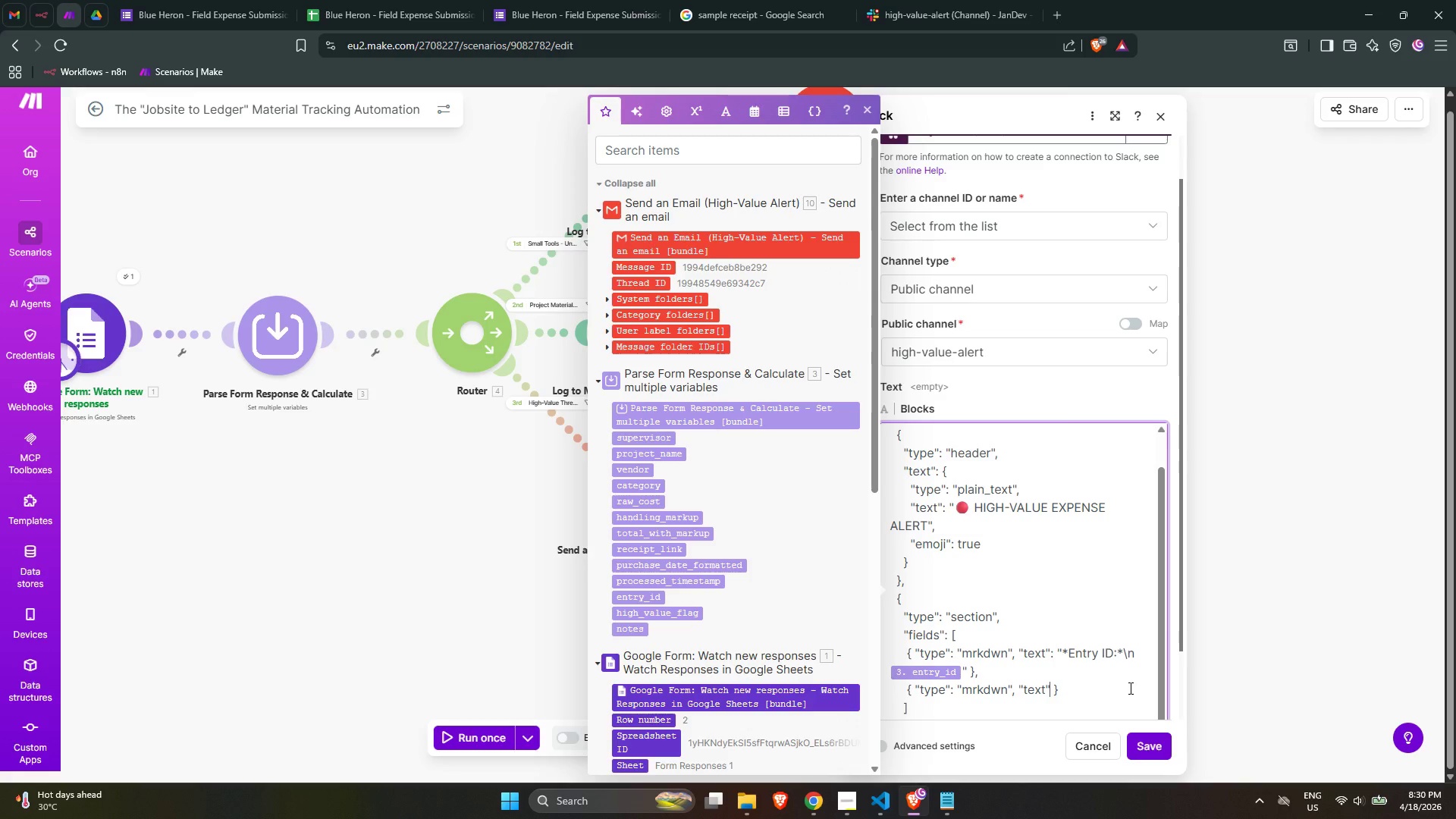 
key(Shift+Semicolon)
 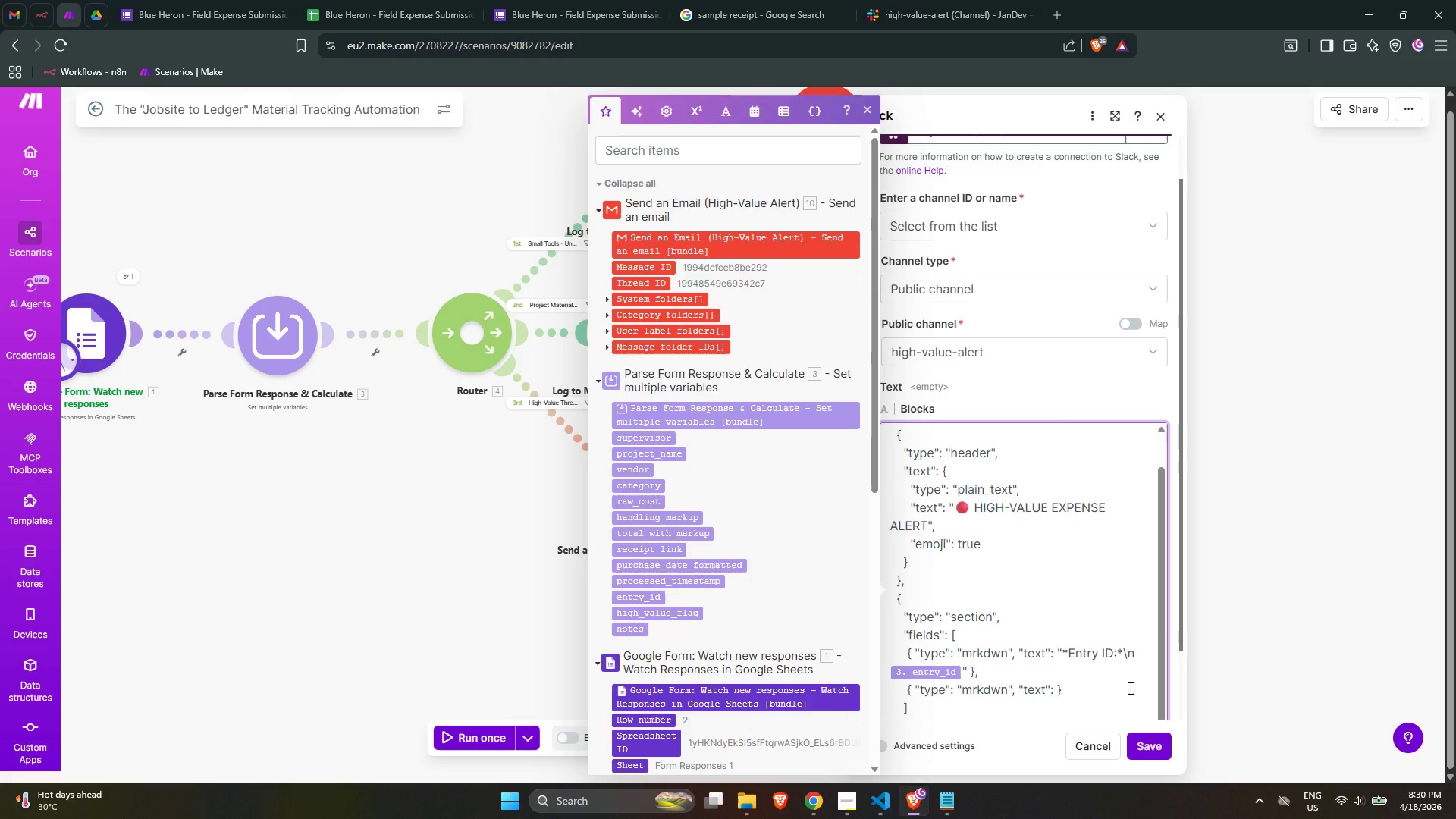 
key(Space)
 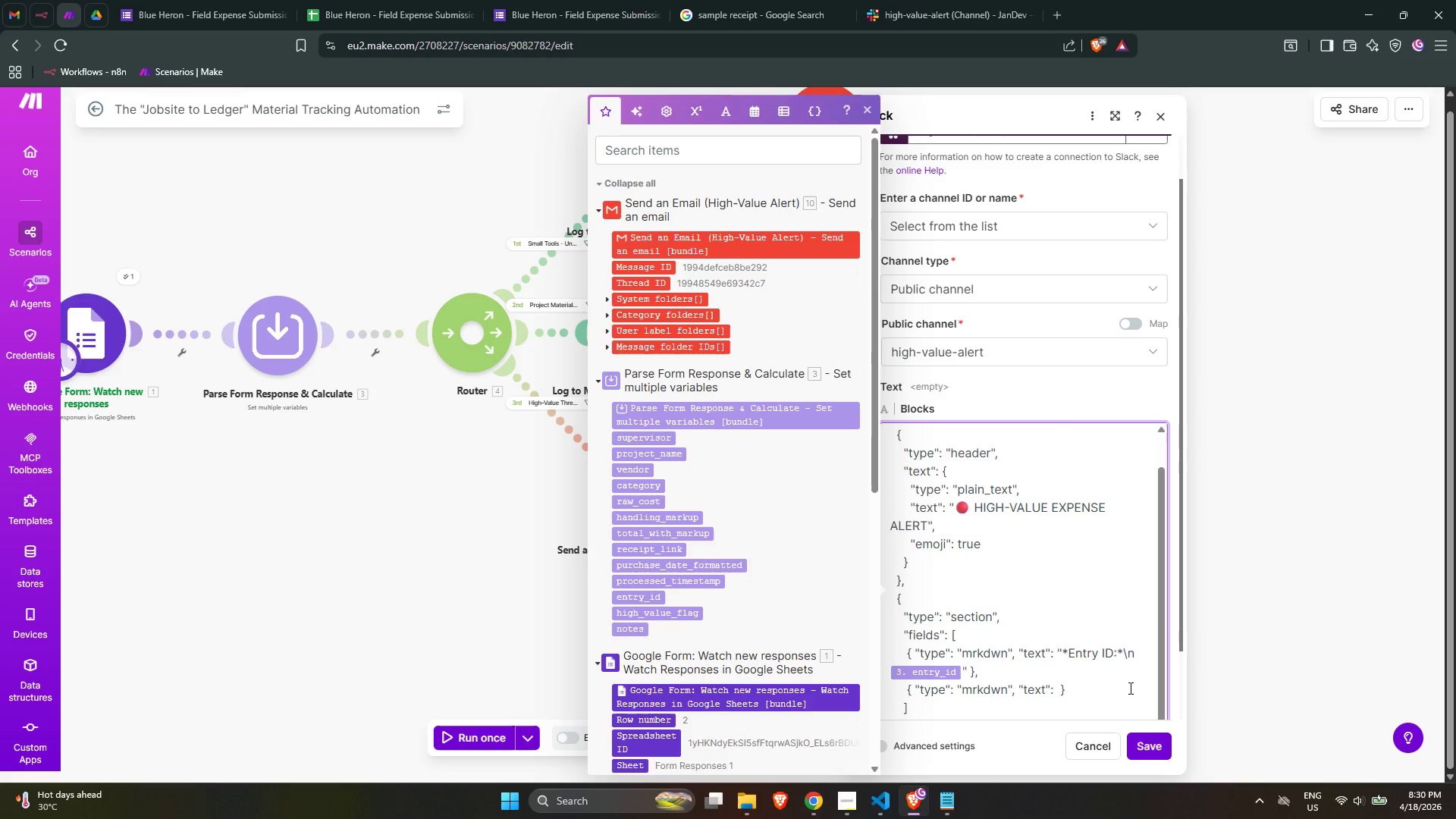 
key(Shift+Quote)
 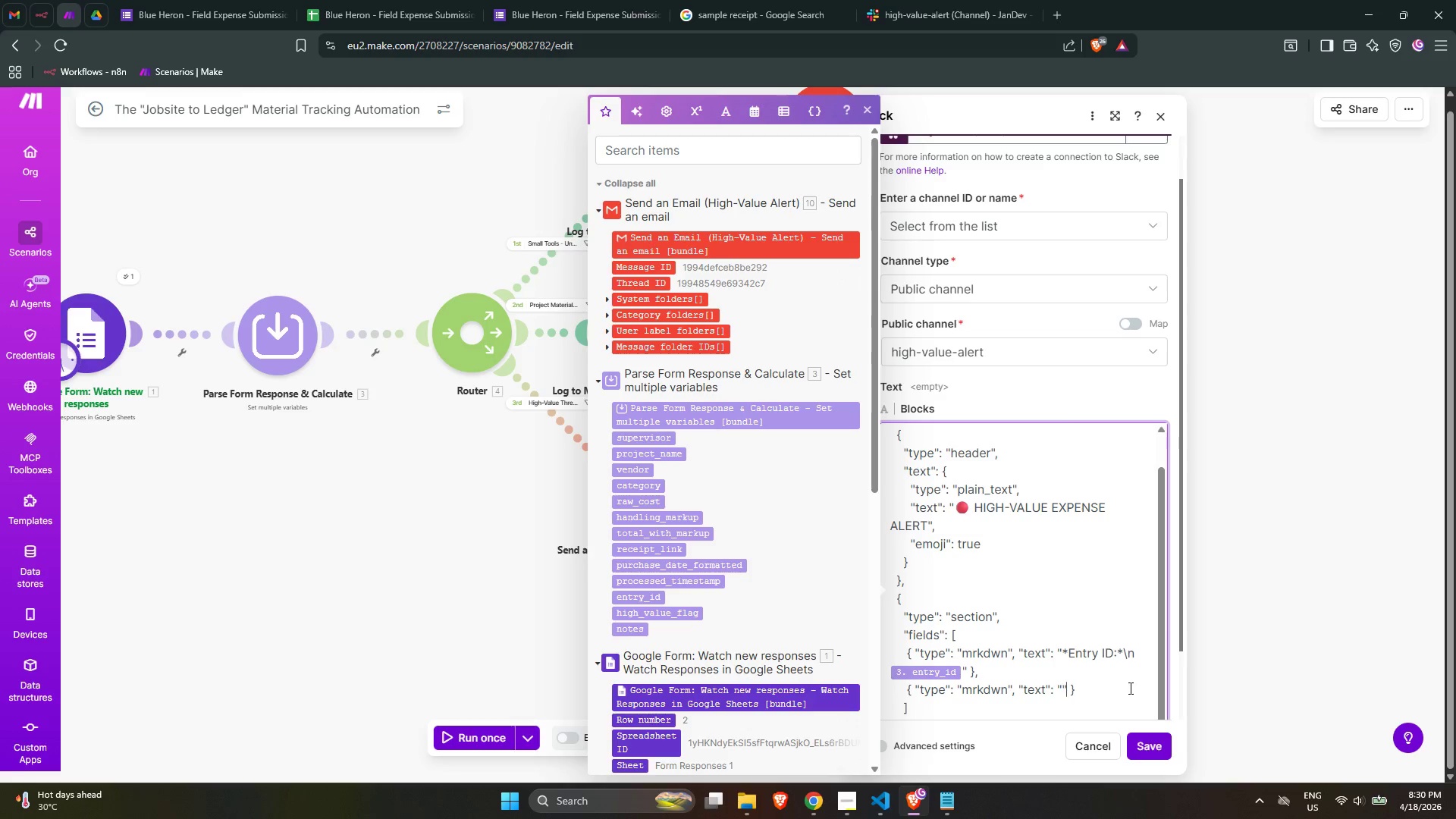 
key(Shift+Quote)
 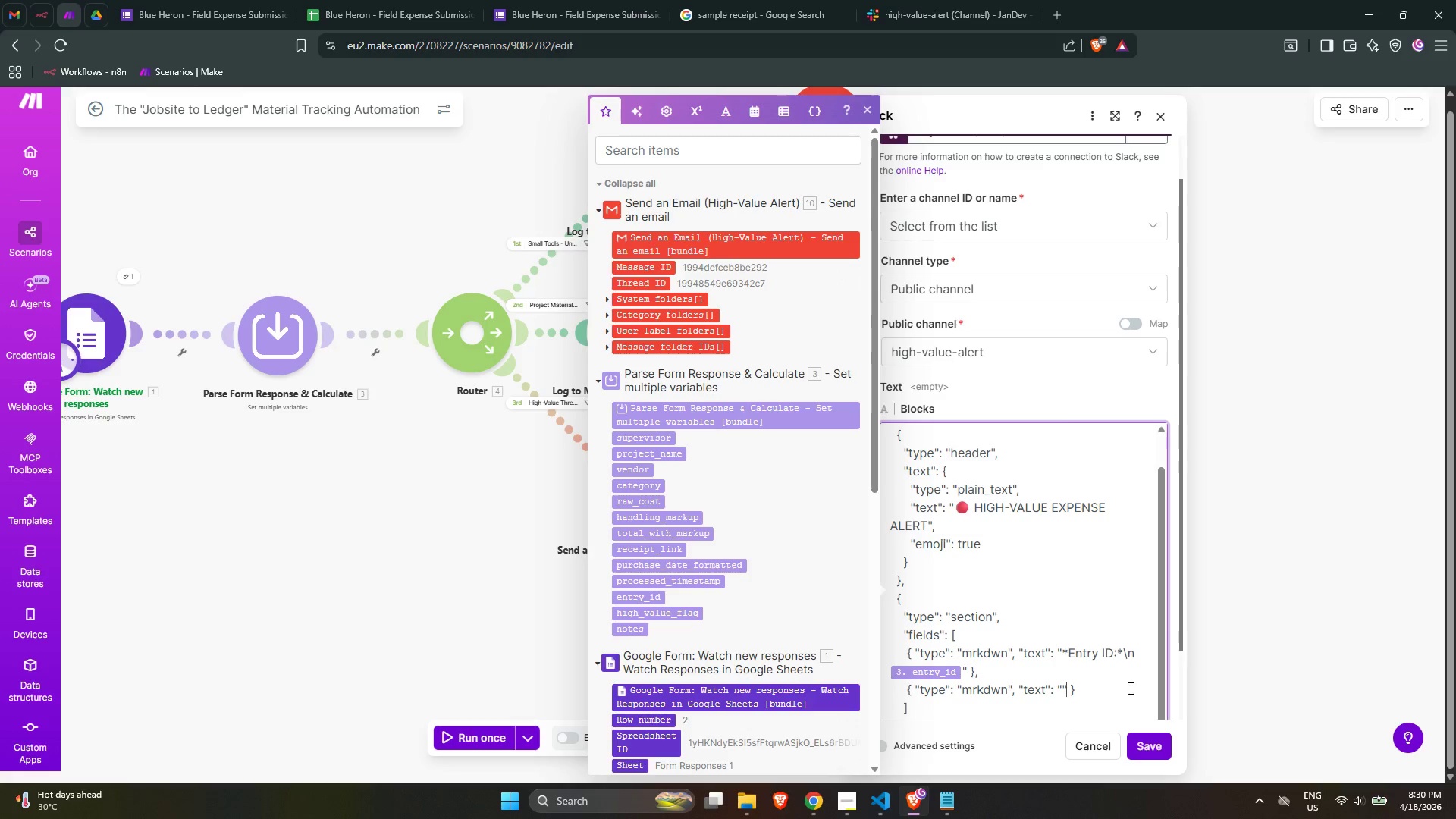 
key(ArrowLeft)
 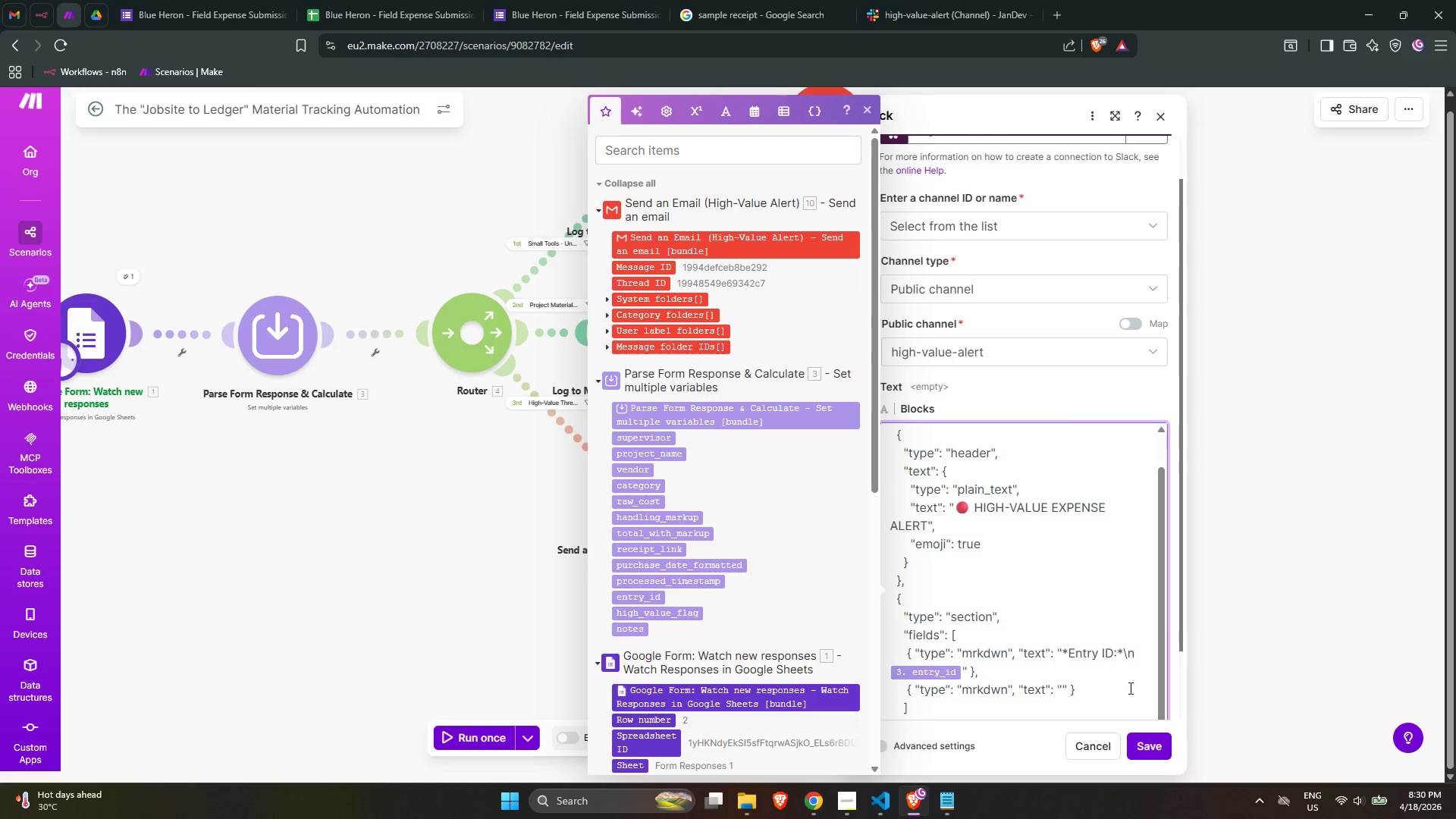 
type(*Supervisore)
key(Backspace)
 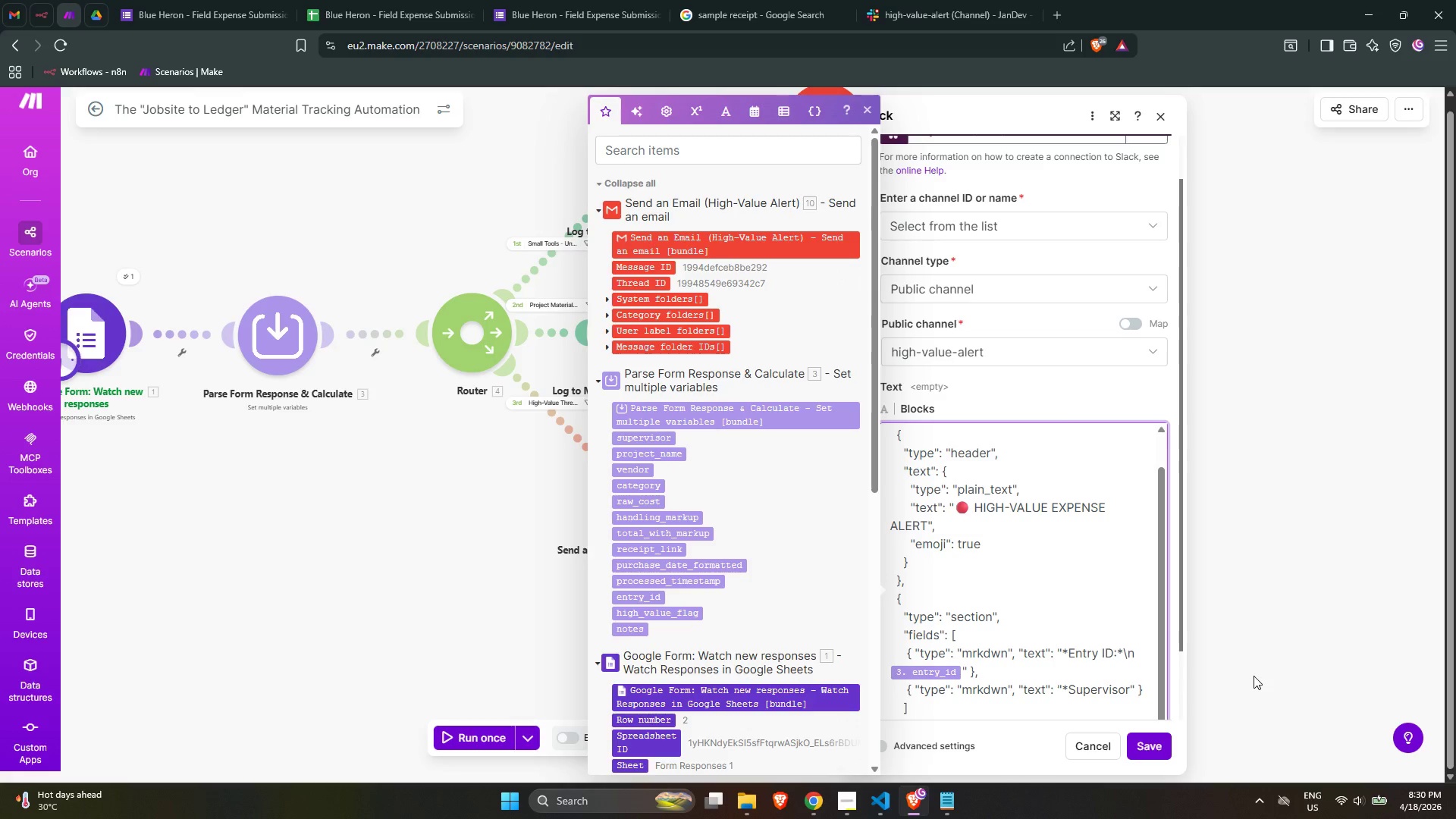 
key(Shift+Semicolon)
 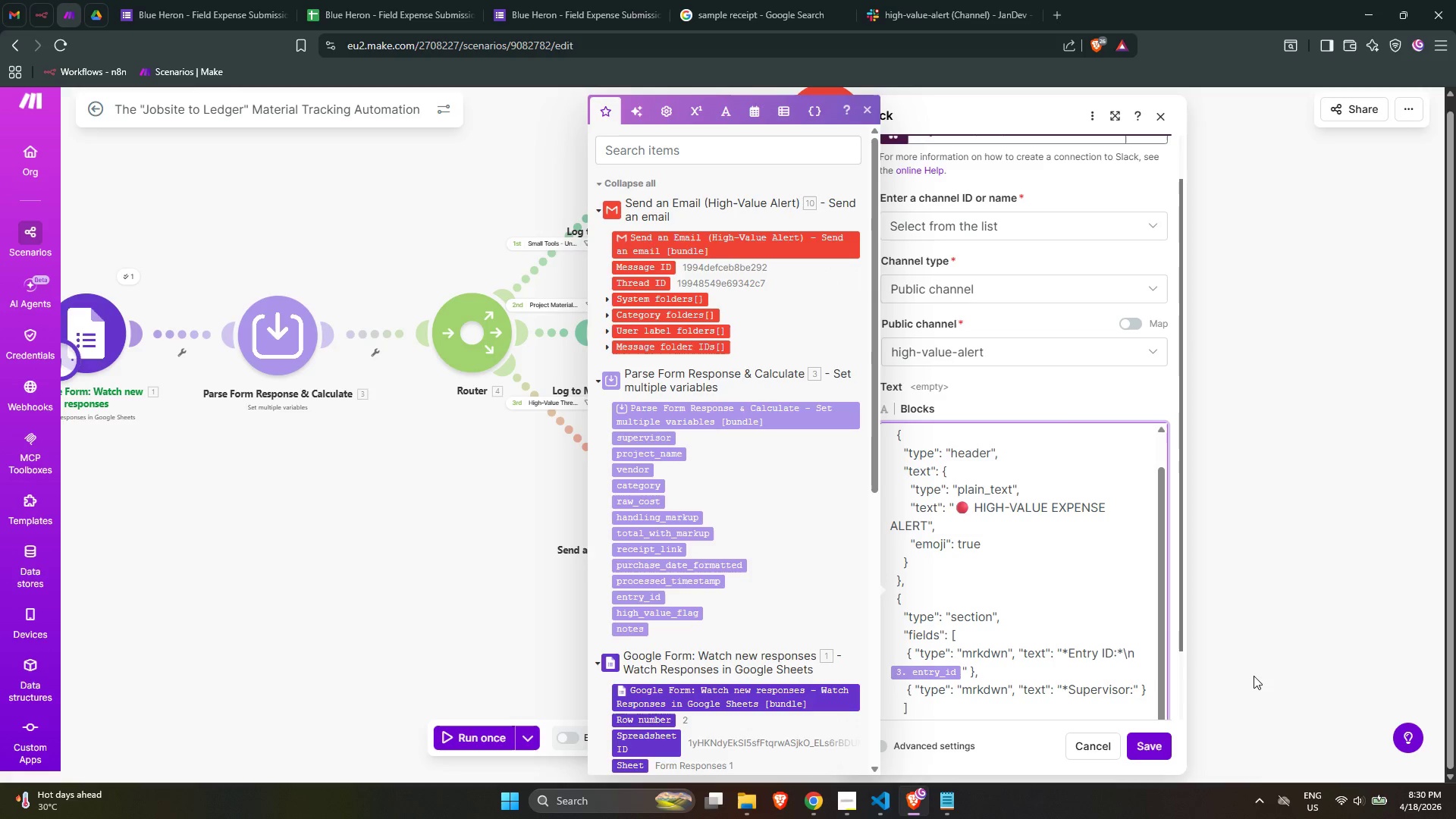 
key(Shift+8)
 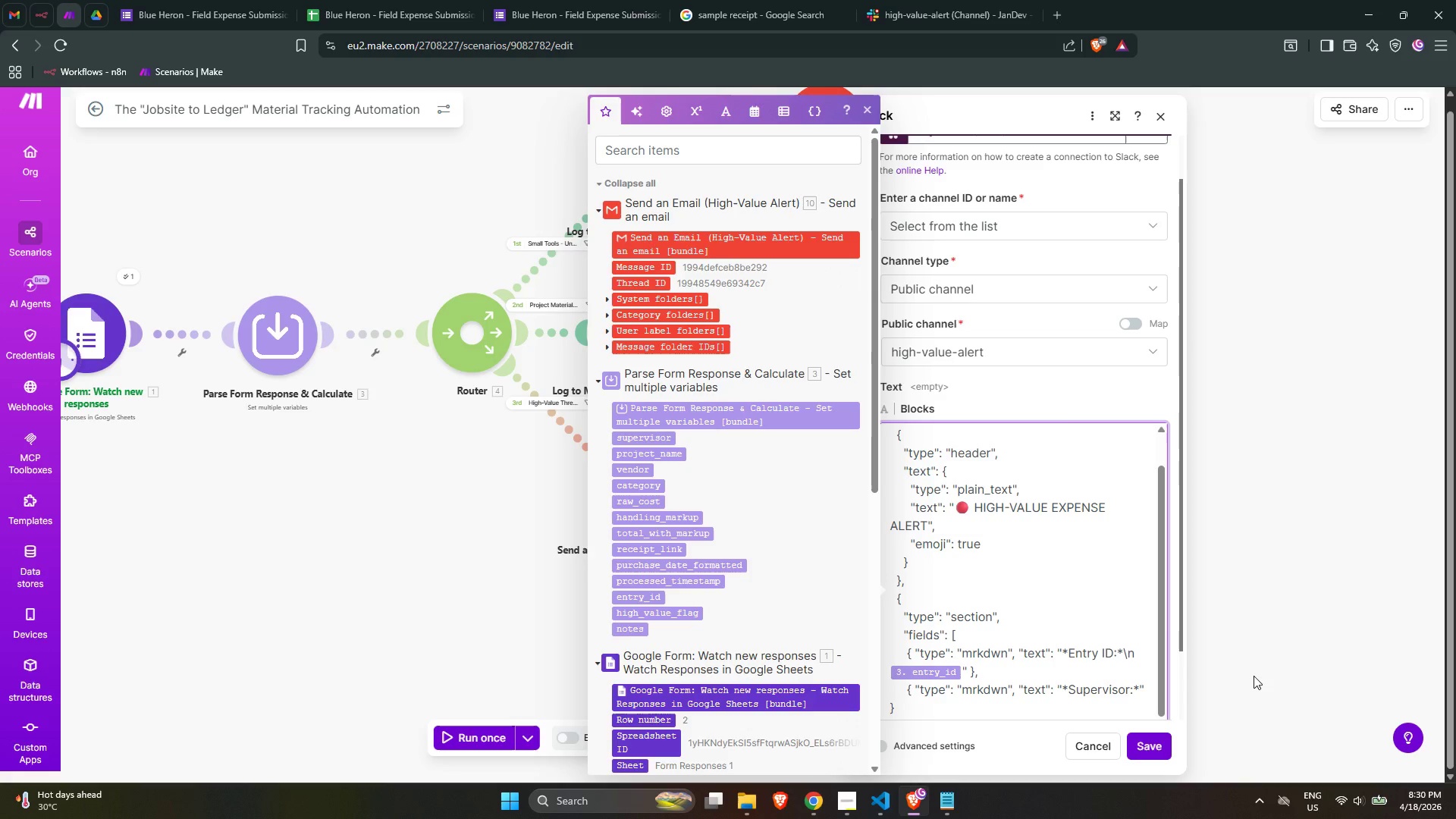 
key(Backslash)
 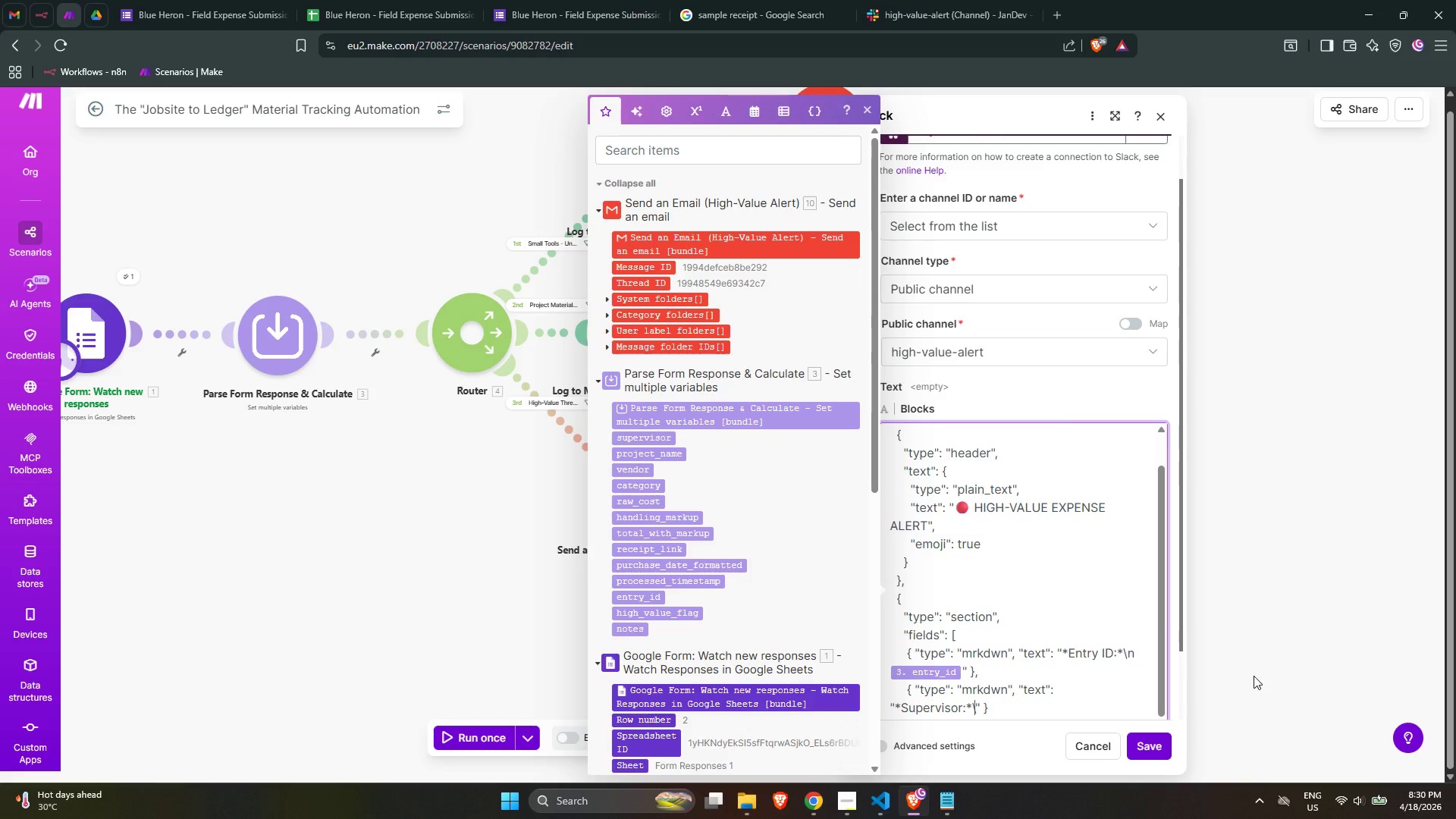 
key(N)
 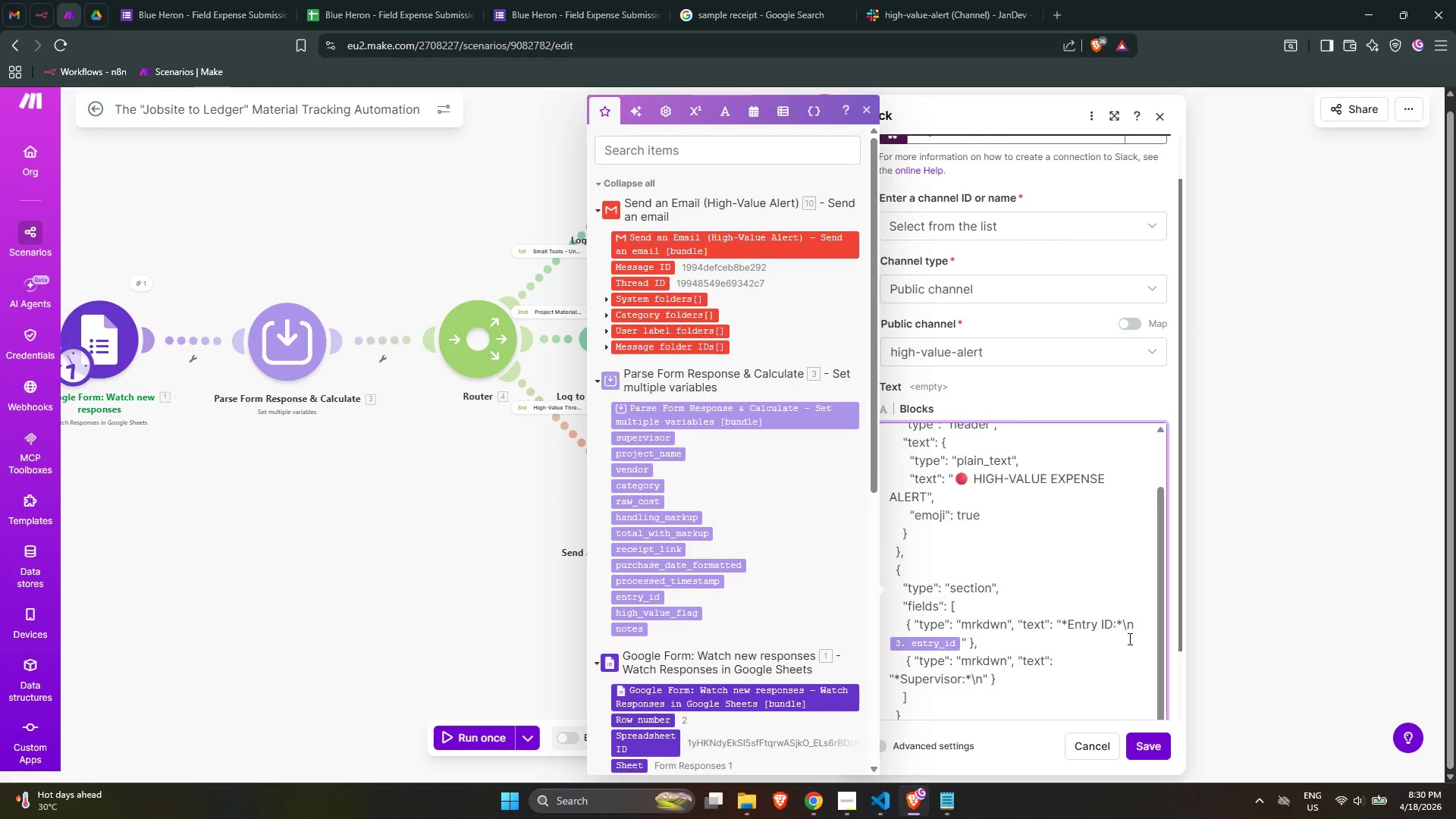 
wait(15.06)
 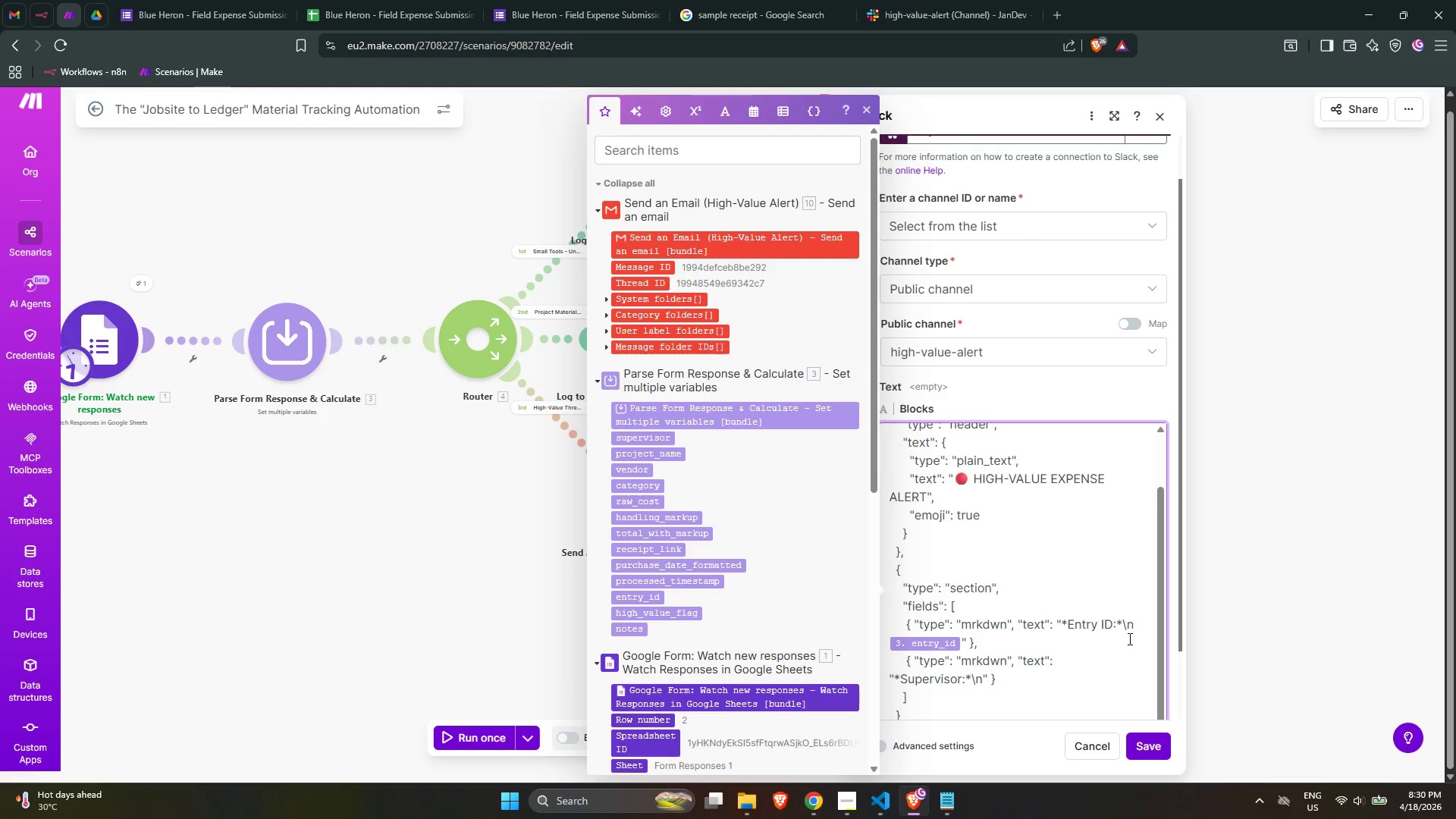 
left_click([657, 437])
 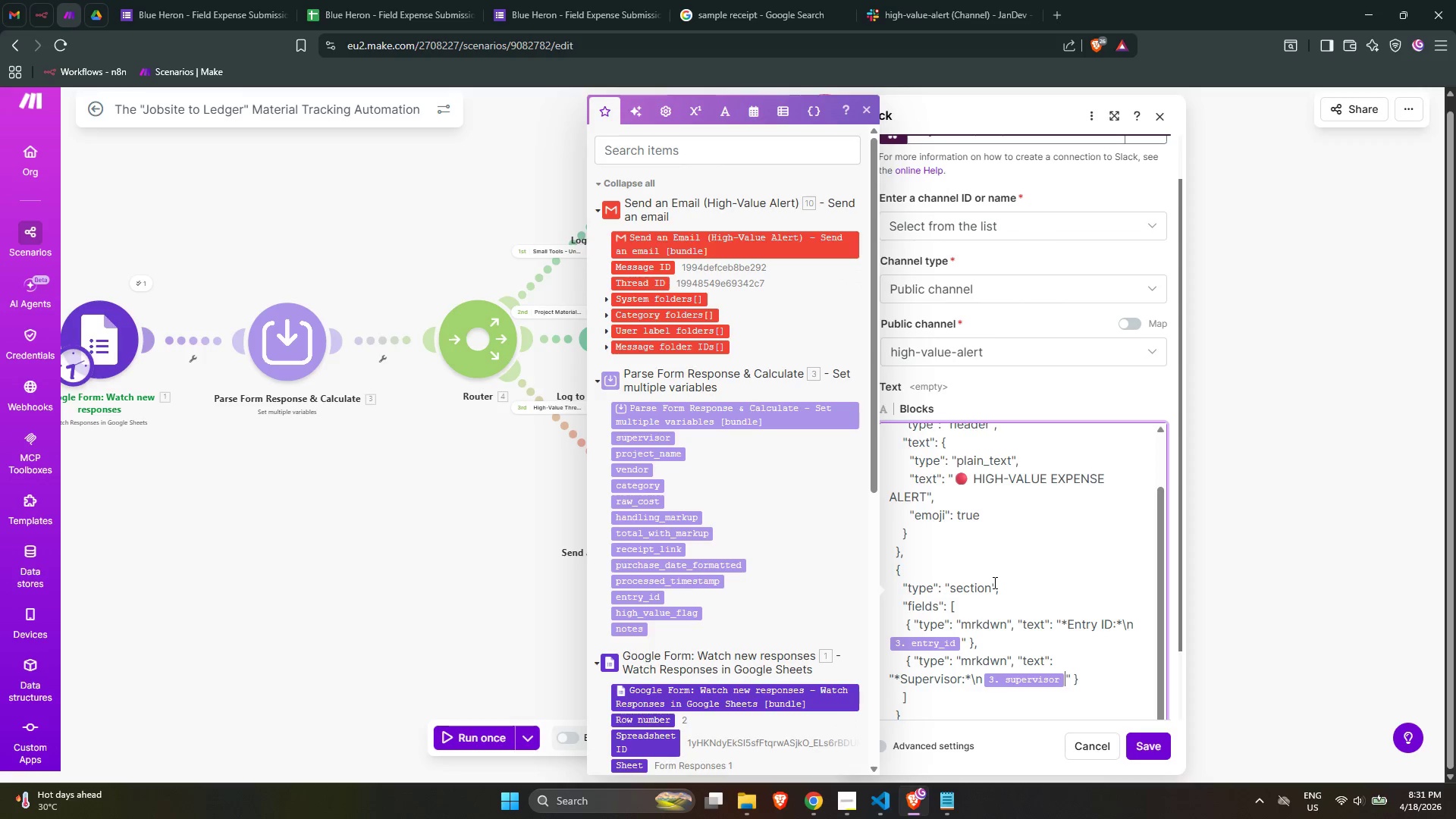 
wait(15.84)
 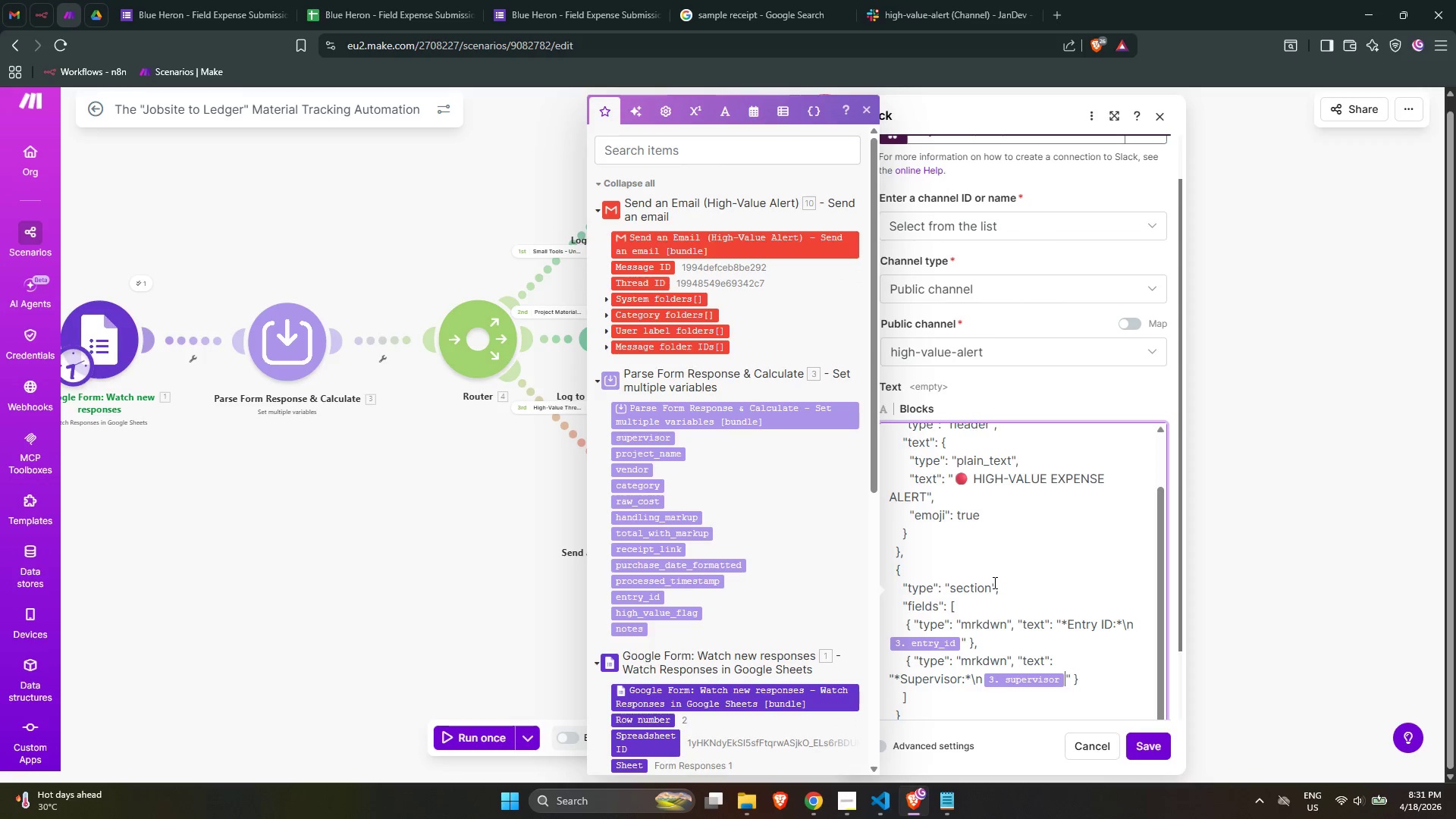 
key(ArrowRight)
 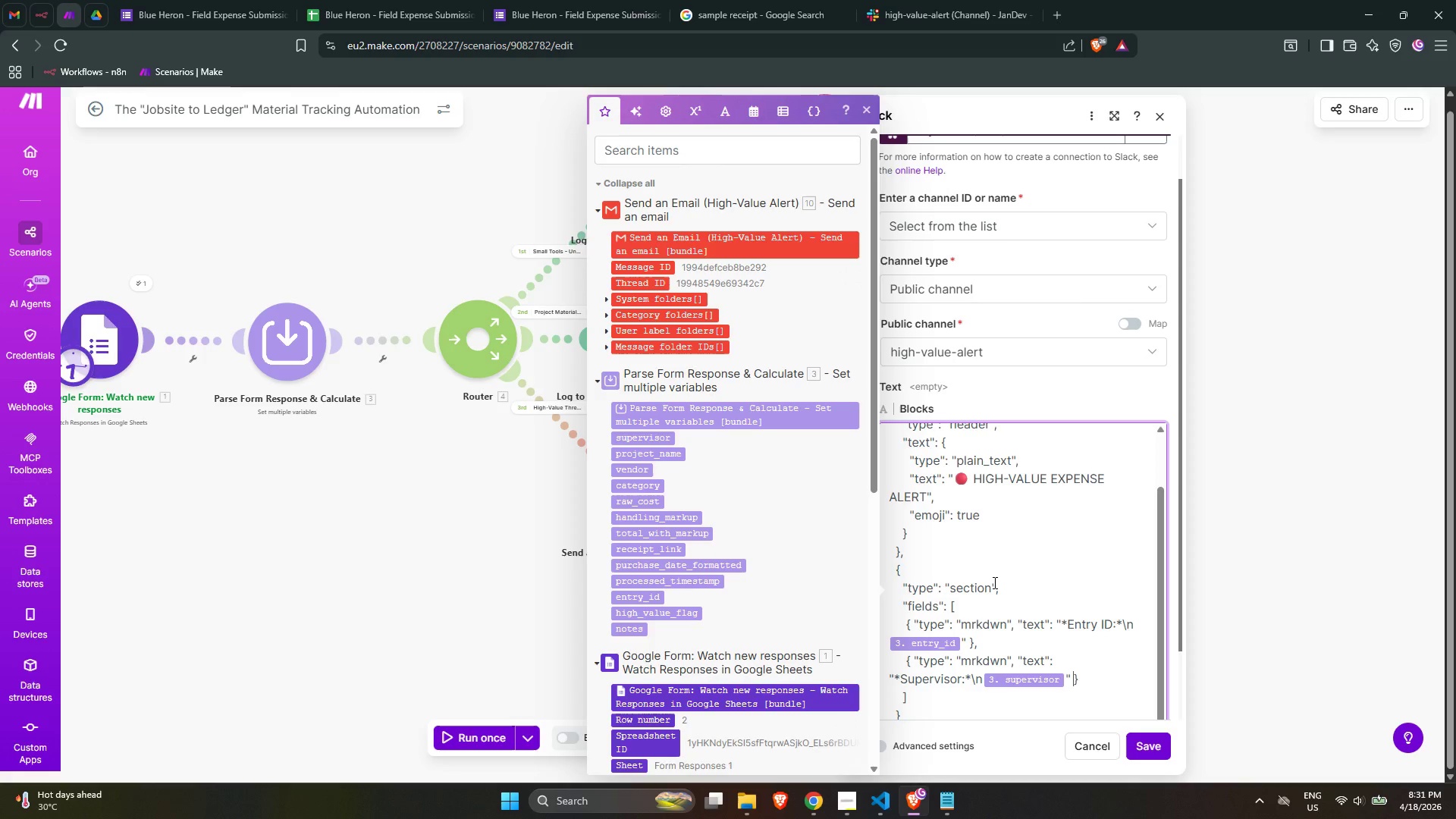 
key(ArrowRight)
 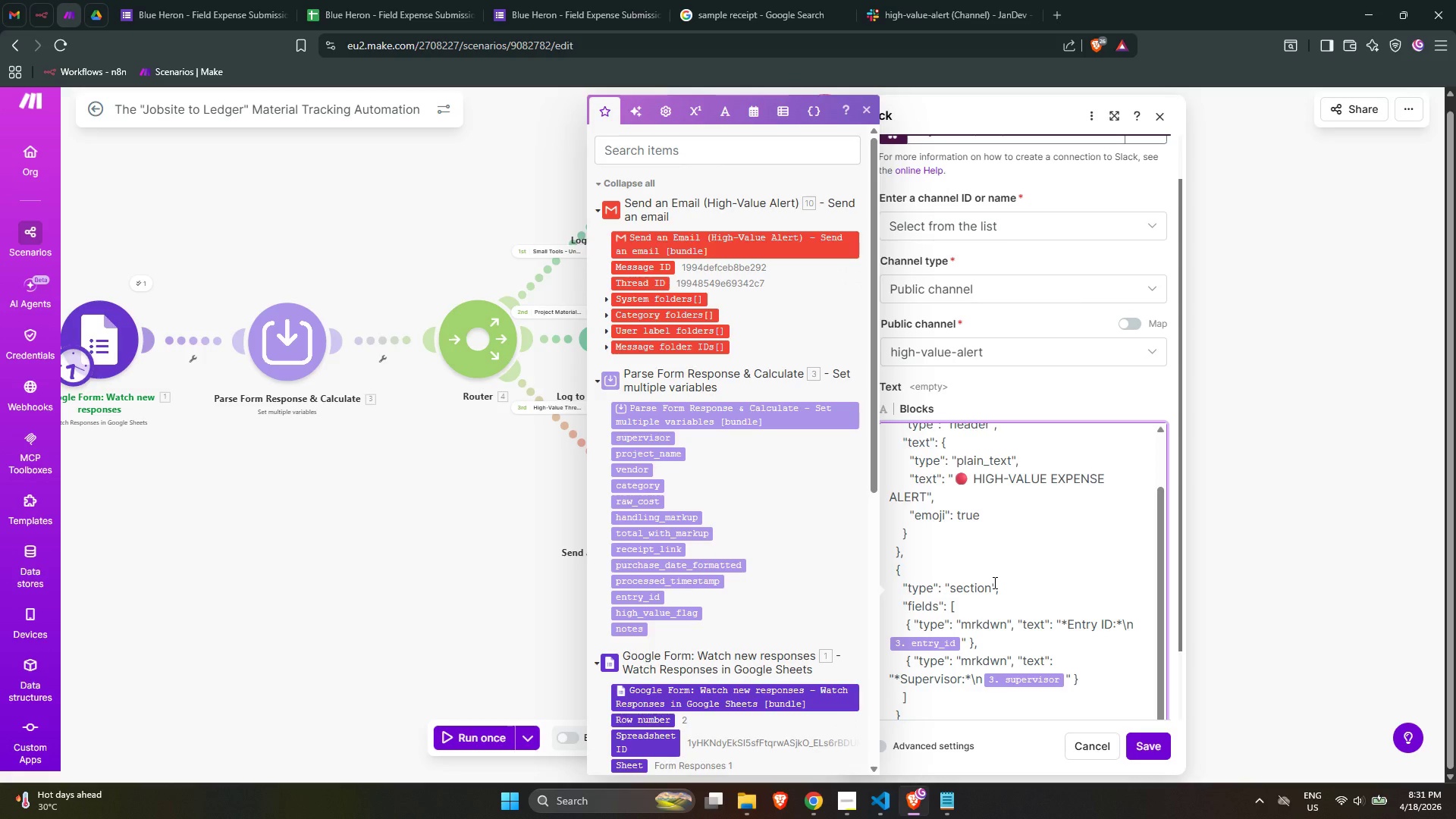 
wait(8.05)
 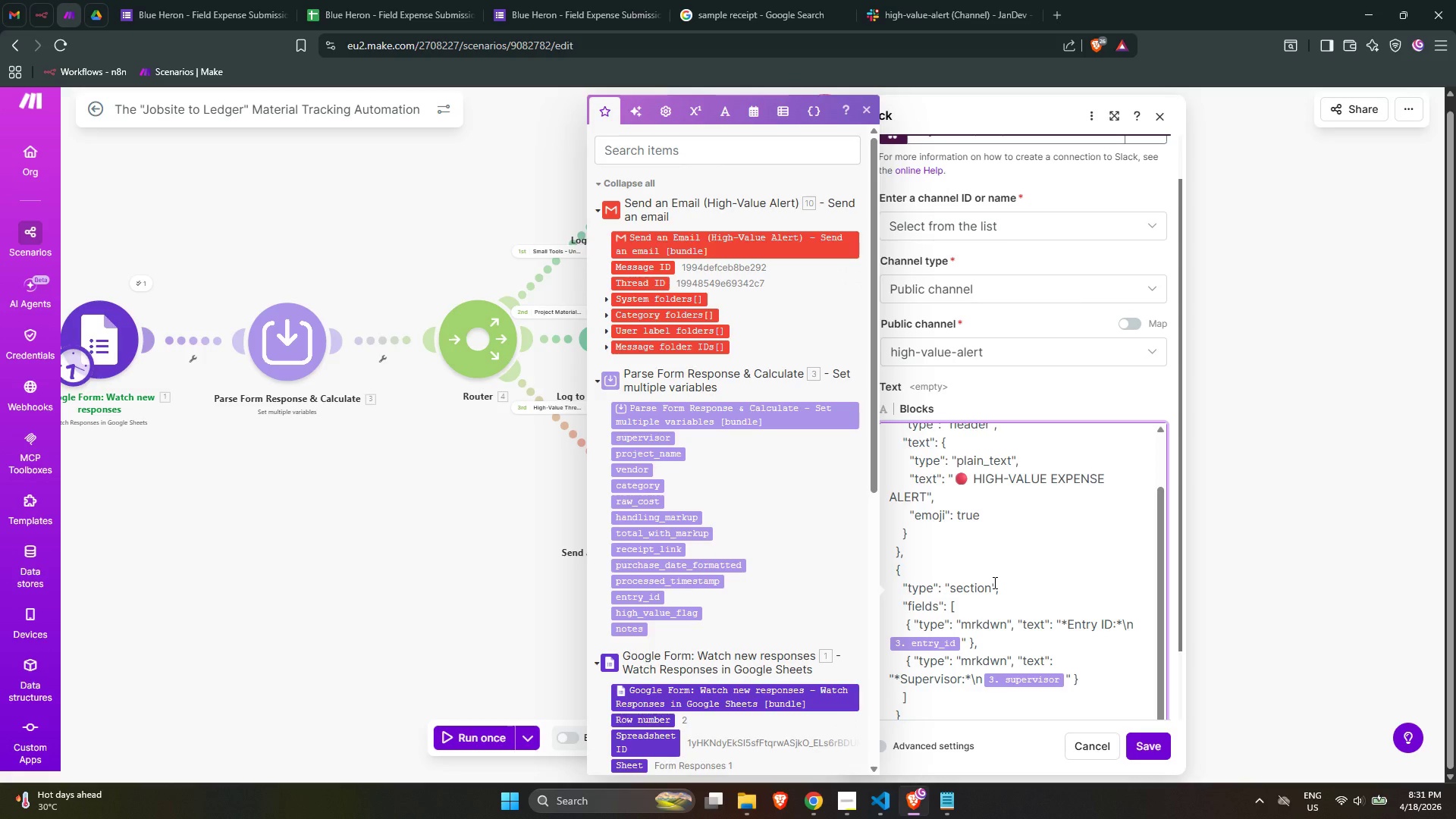 
key(ArrowRight)
 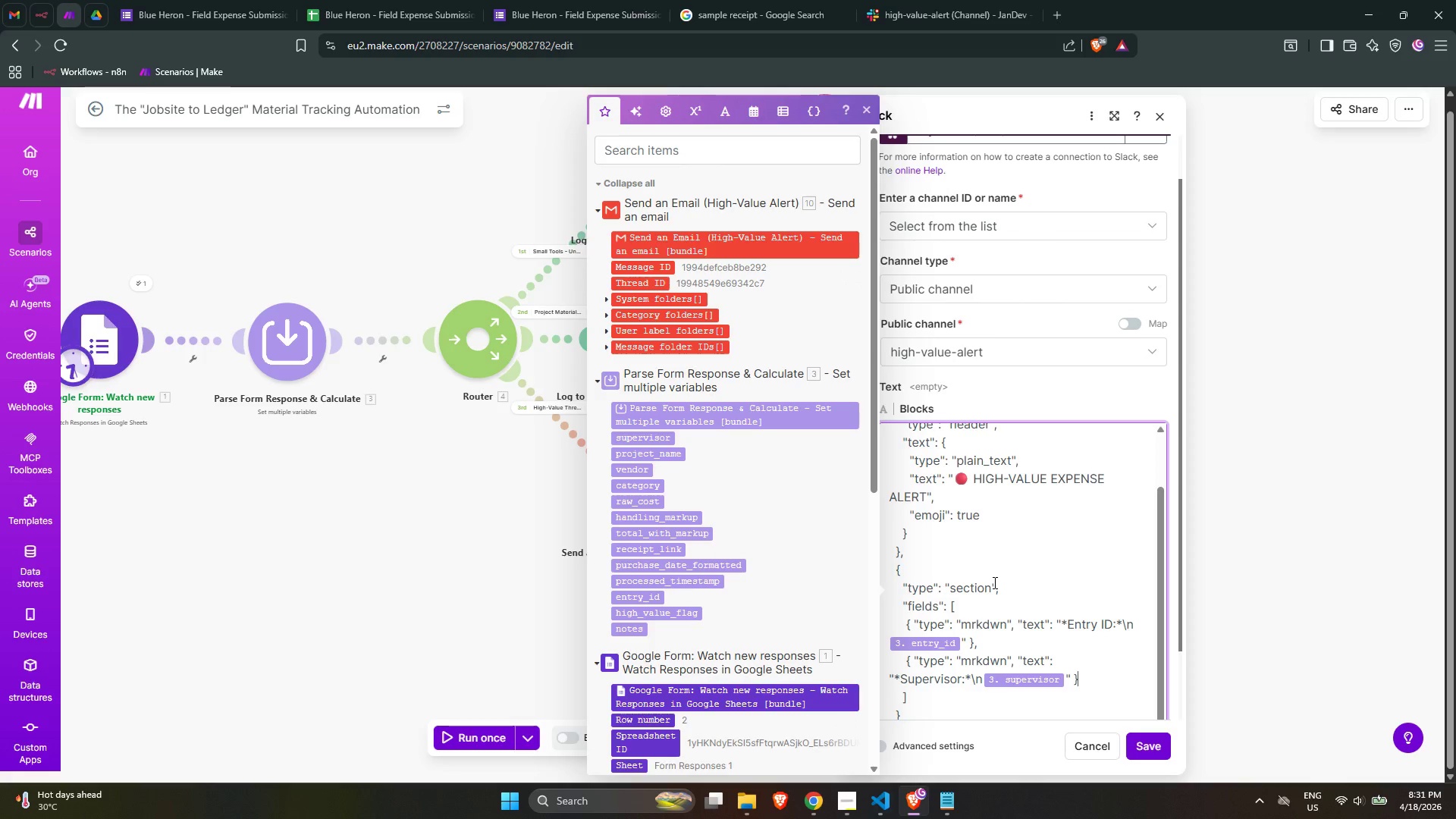 
key(Comma)
 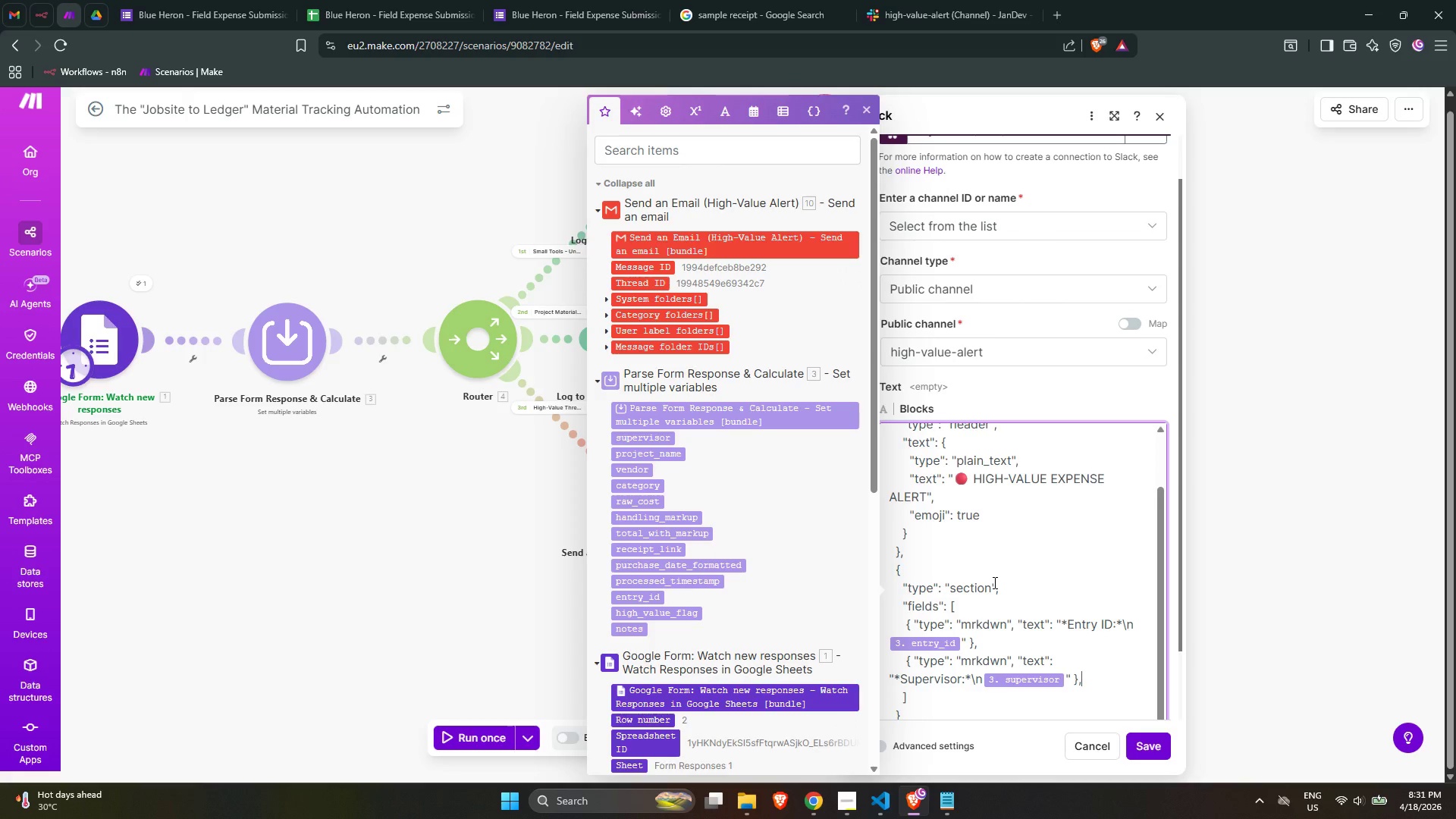 
key(Enter)
 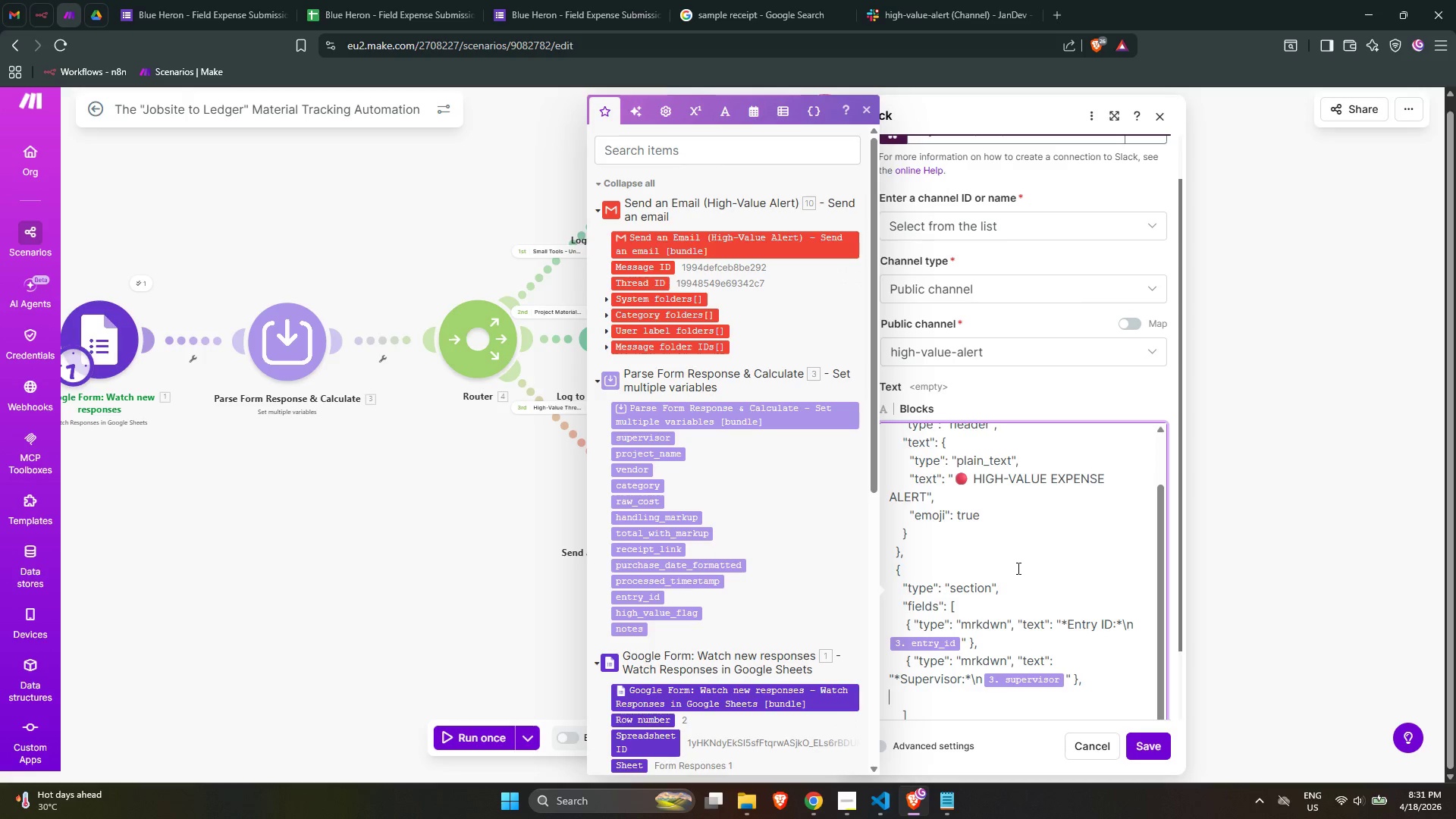 
key(Space)
 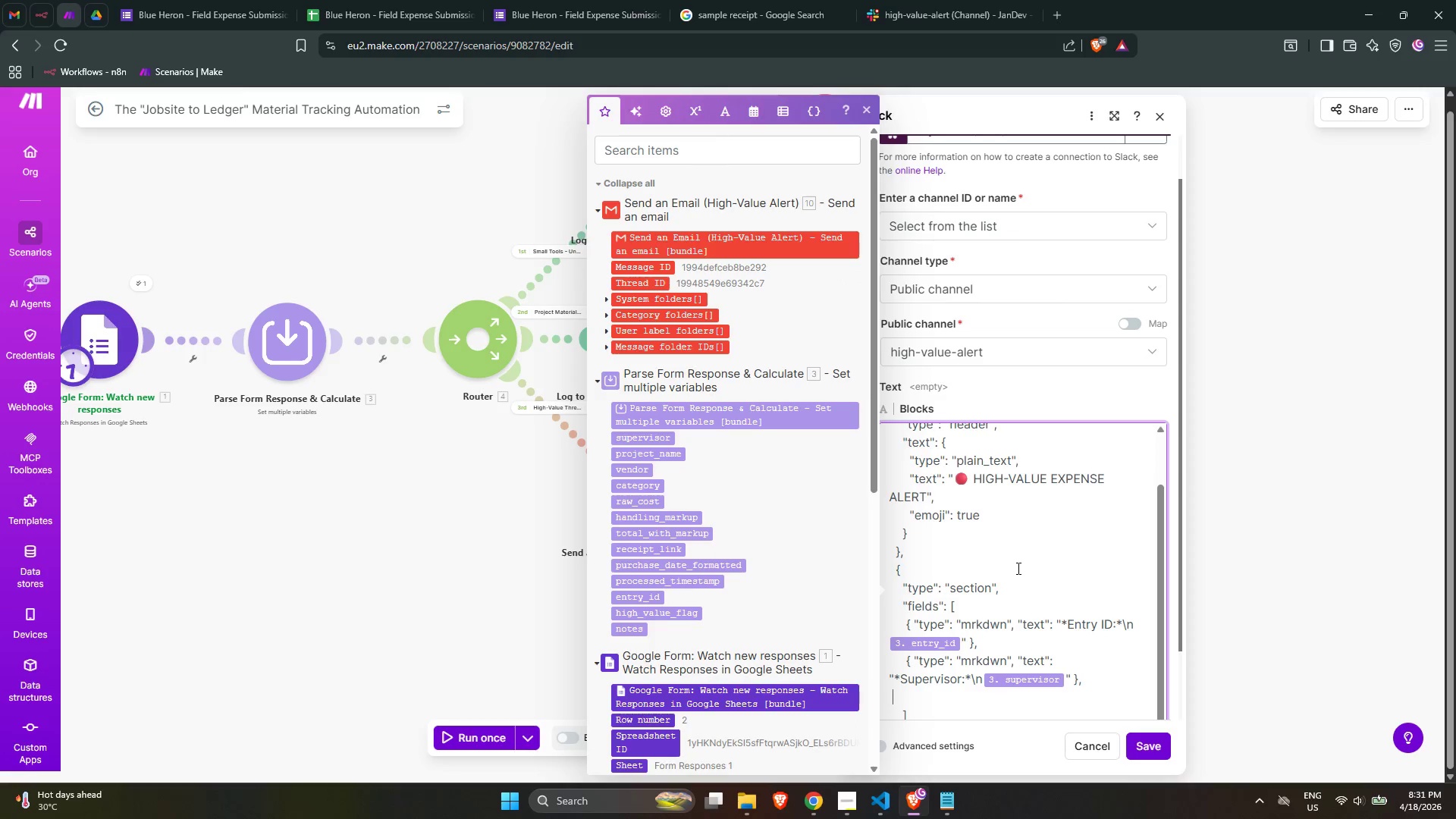 
key(Space)
 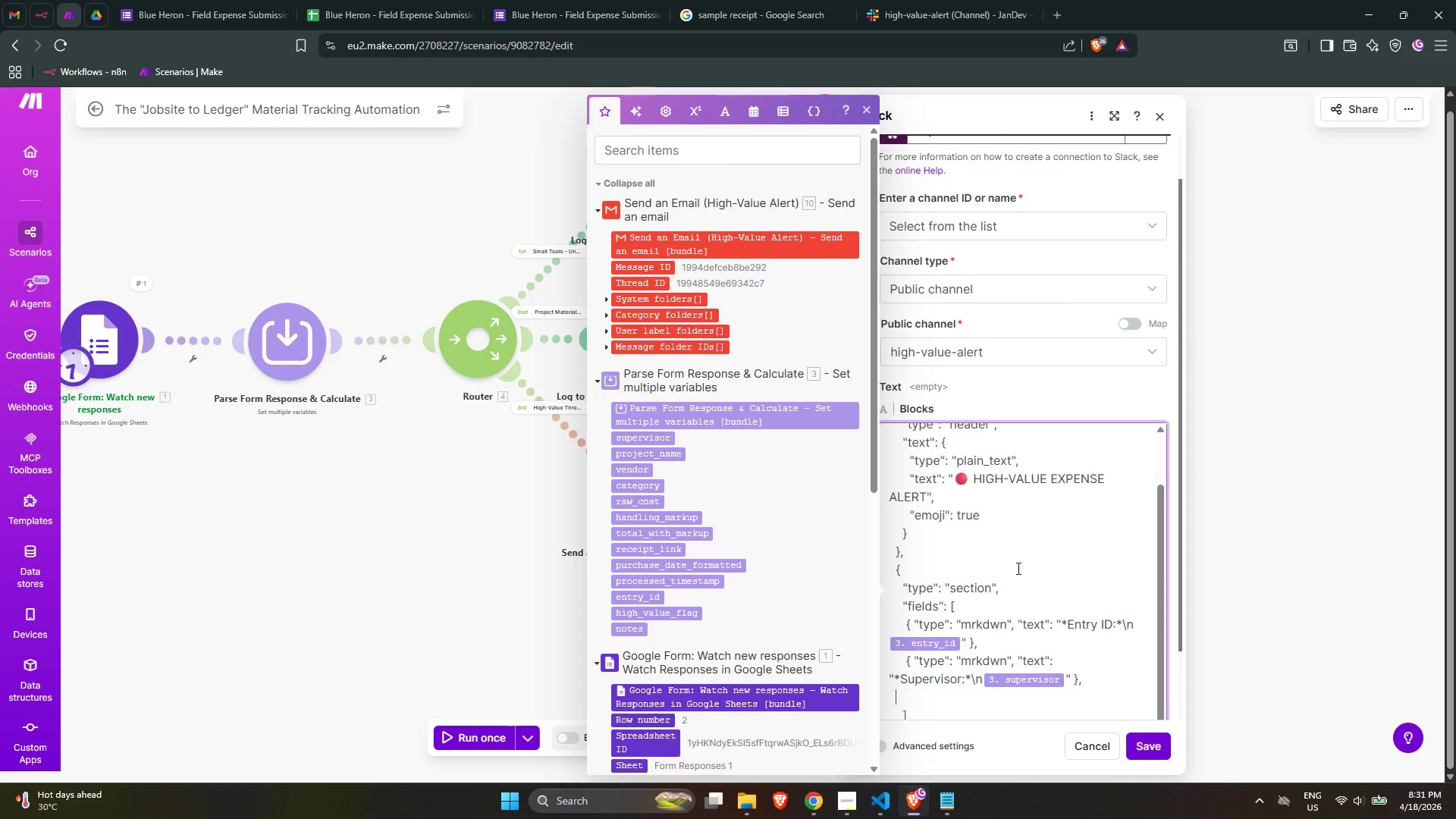 
key(Space)
 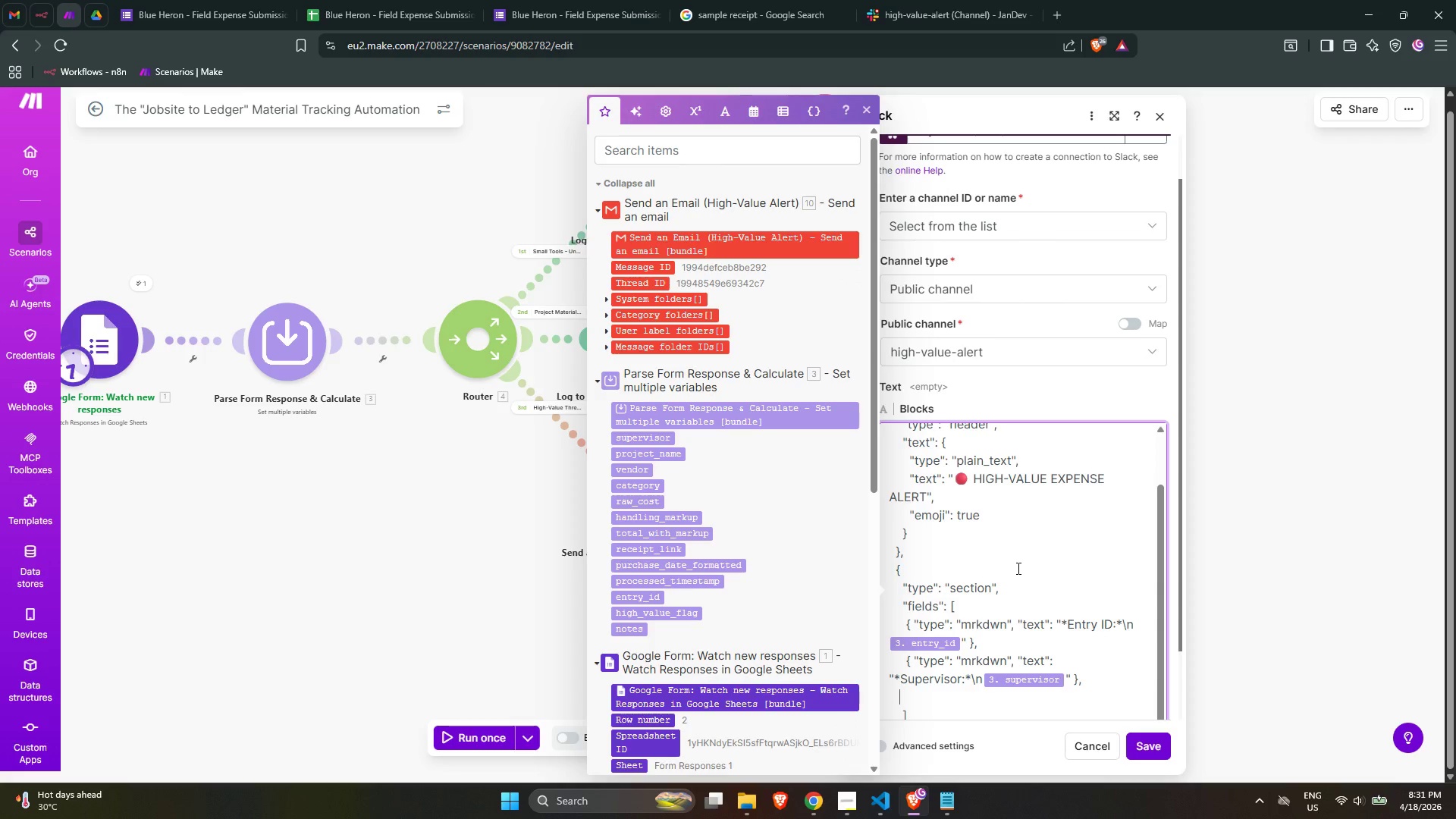 
key(Space)
 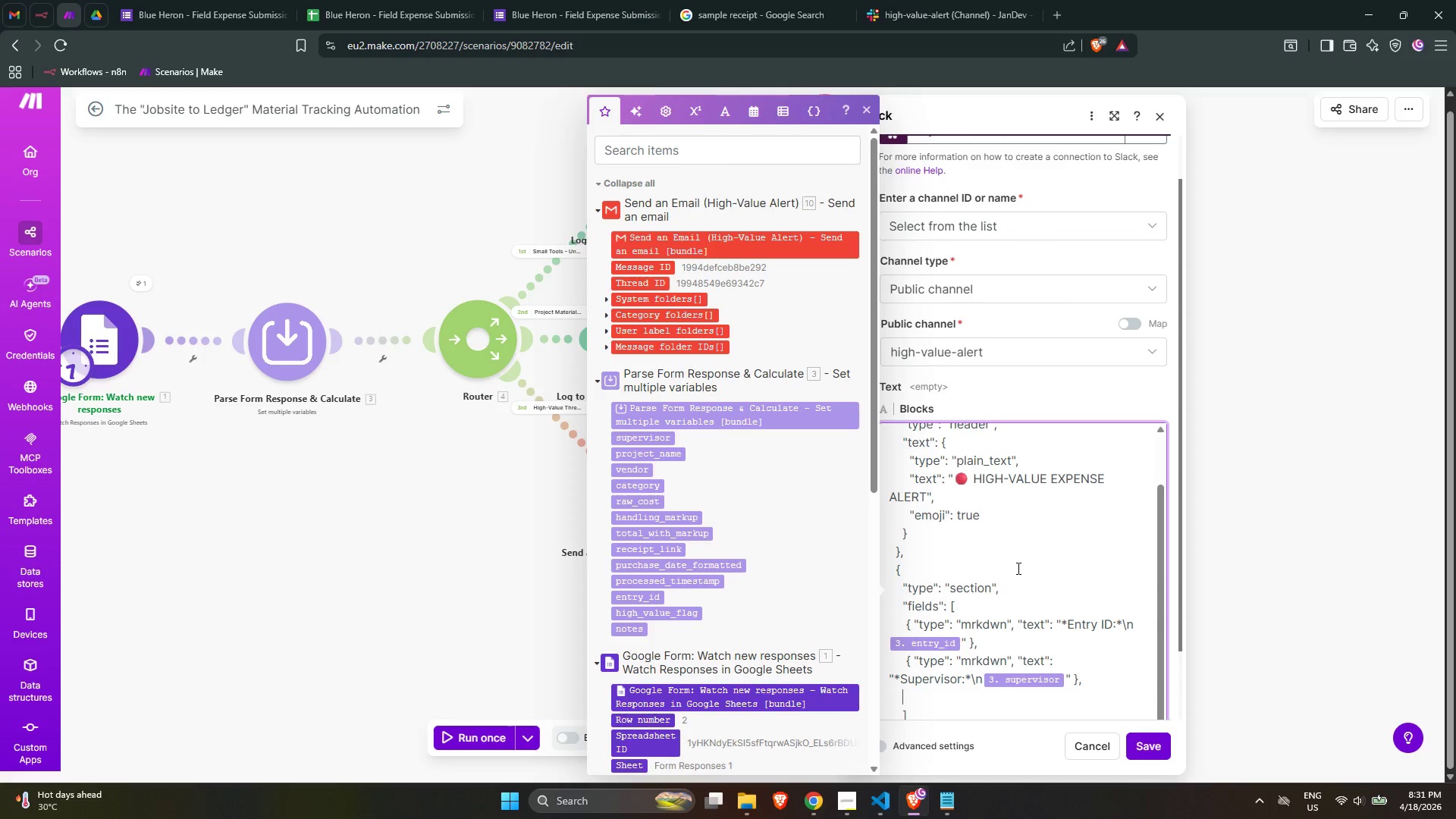 
key(Space)
 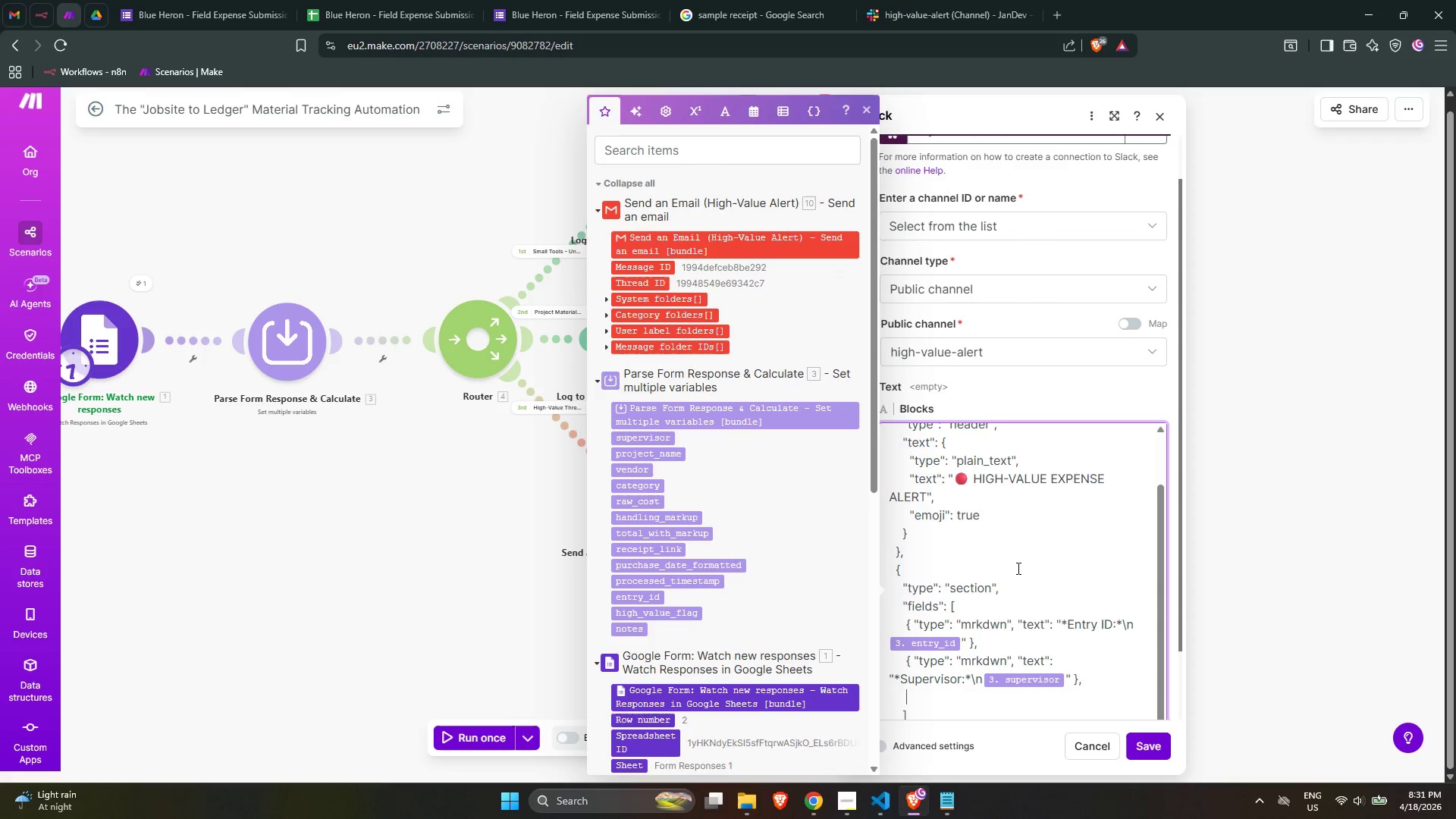 
key(Shift+ShiftLeft)
 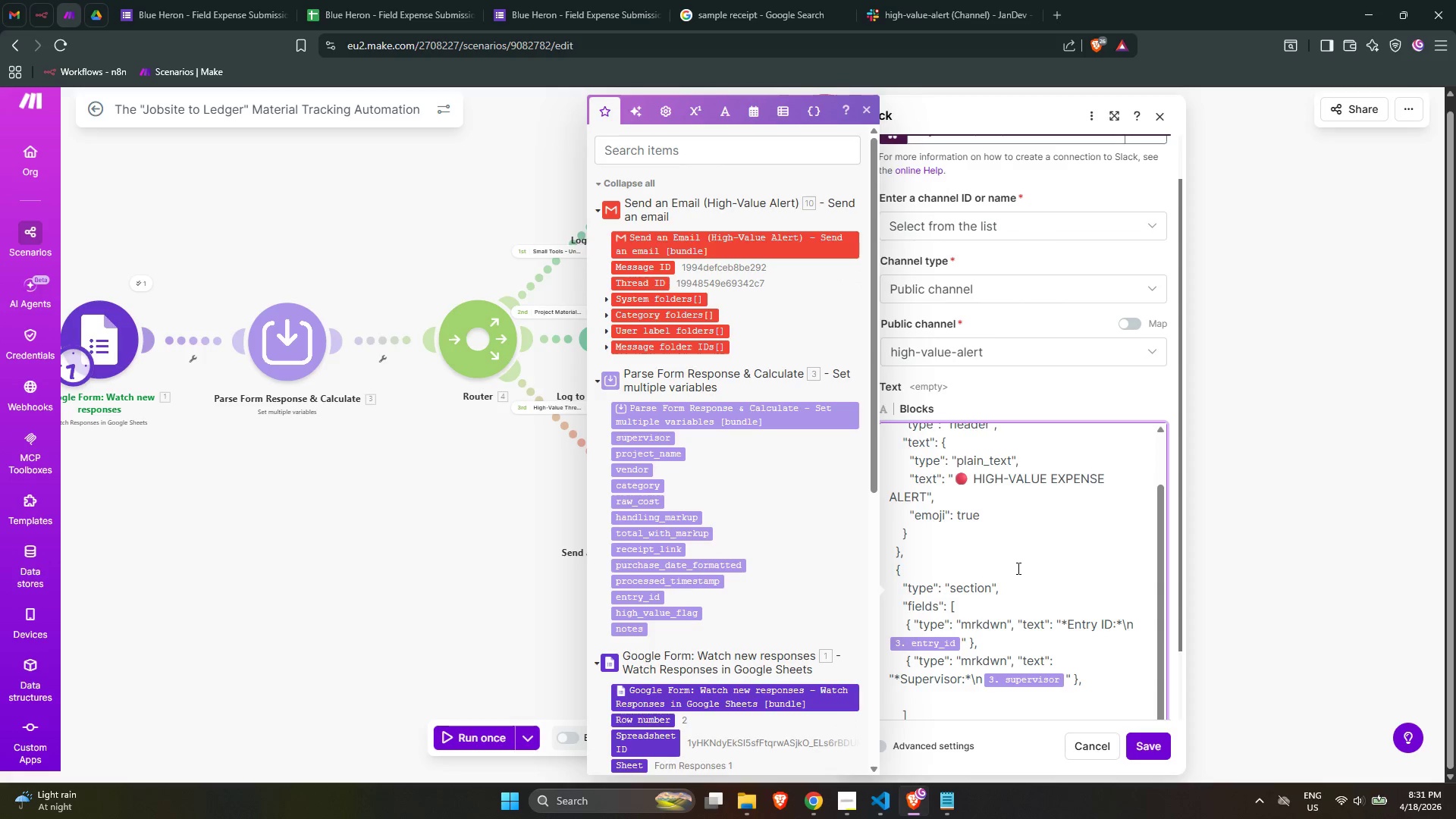 
key(Shift+BracketLeft)
 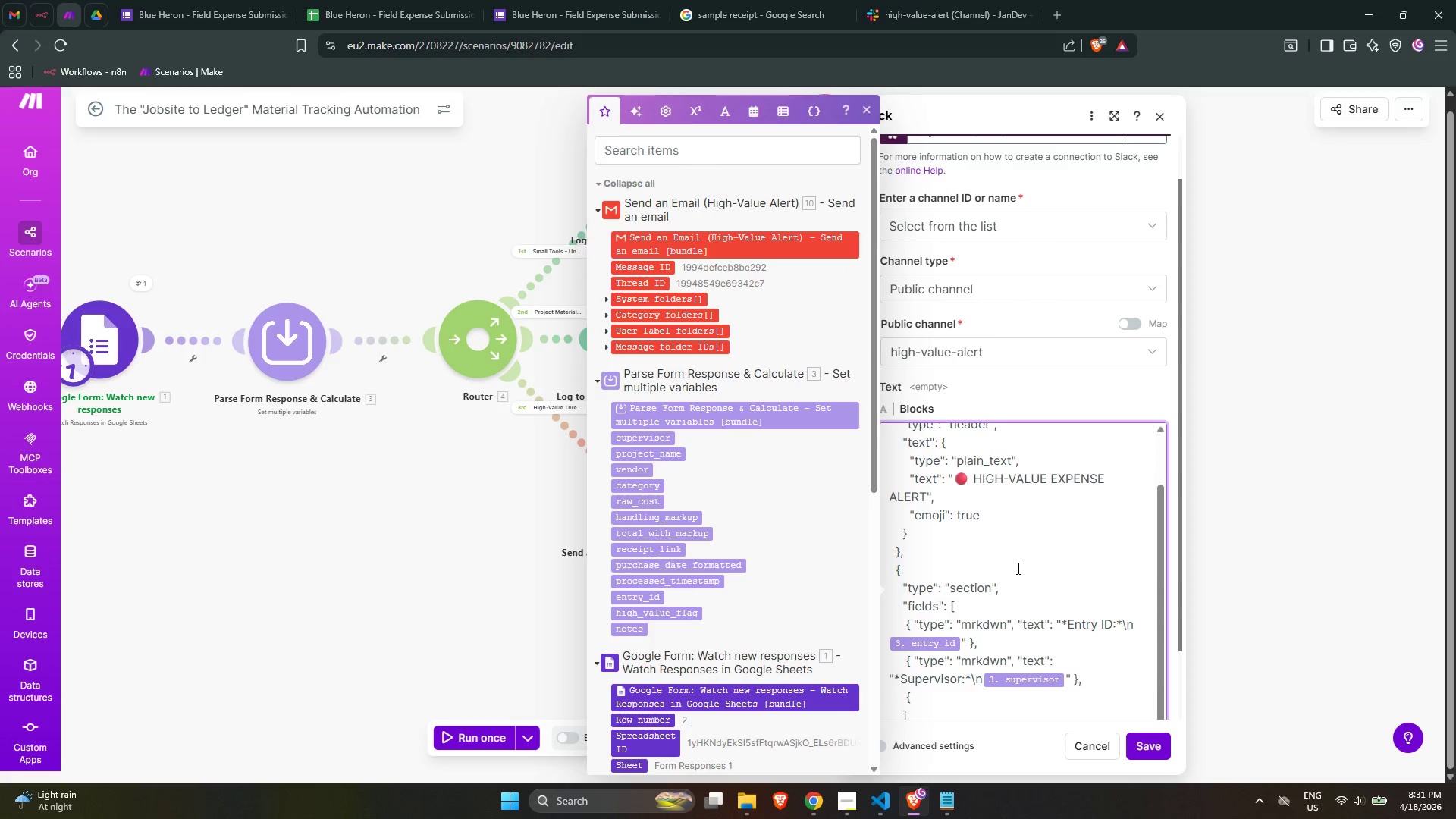 
key(Shift+BracketRight)
 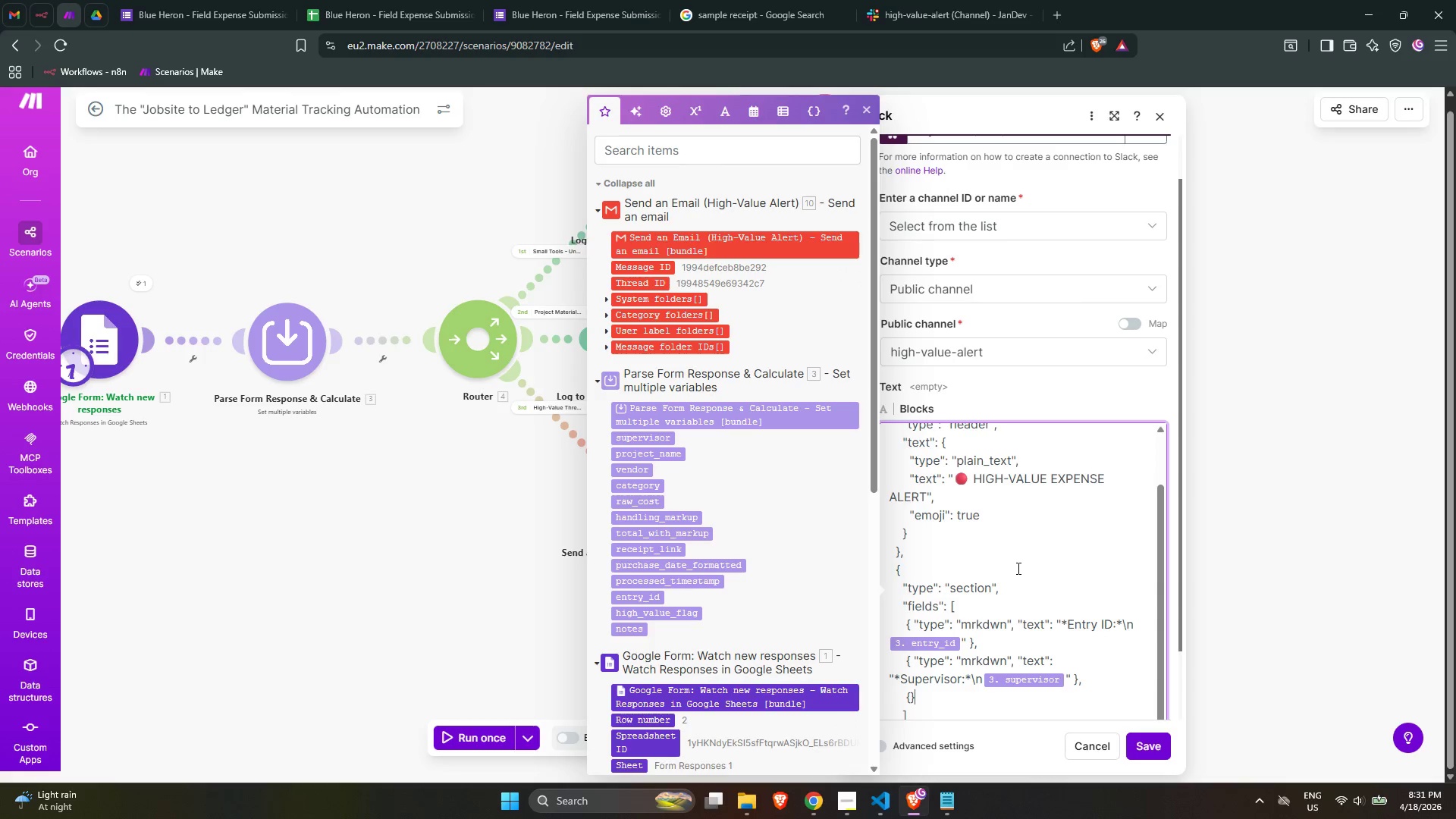 
key(ArrowLeft)
 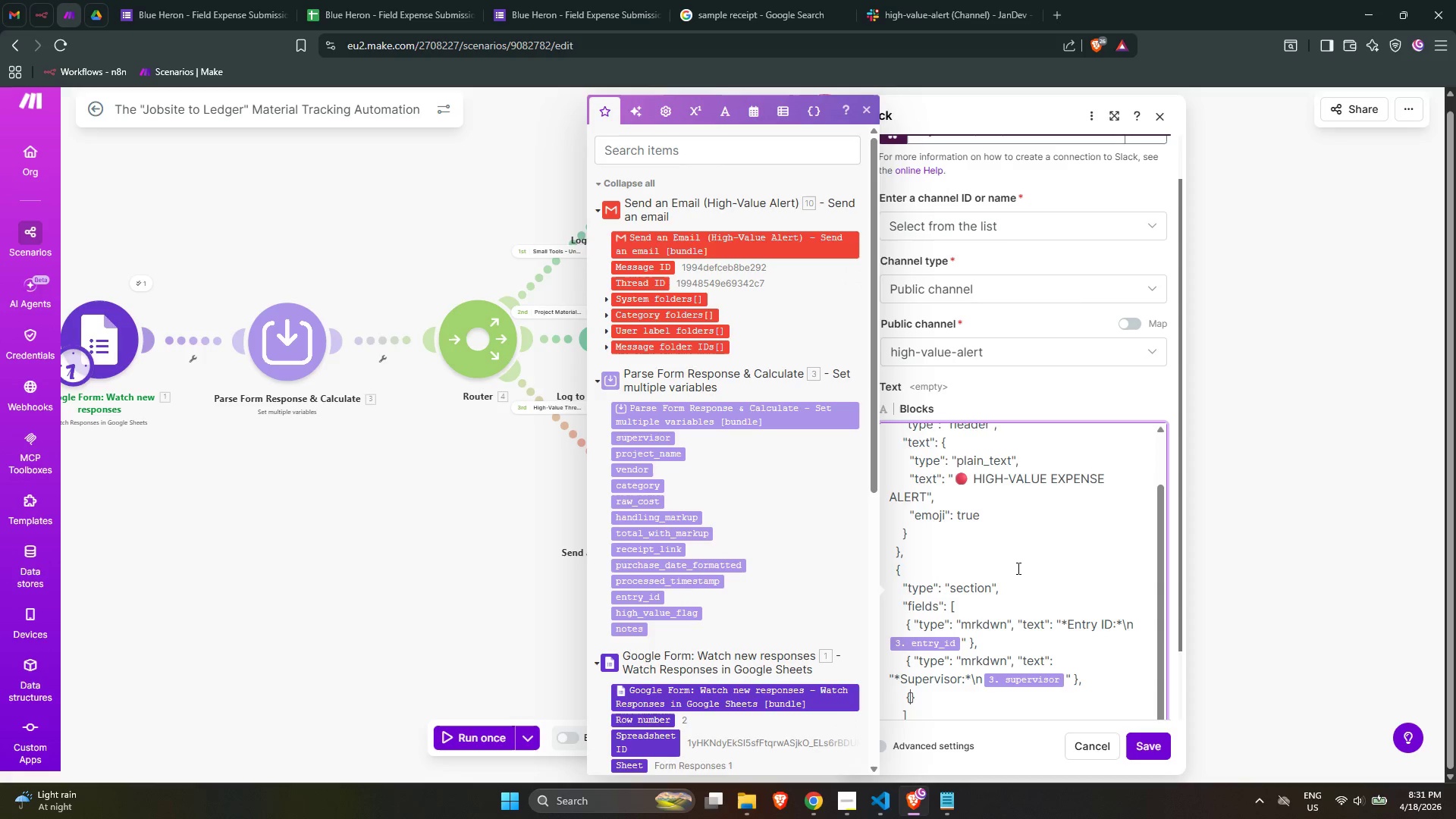 
key(Space)
 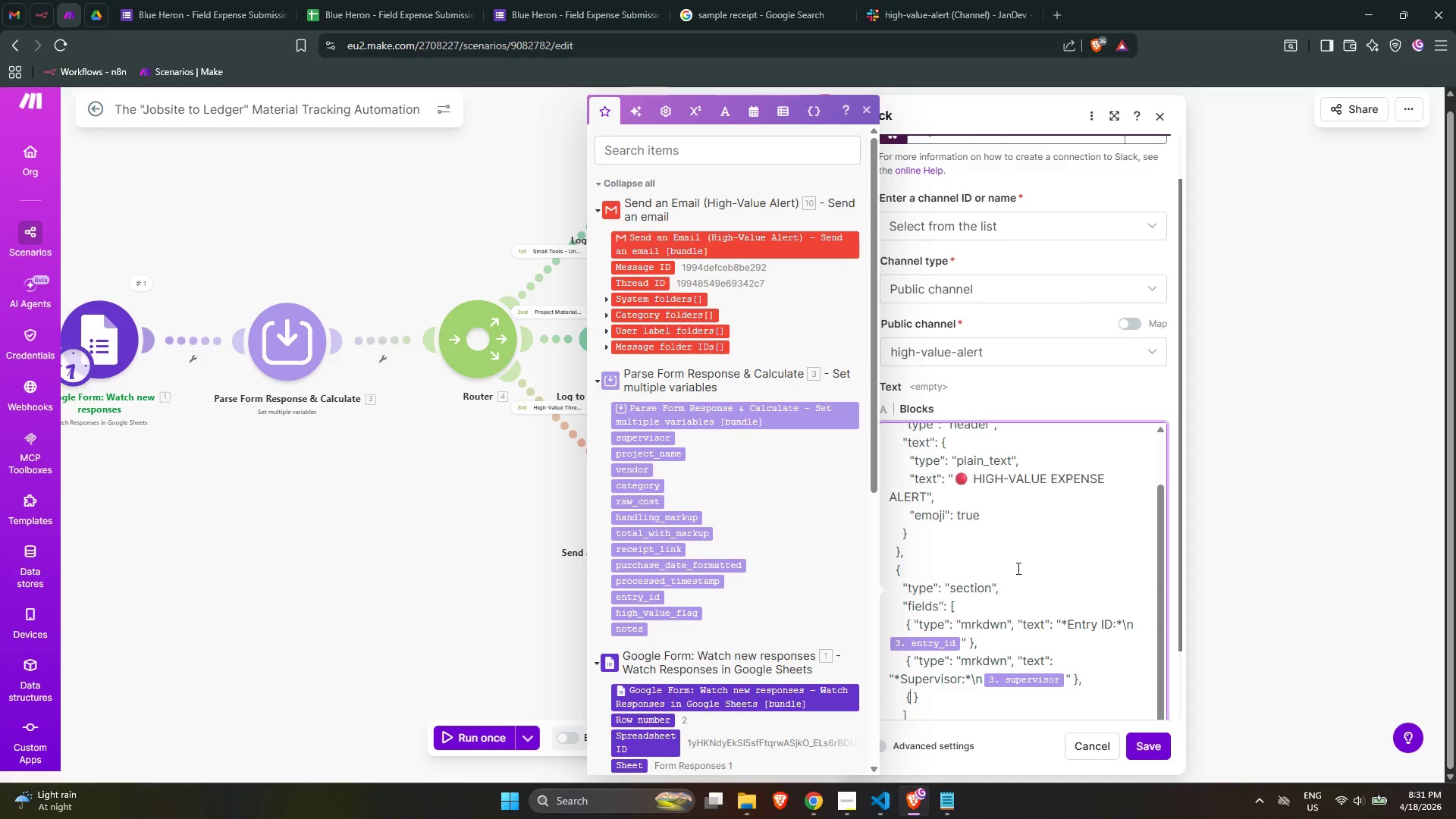 
key(ArrowLeft)
 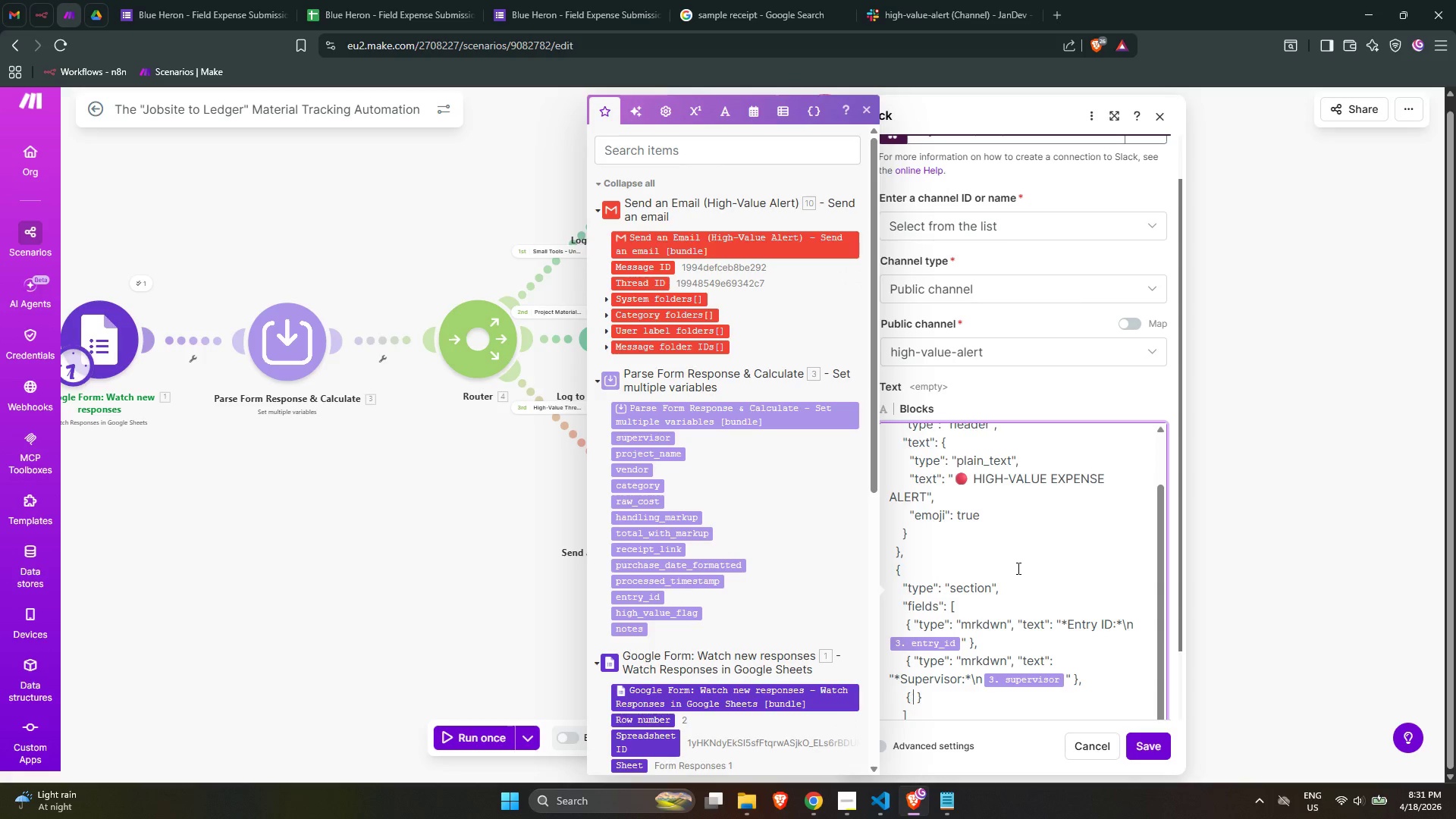 
key(Space)
 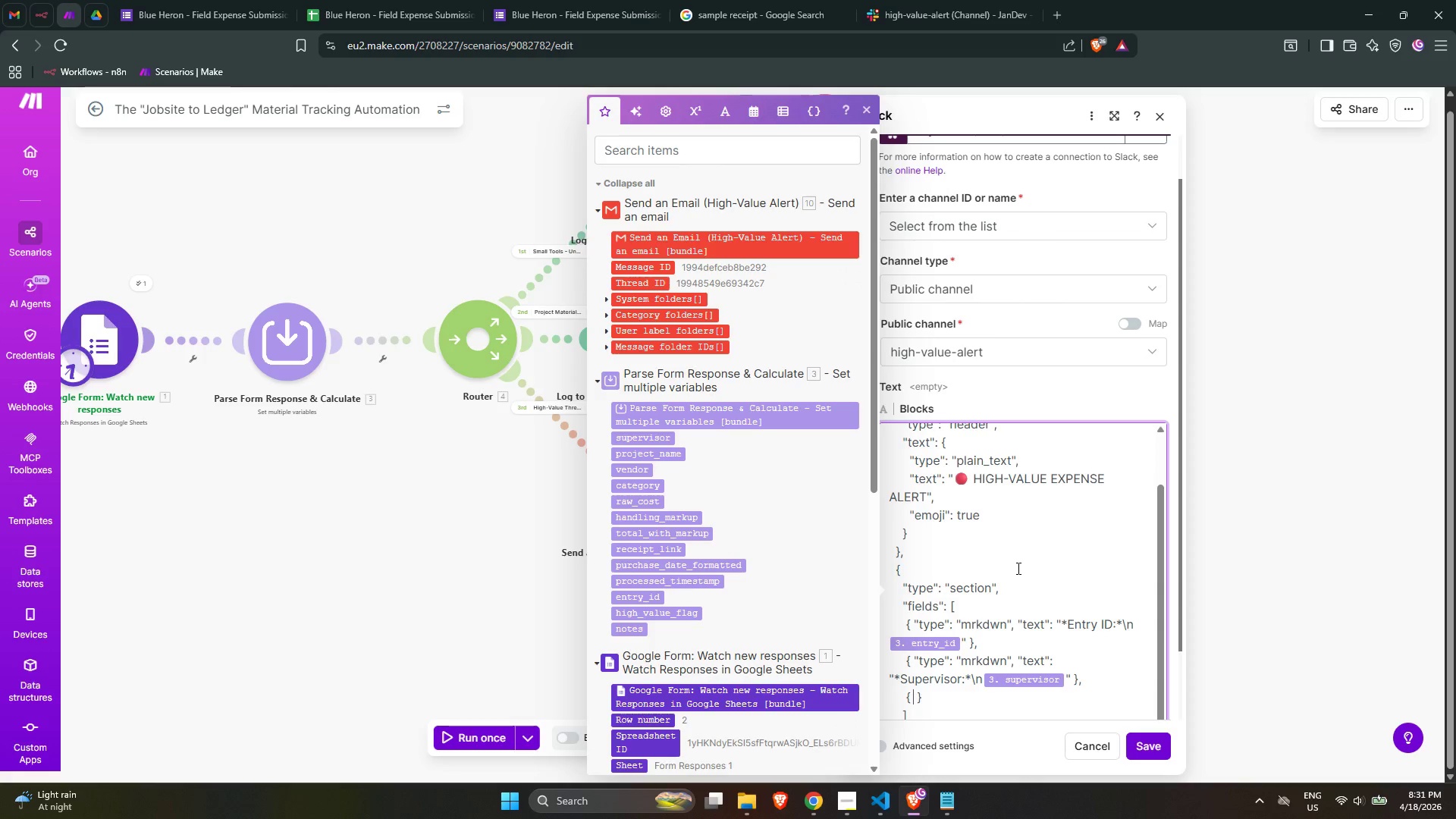 
key(Shift+Quote)
 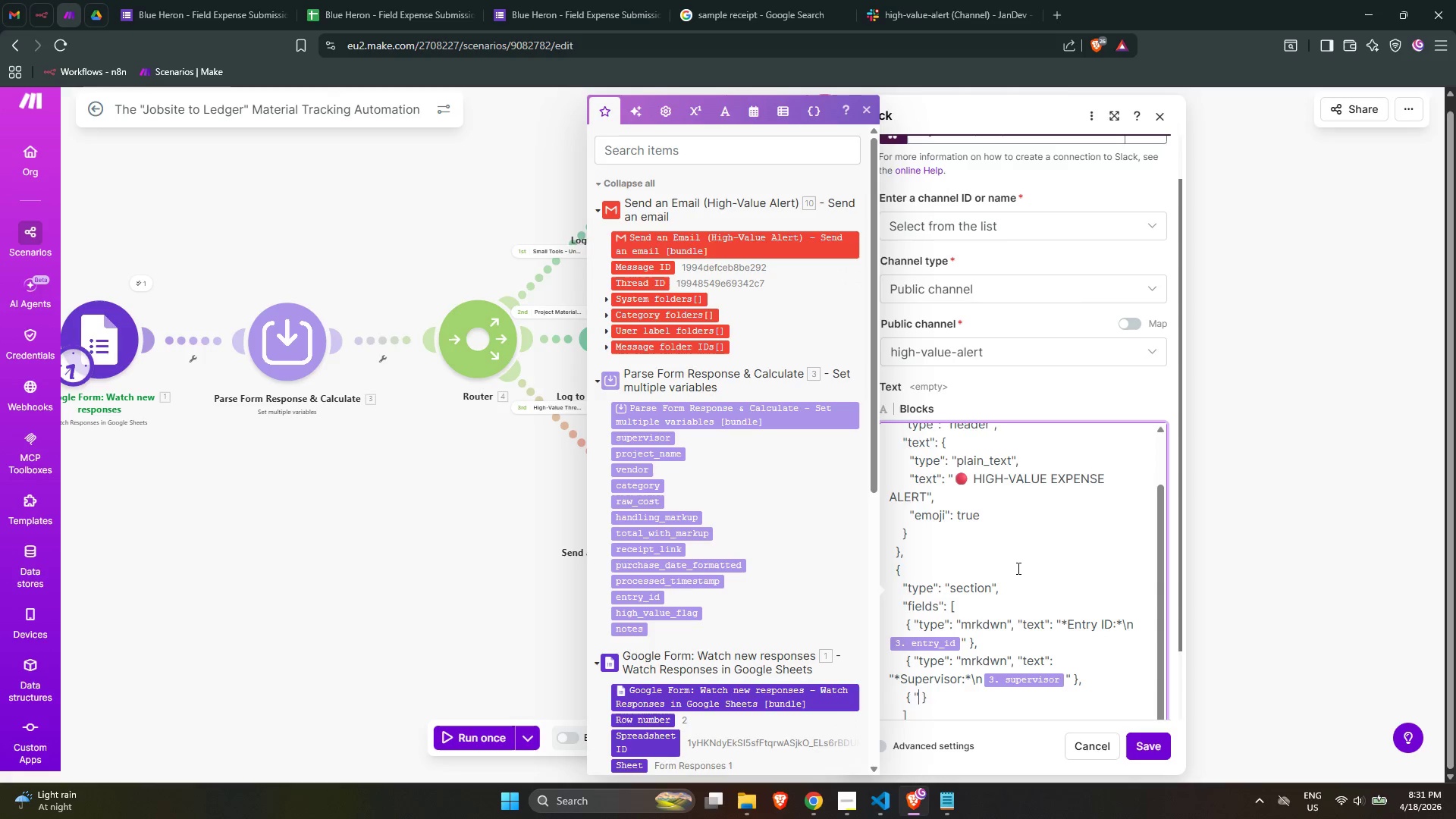 
key(Shift+Quote)
 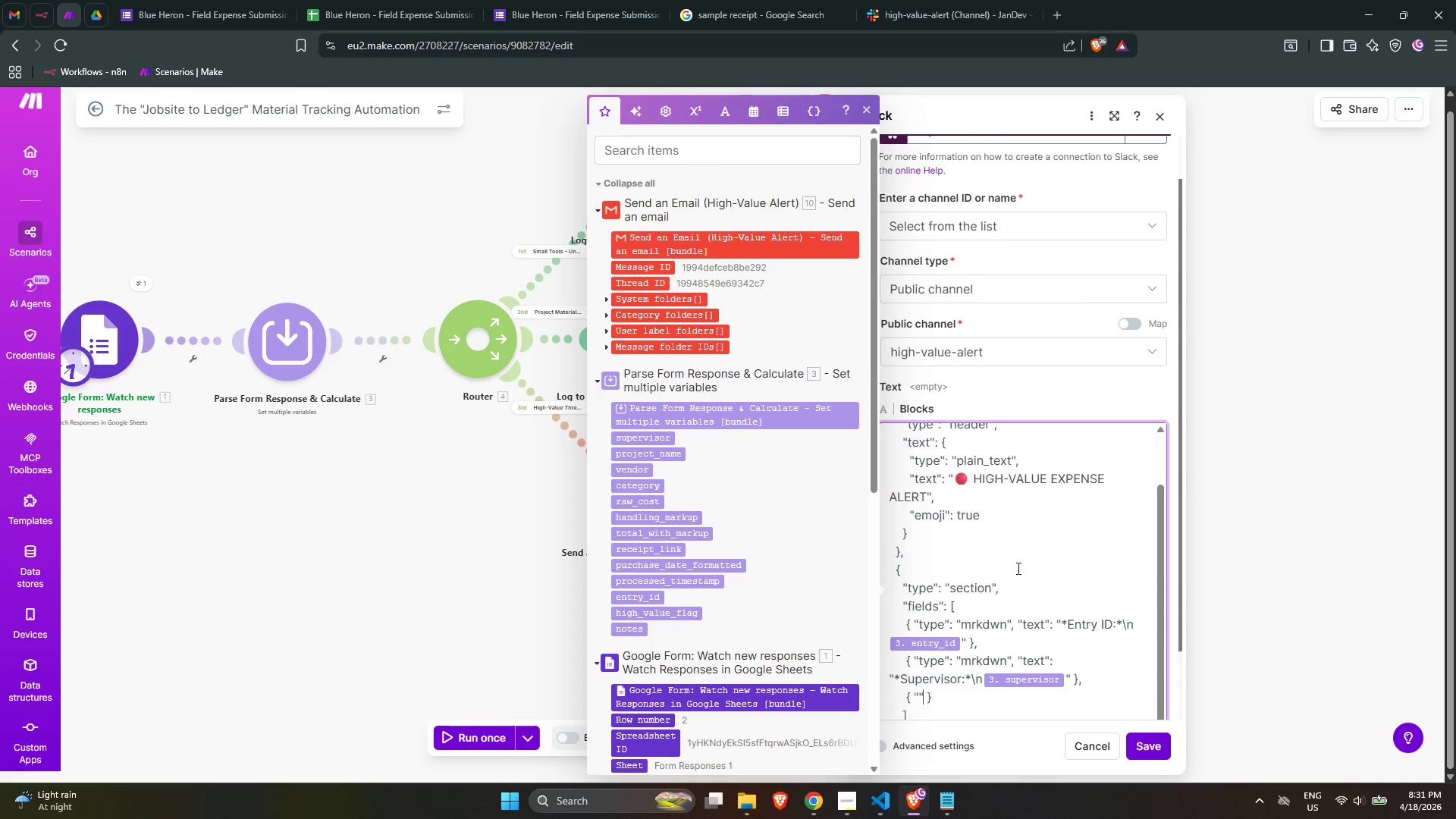 
key(ArrowLeft)
 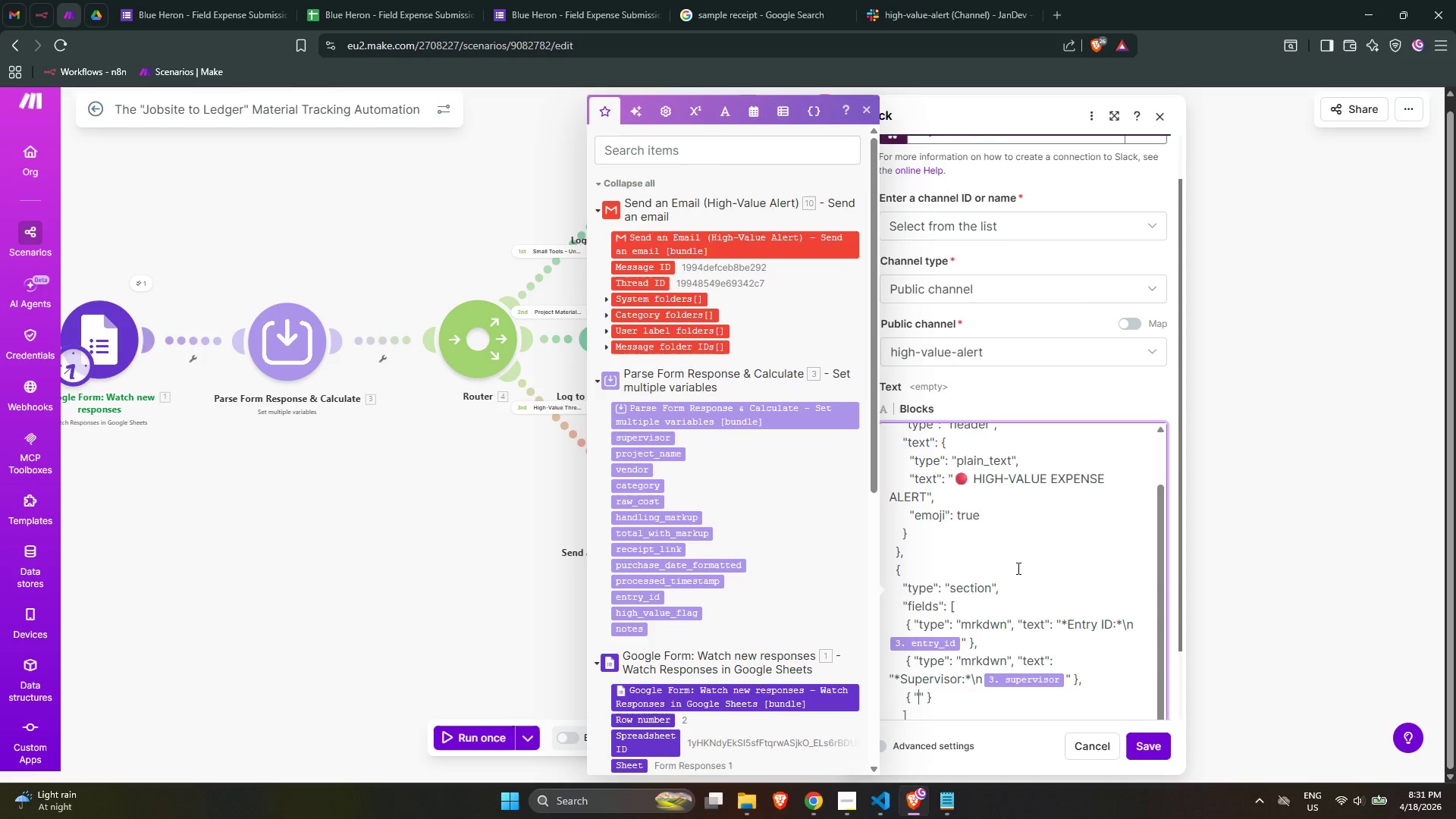 
type(type)
 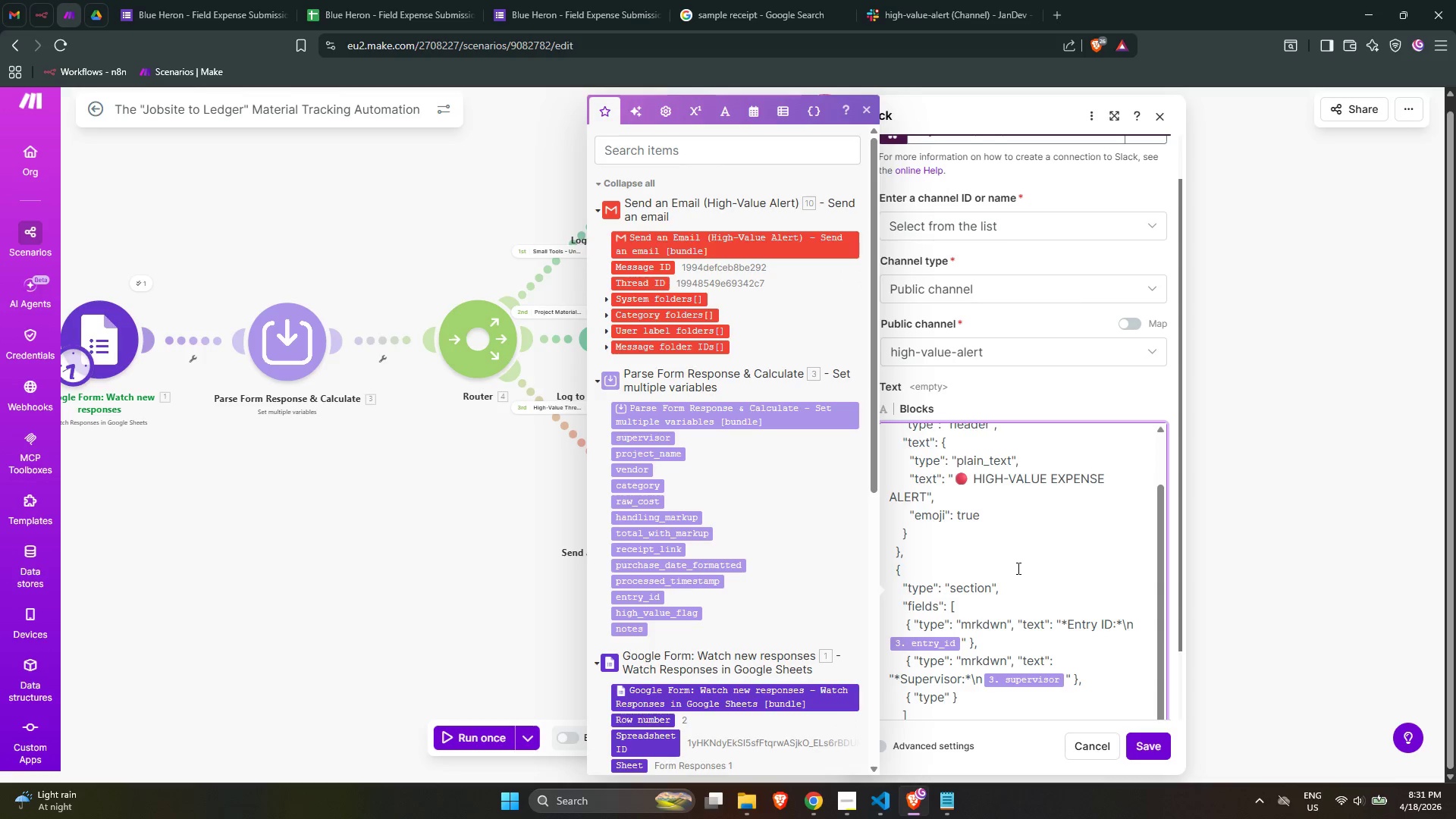 
key(ArrowRight)
 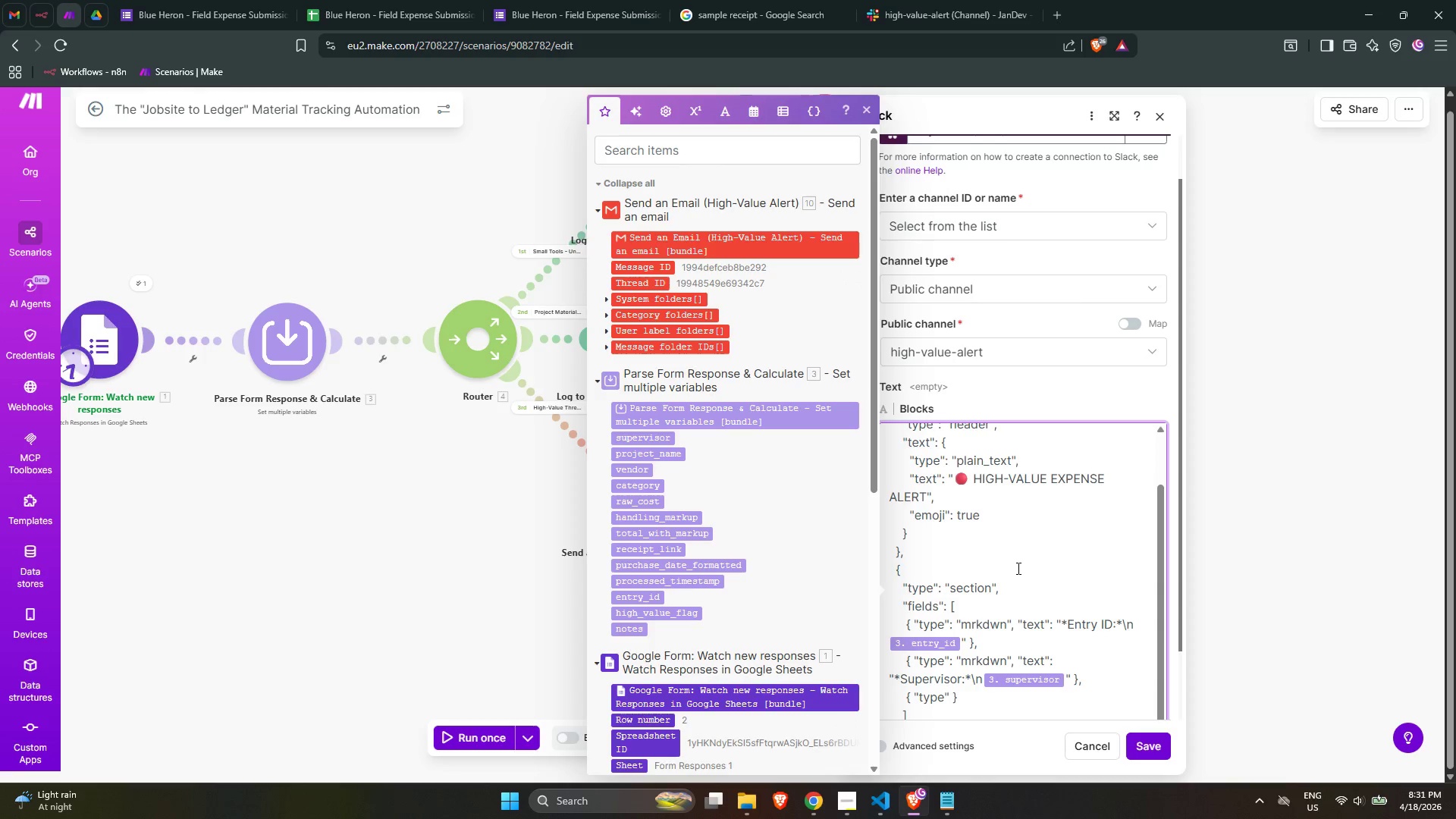 
key(Shift+Semicolon)
 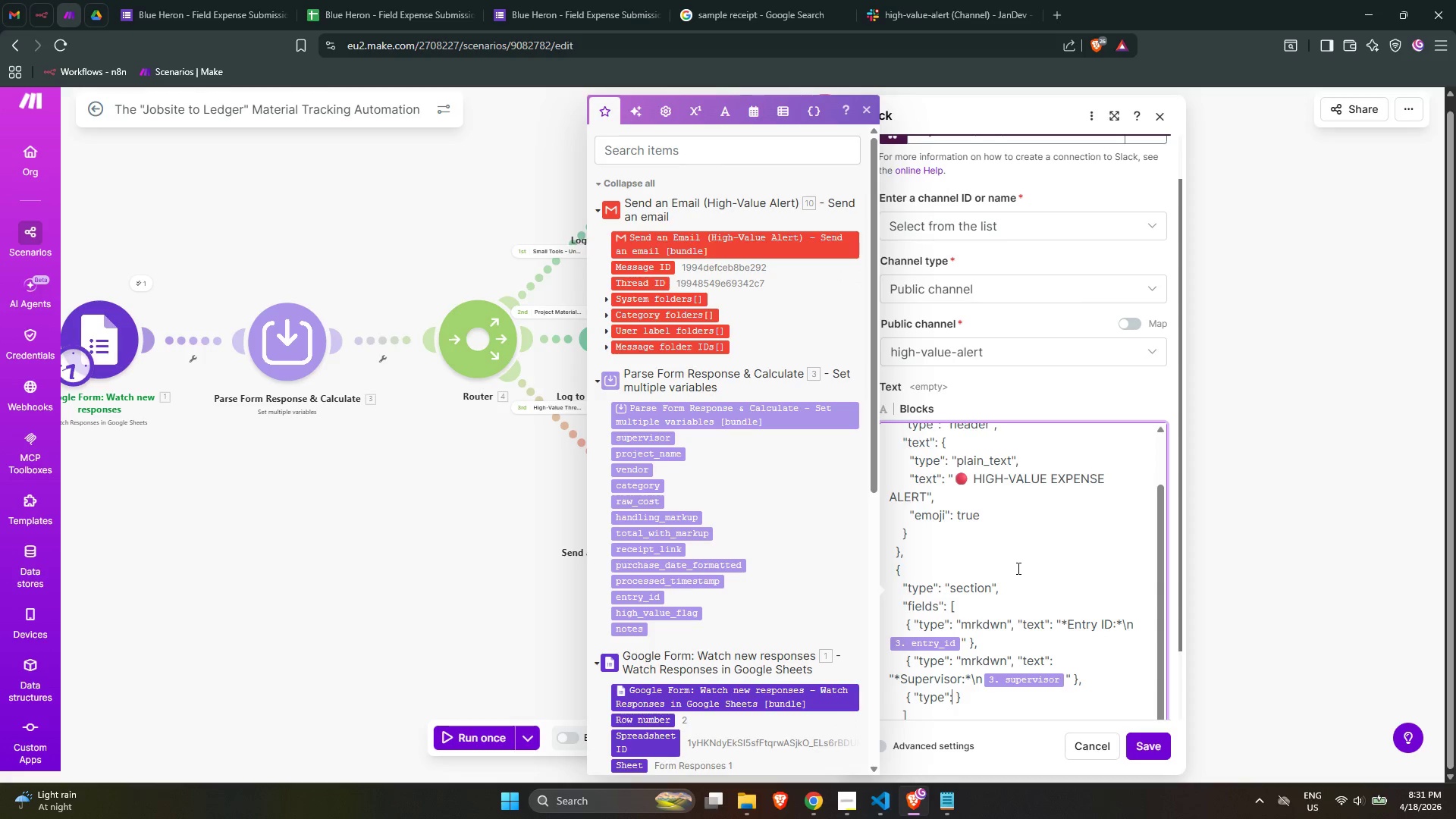 
key(Space)
 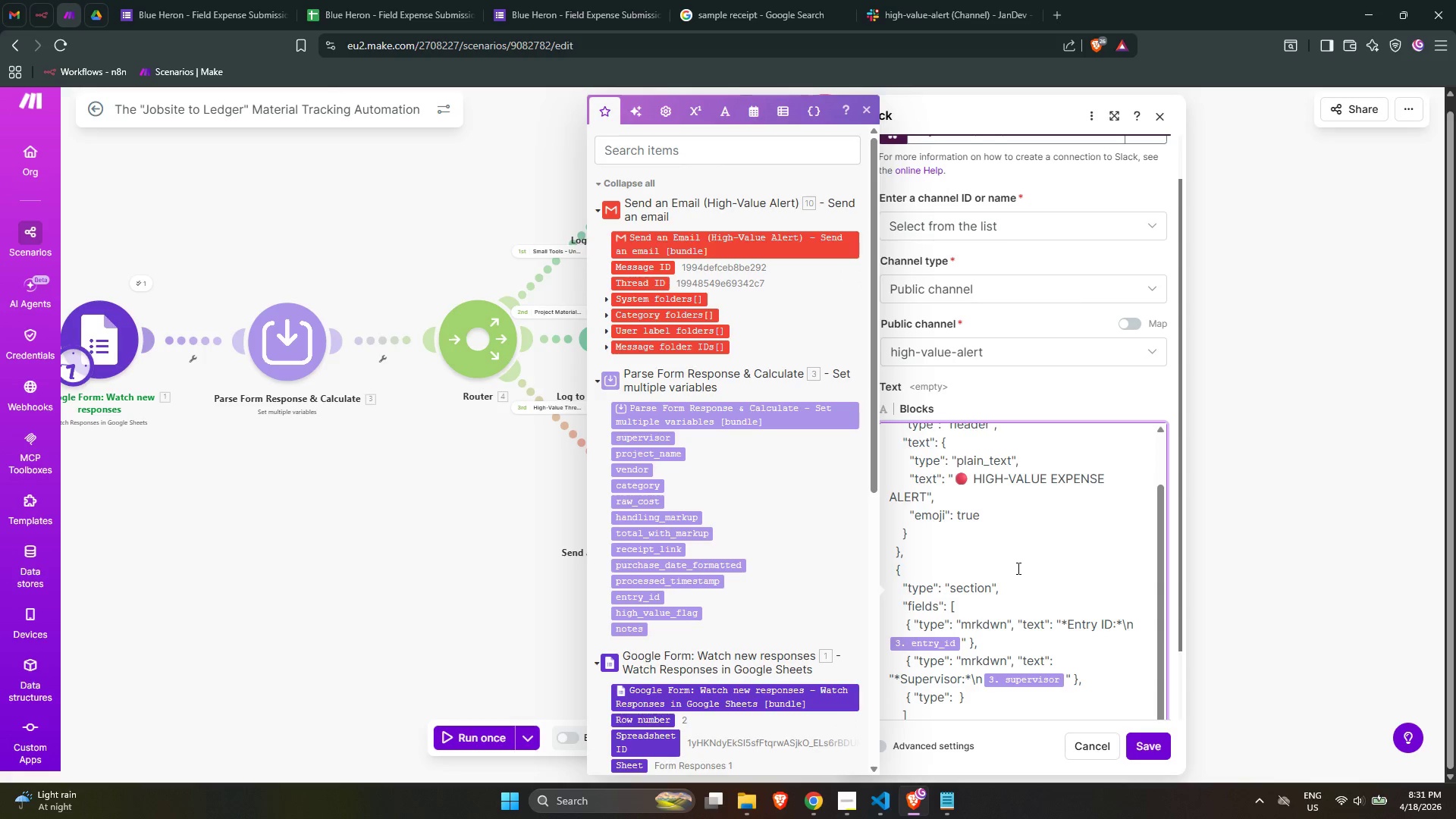 
wait(10.03)
 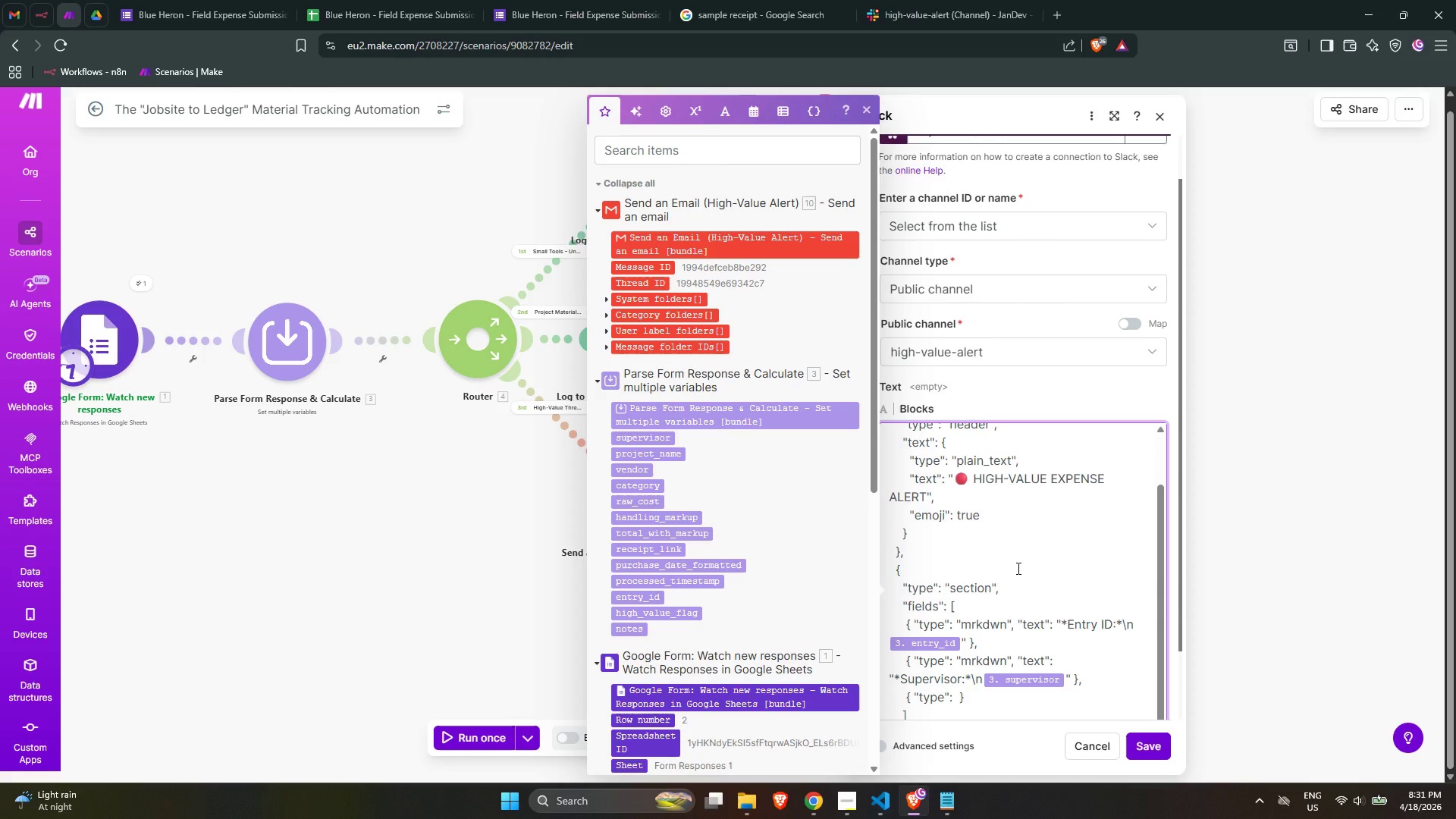 
key(Shift+Quote)
 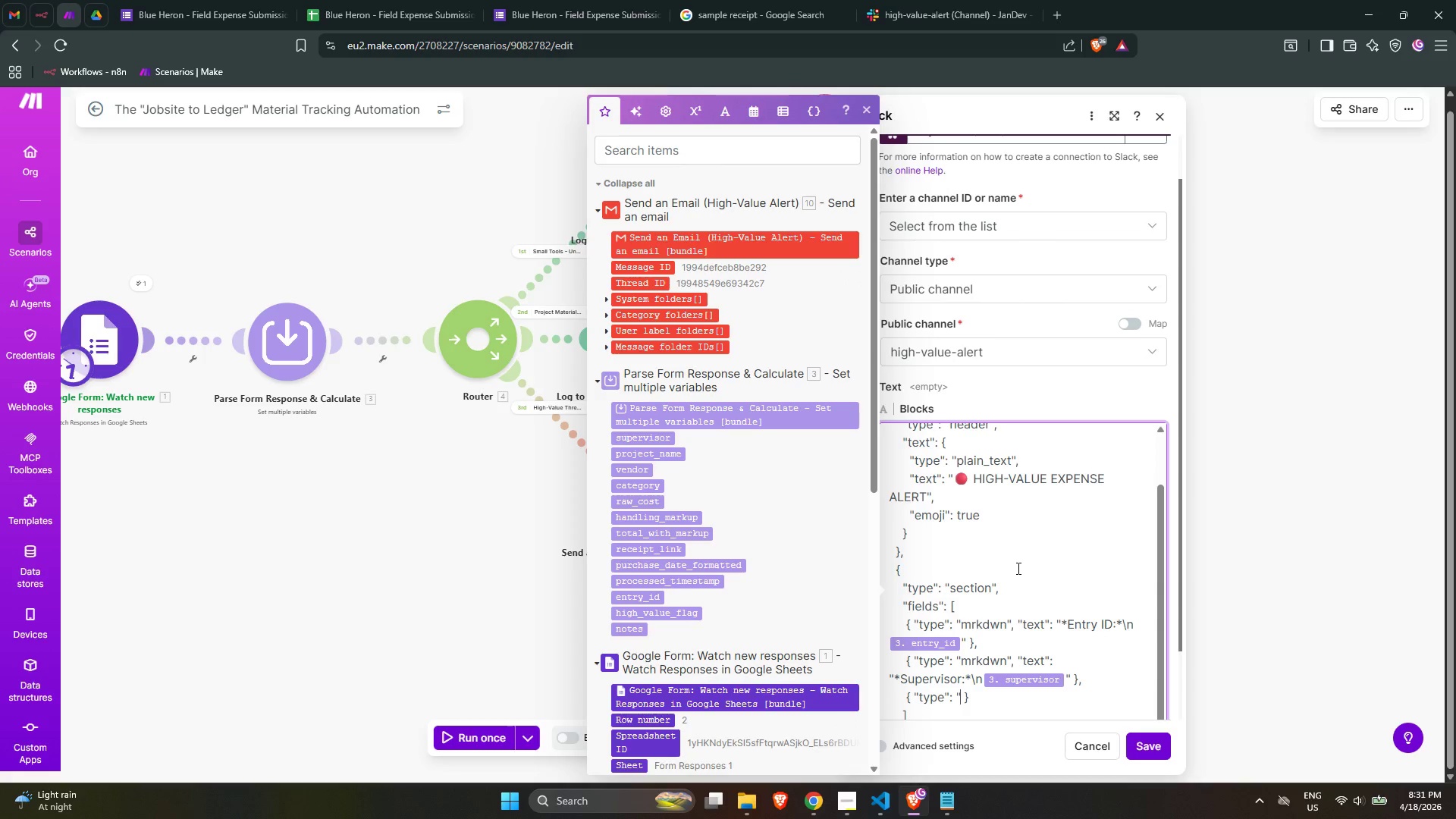 
key(Shift+Quote)
 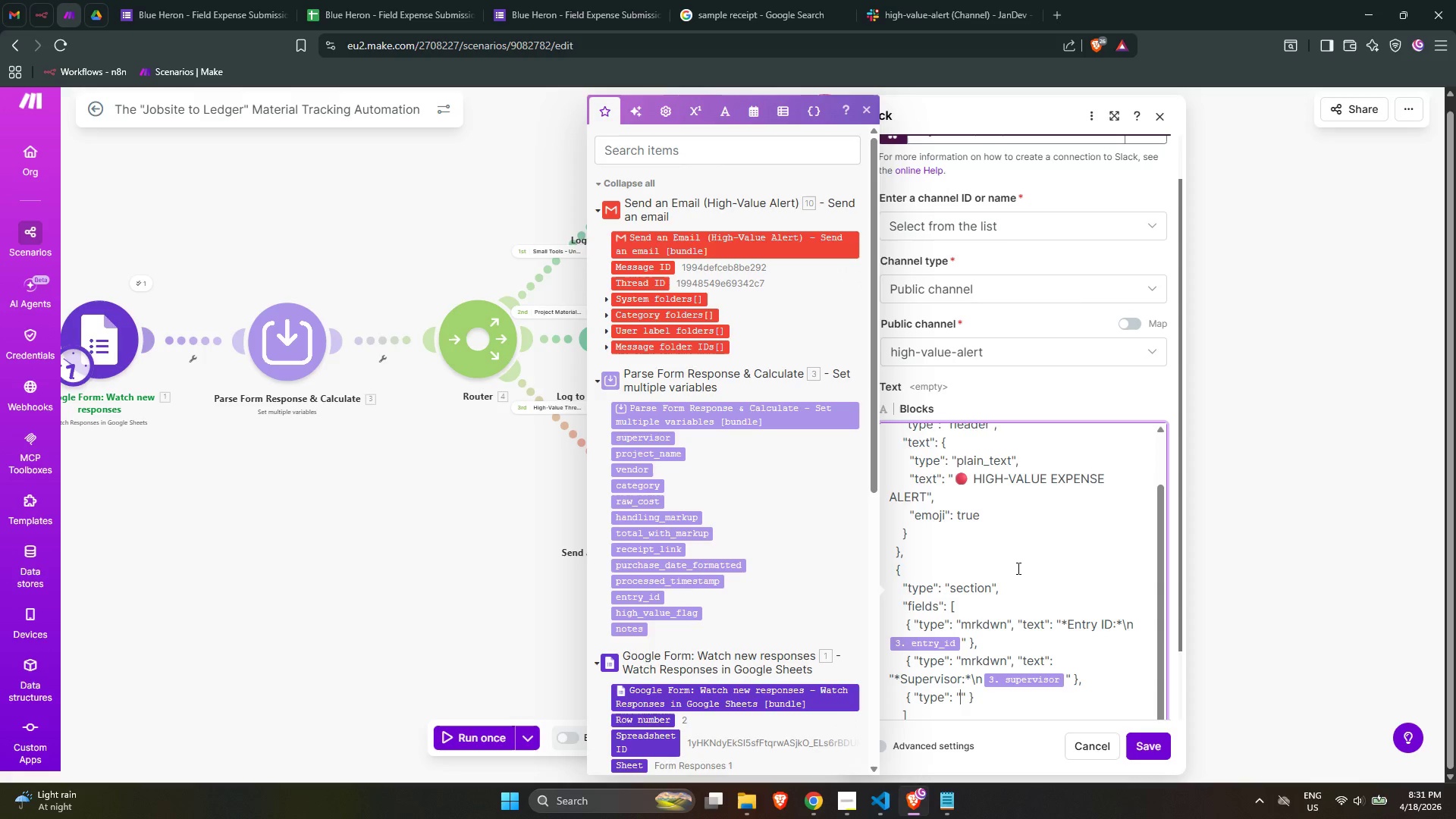 
key(ArrowLeft)
 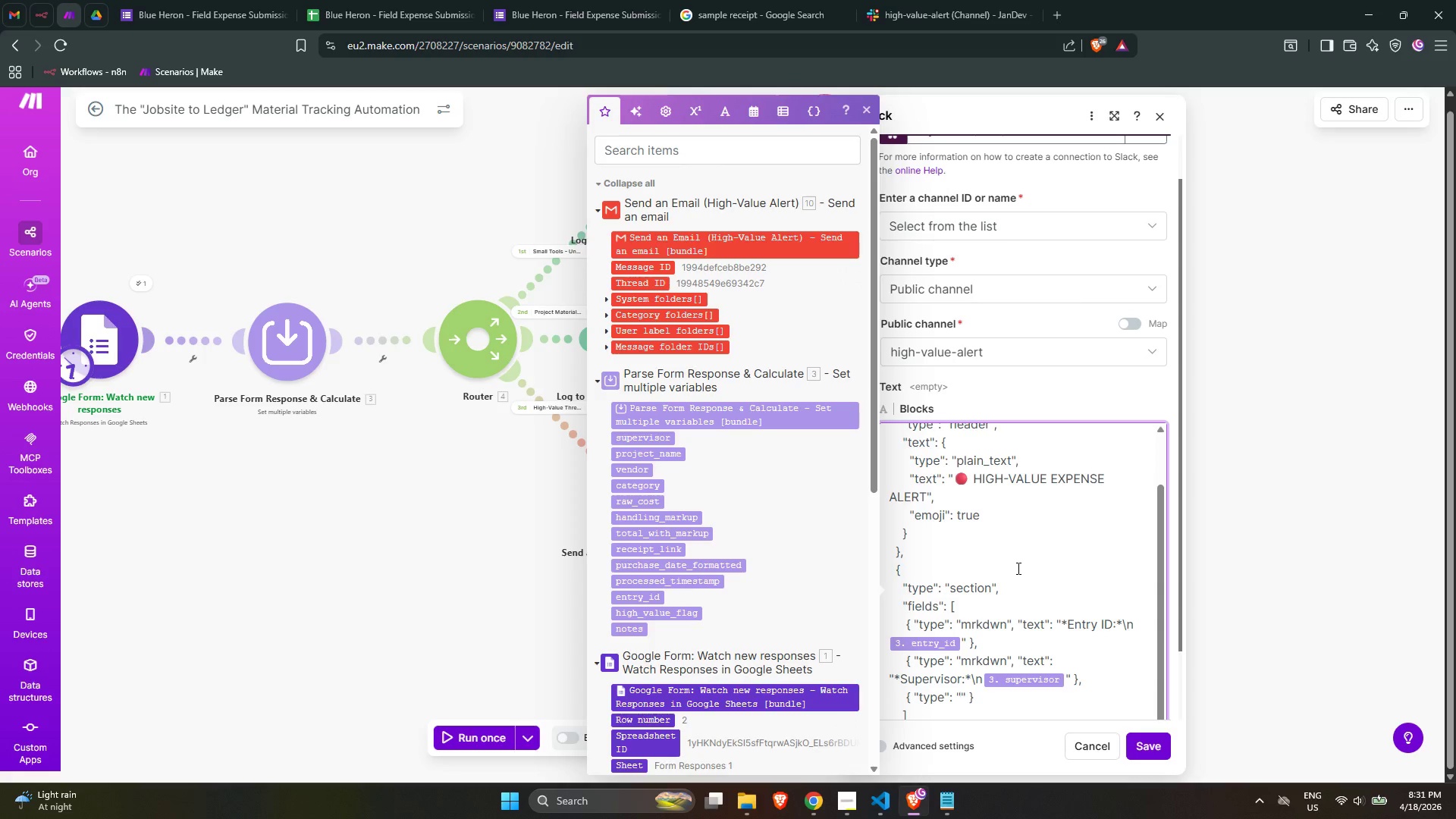 
type(mrkdwn)
 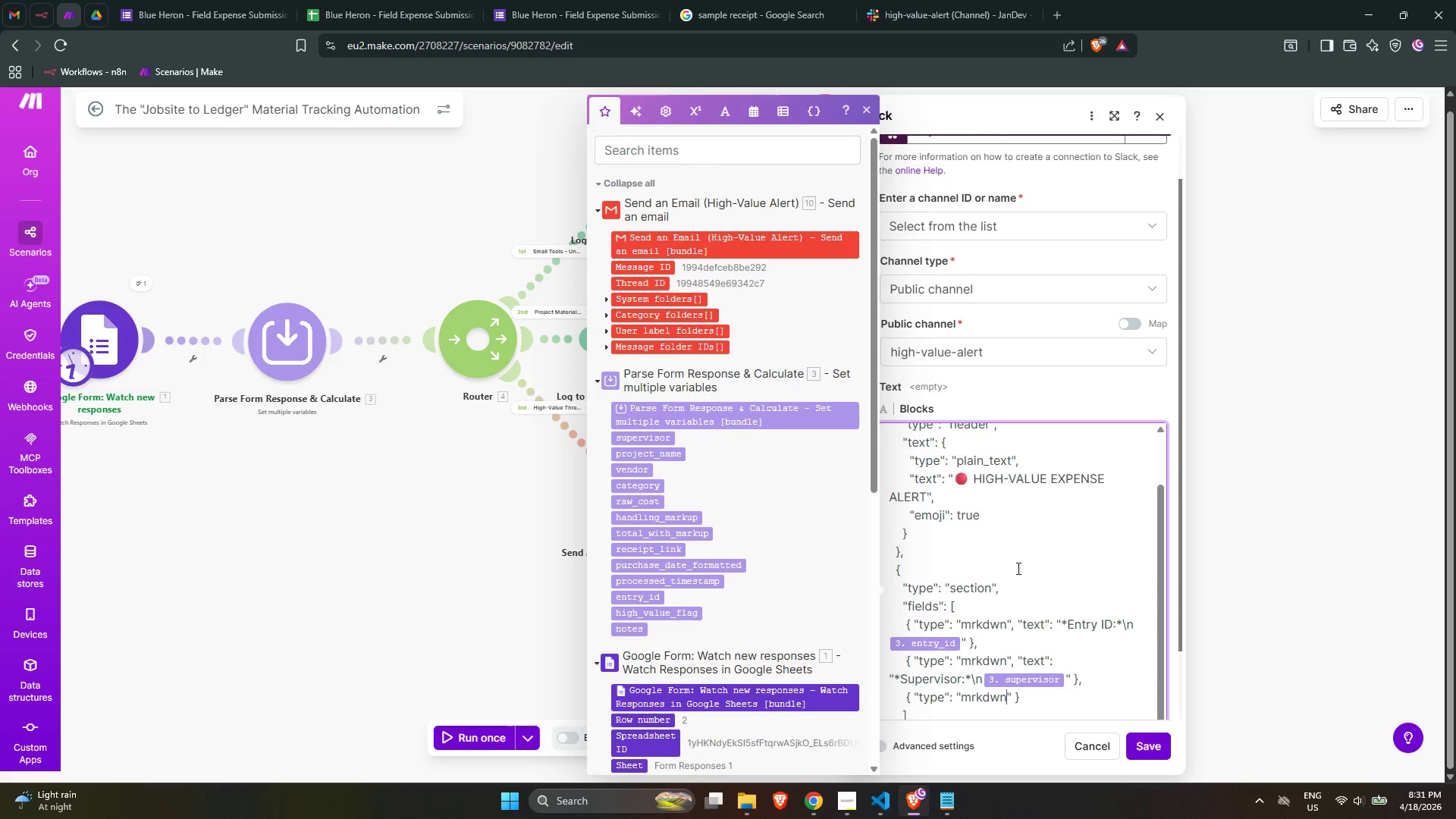 
key(ArrowRight)
 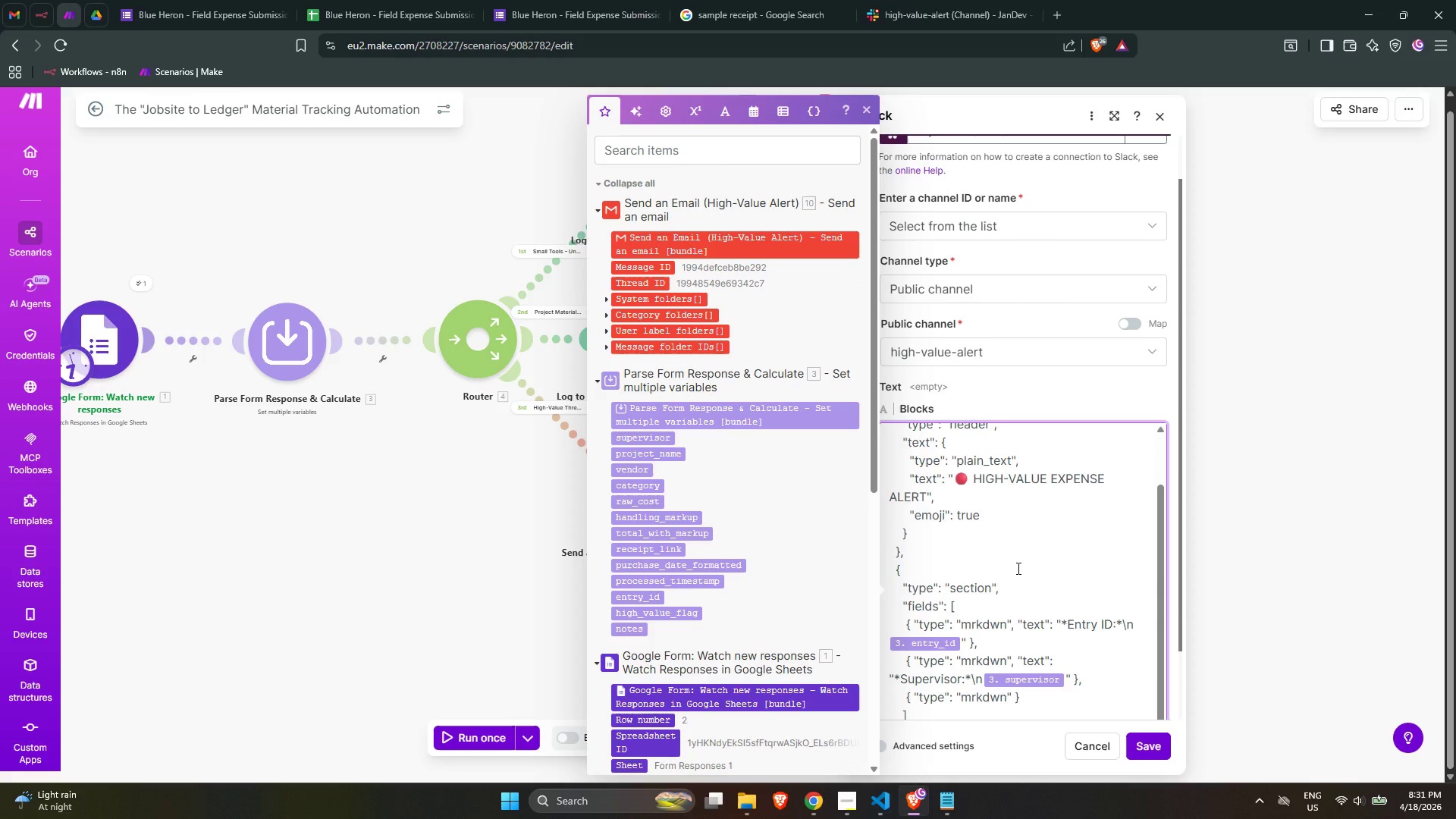 
type(, te)
key(Backspace)
key(Backspace)
type("")
 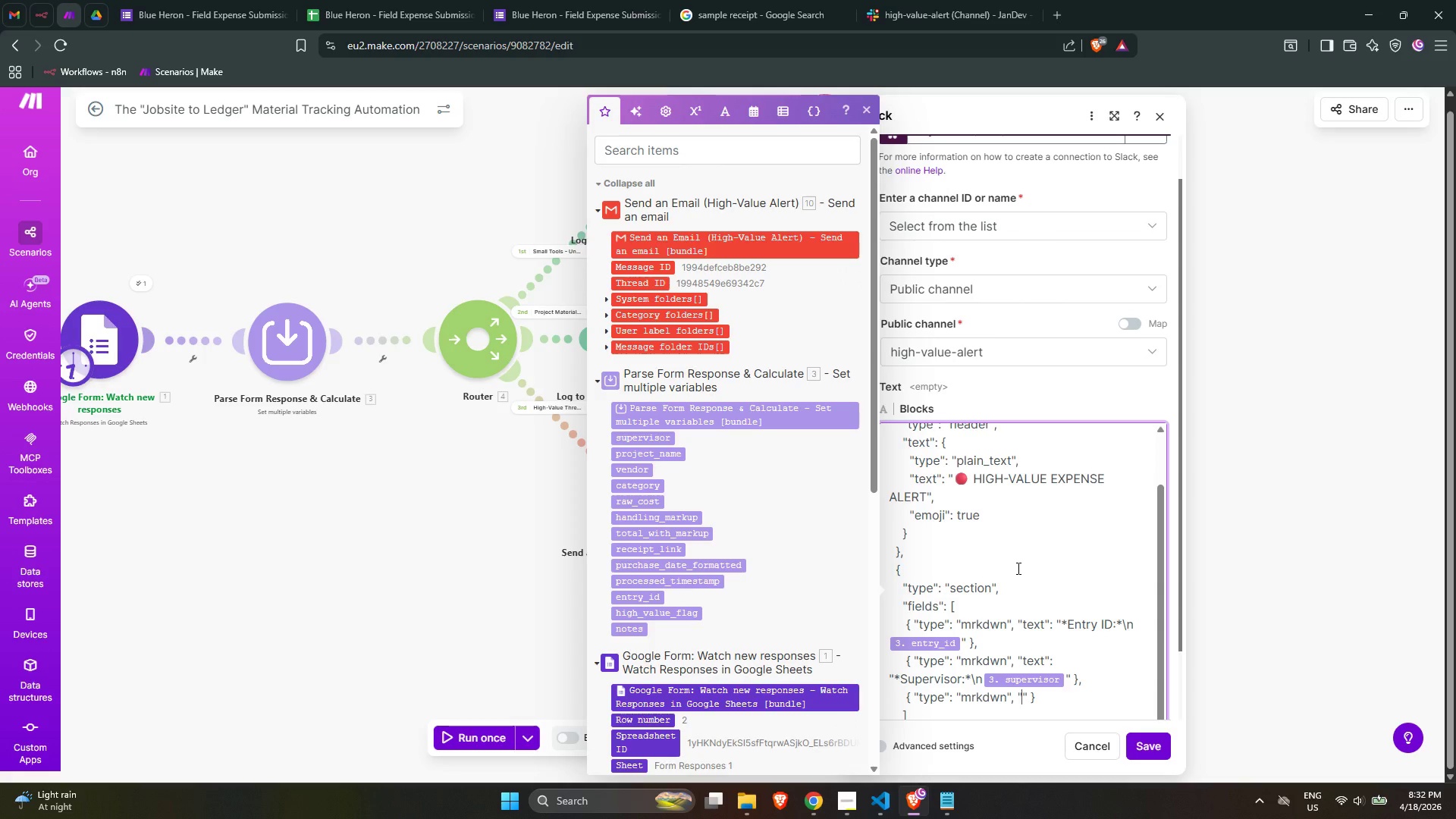 
 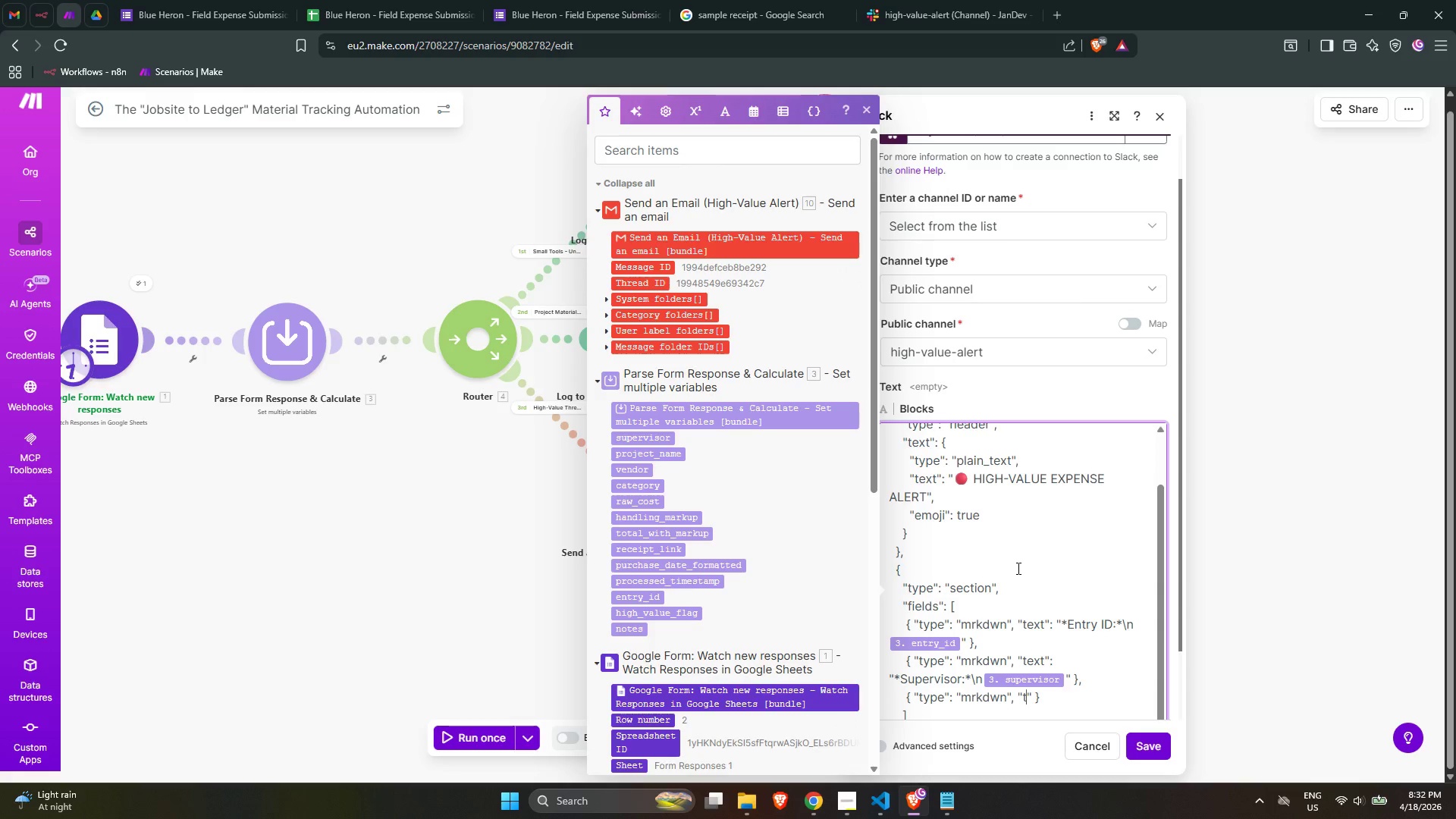 
key(ArrowLeft)
 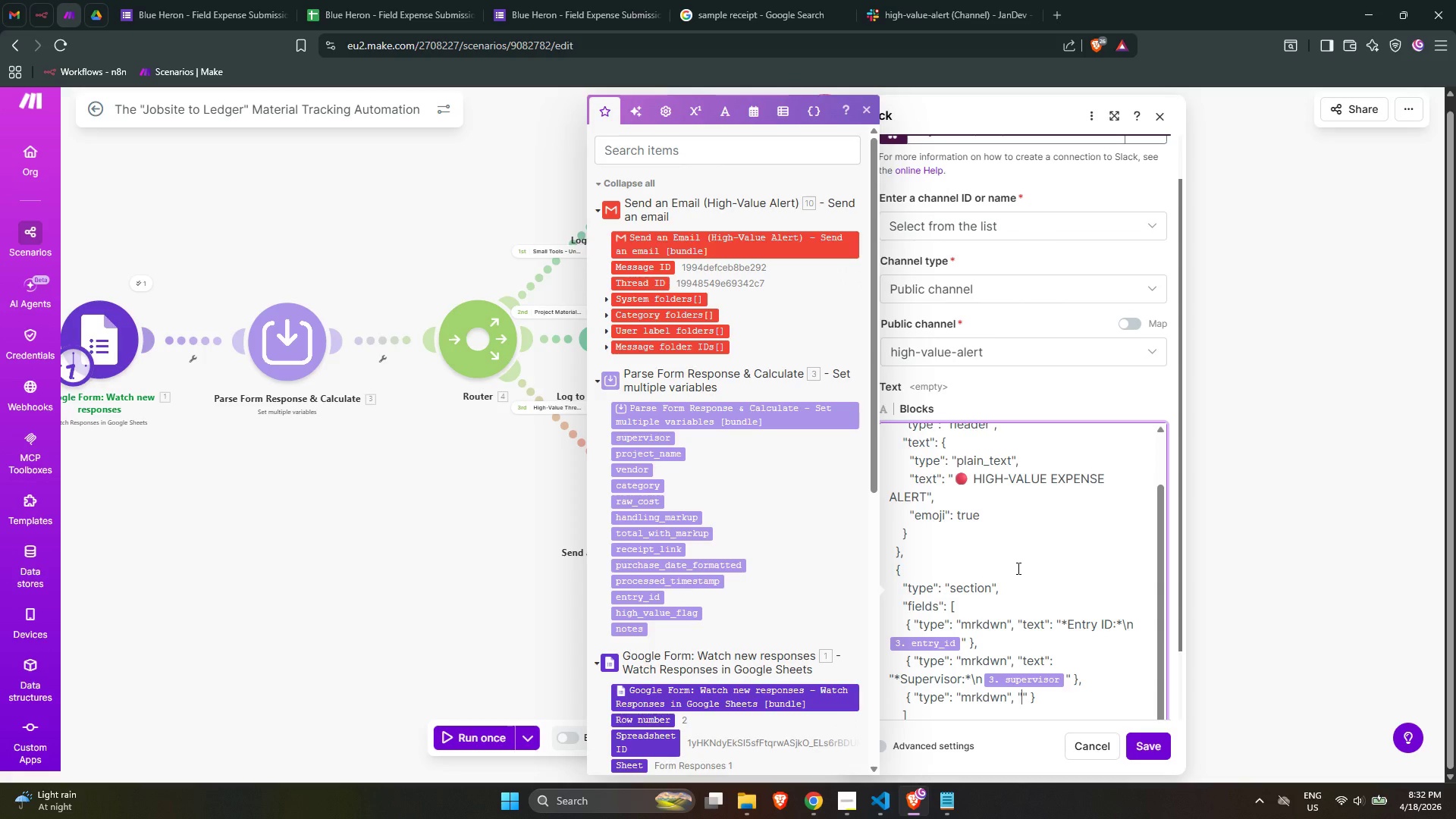 
type(text)
 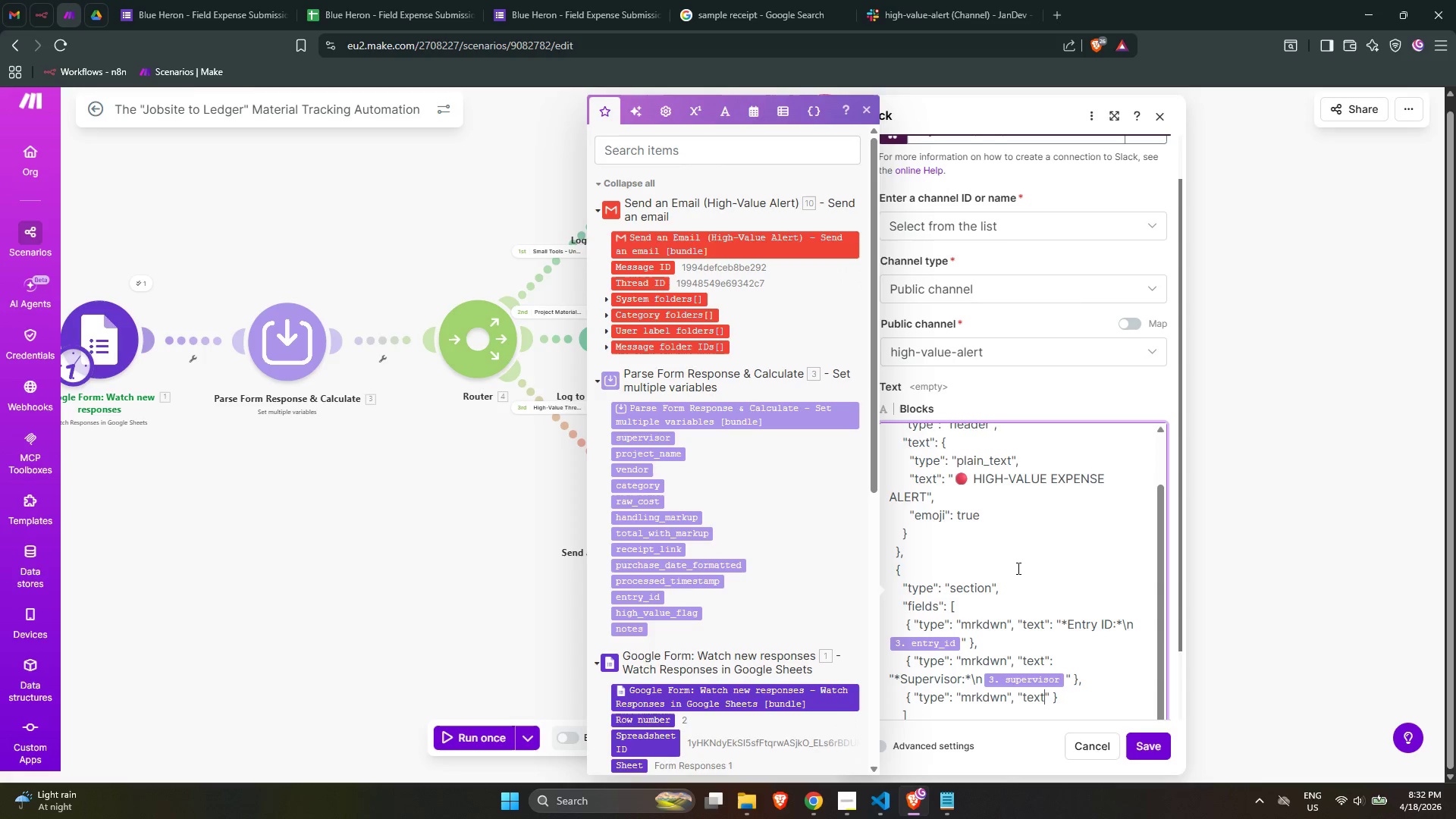 
wait(6.19)
 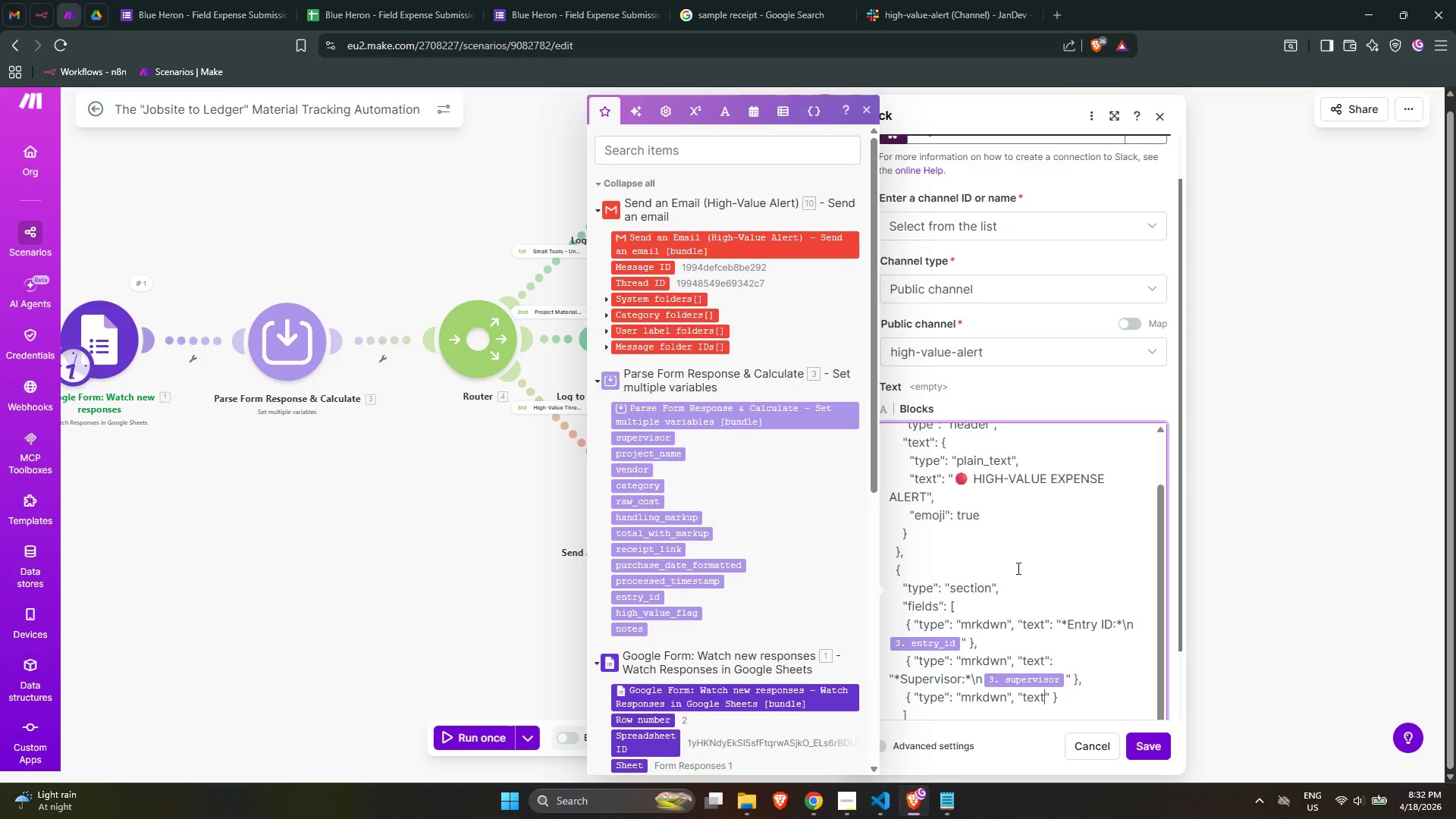 
key(ArrowRight)
 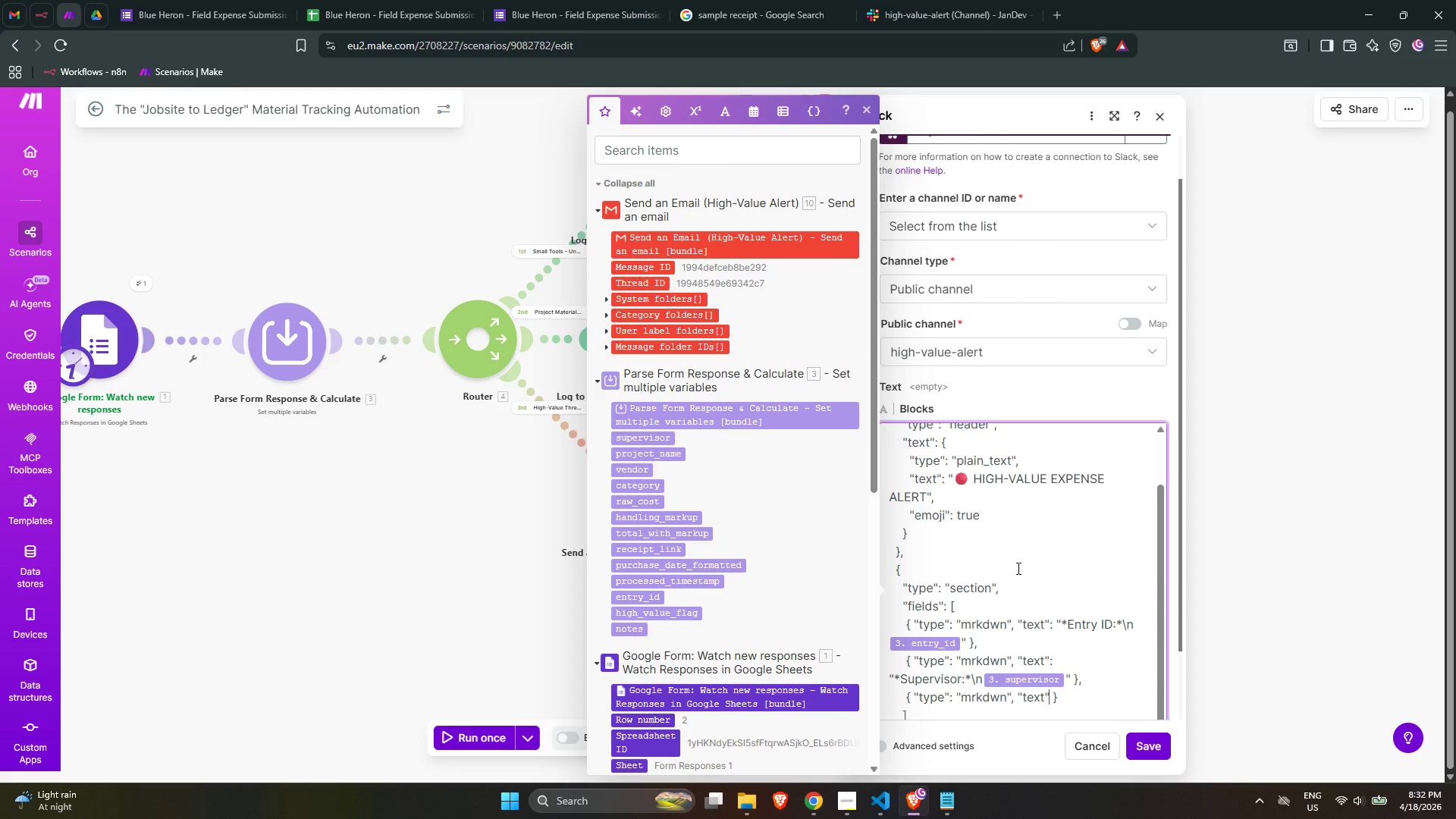 
key(Shift+Semicolon)
 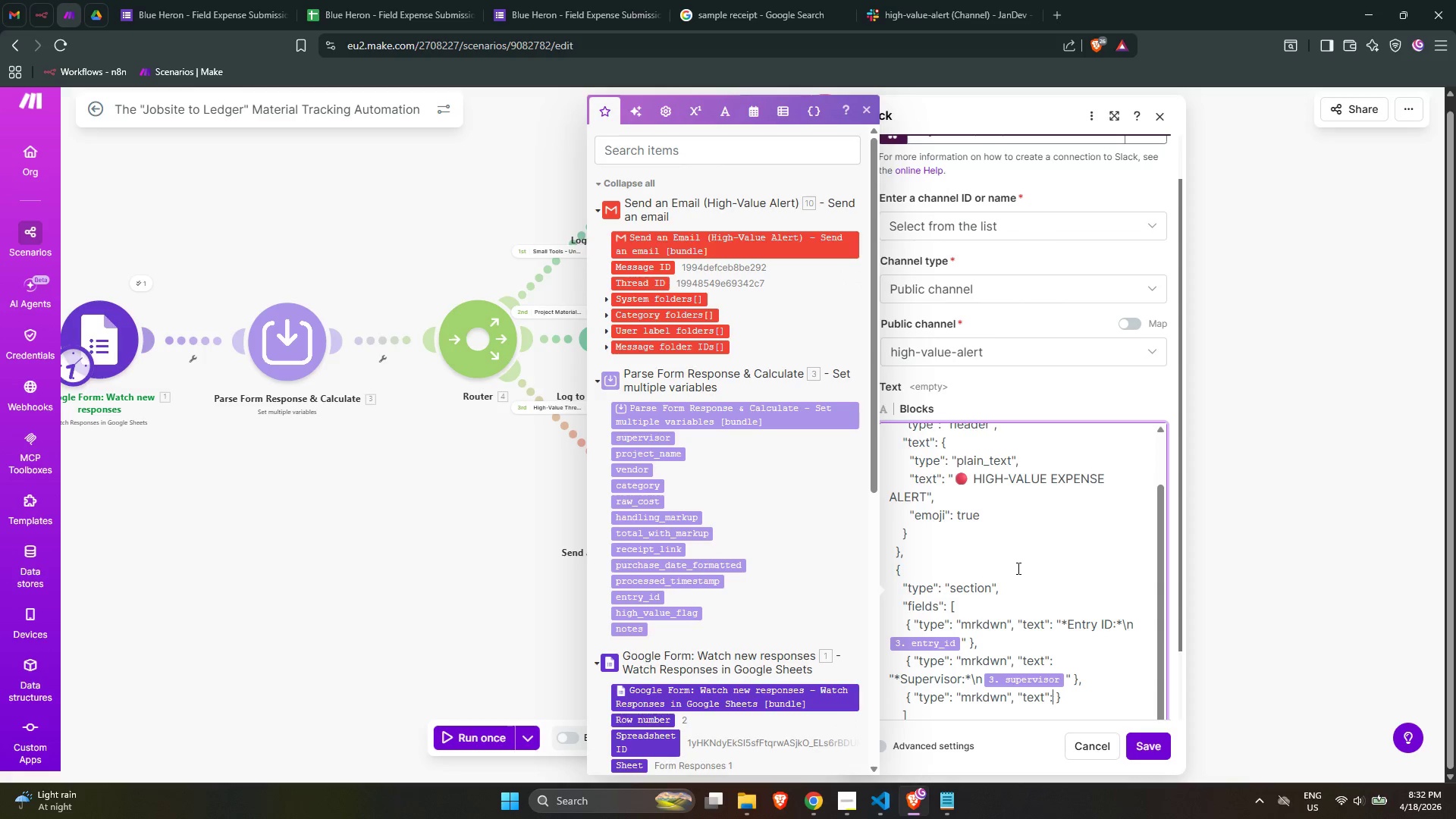 
key(Space)
 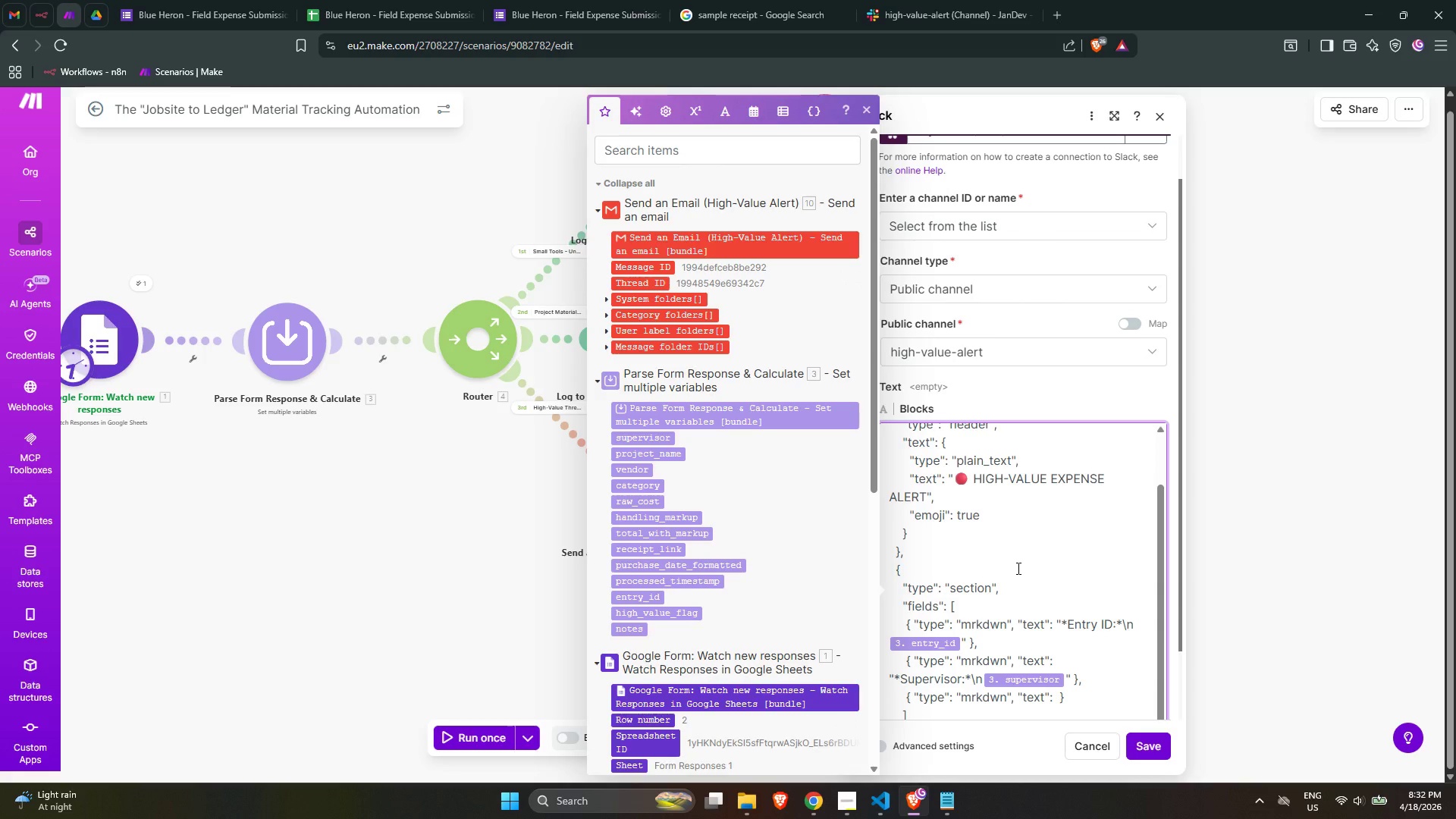 
key(Shift+Quote)
 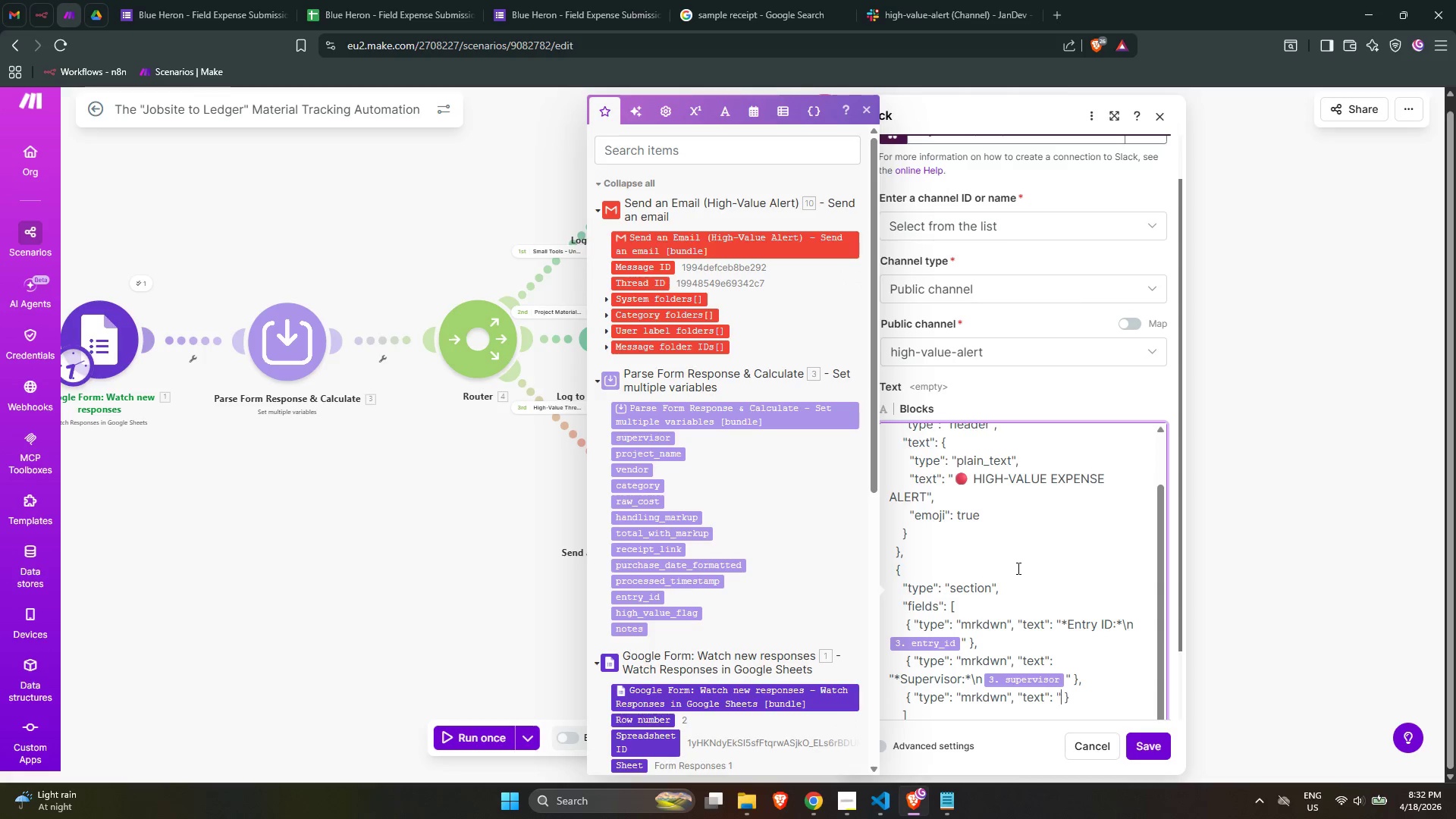 
key(Shift+Quote)
 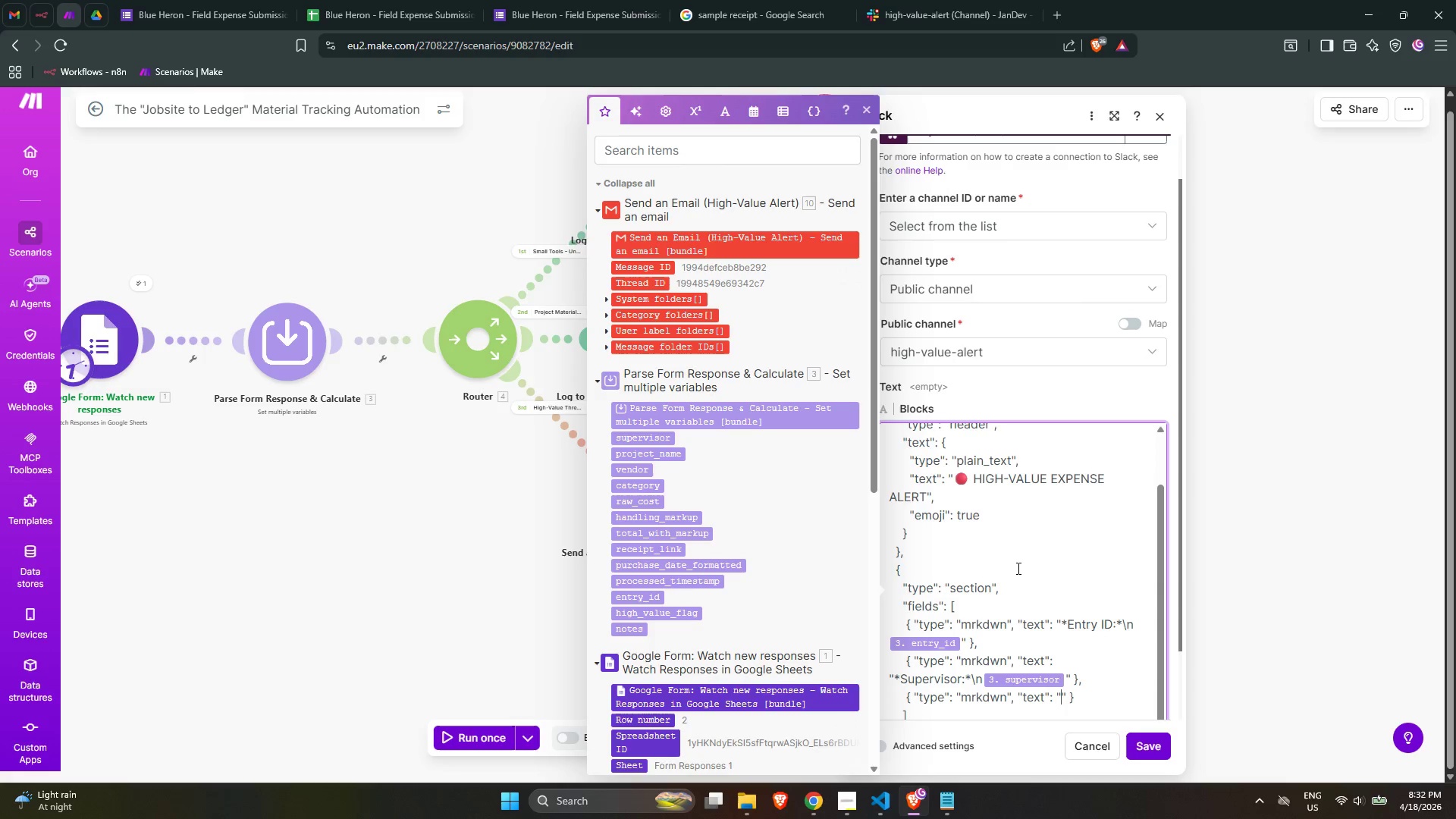 
key(ArrowLeft)
 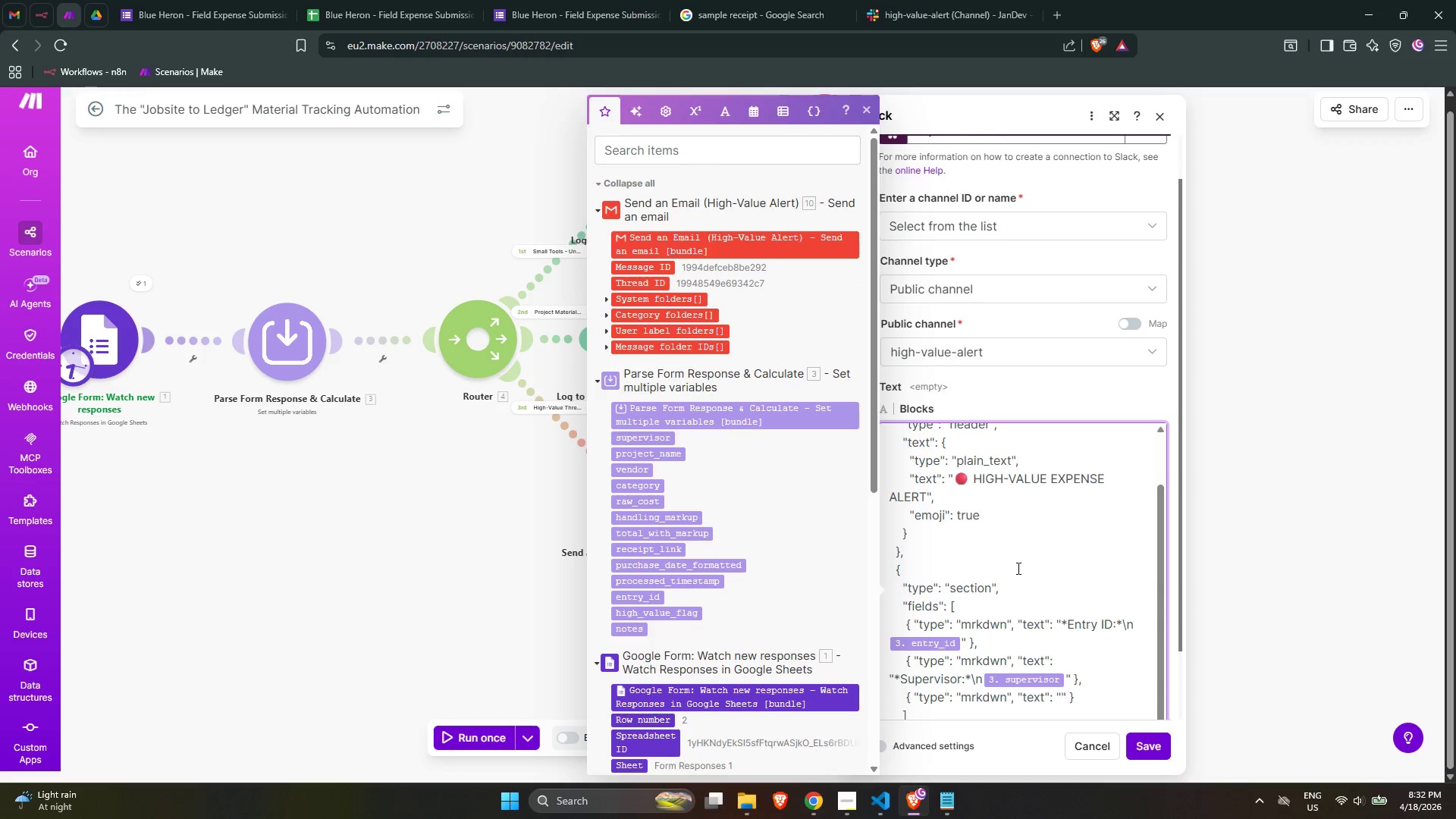 
wait(8.66)
 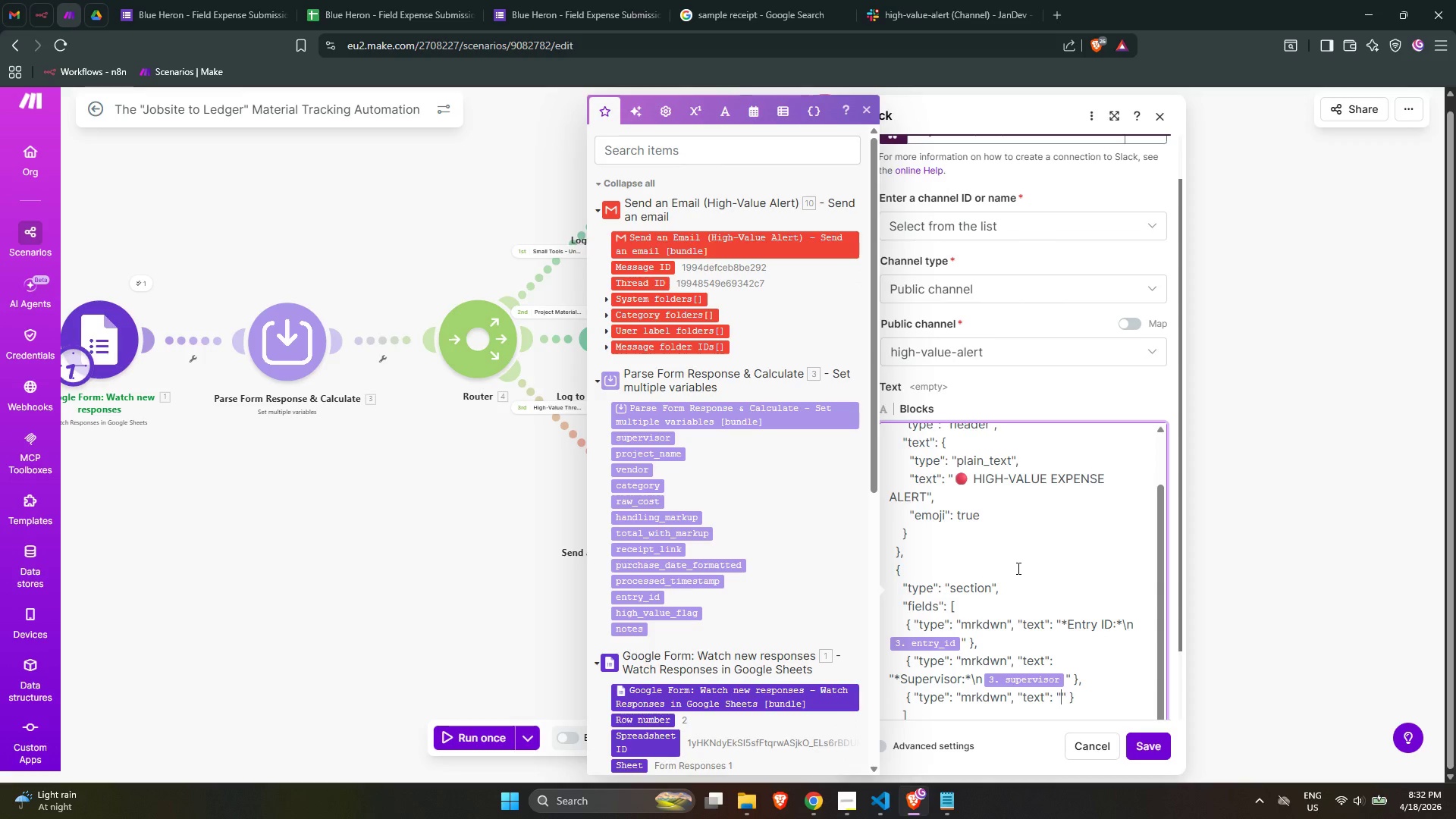 
key(Shift+8)
 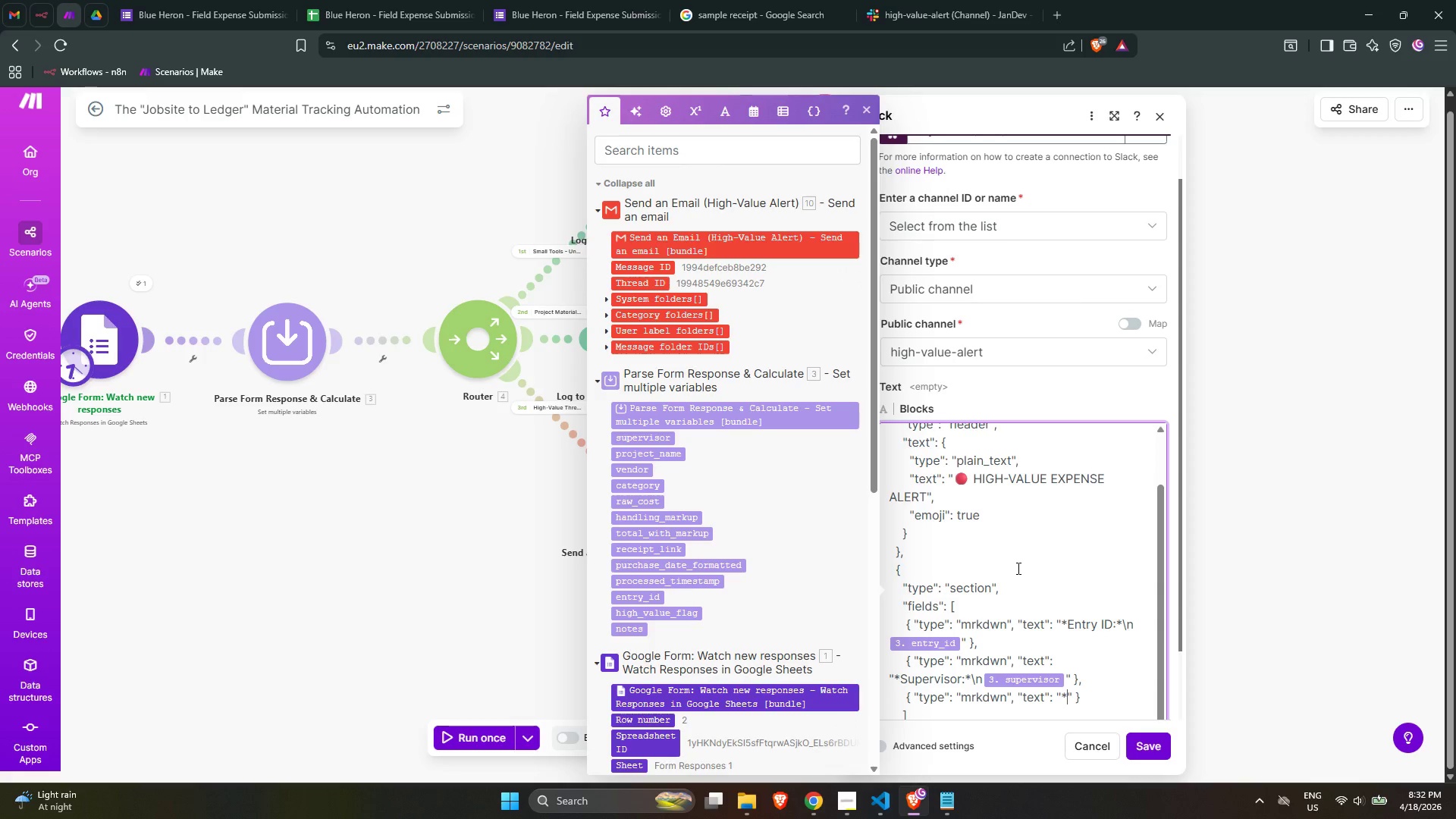 
type(Project:)
 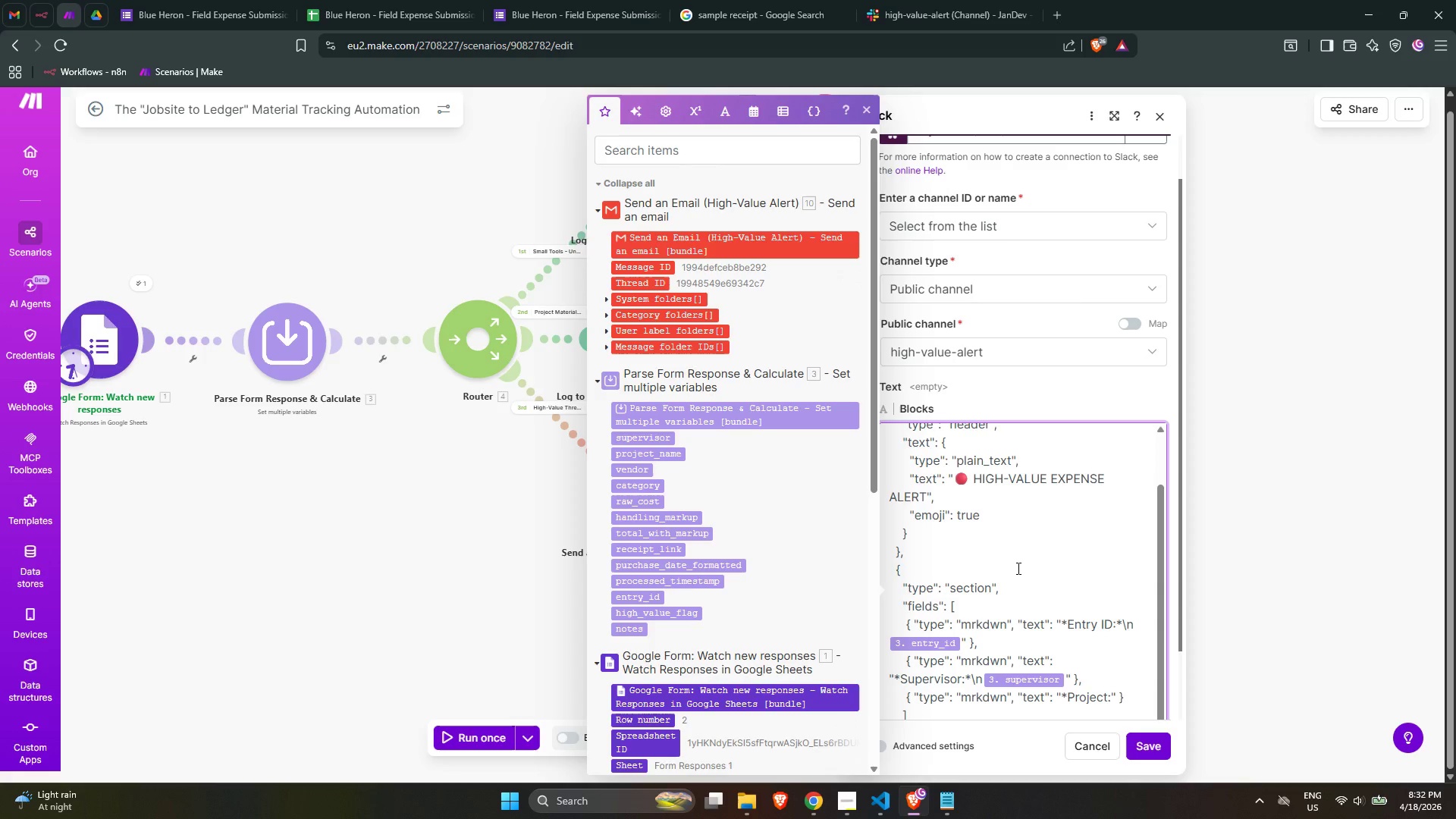 
key(Backslash)
 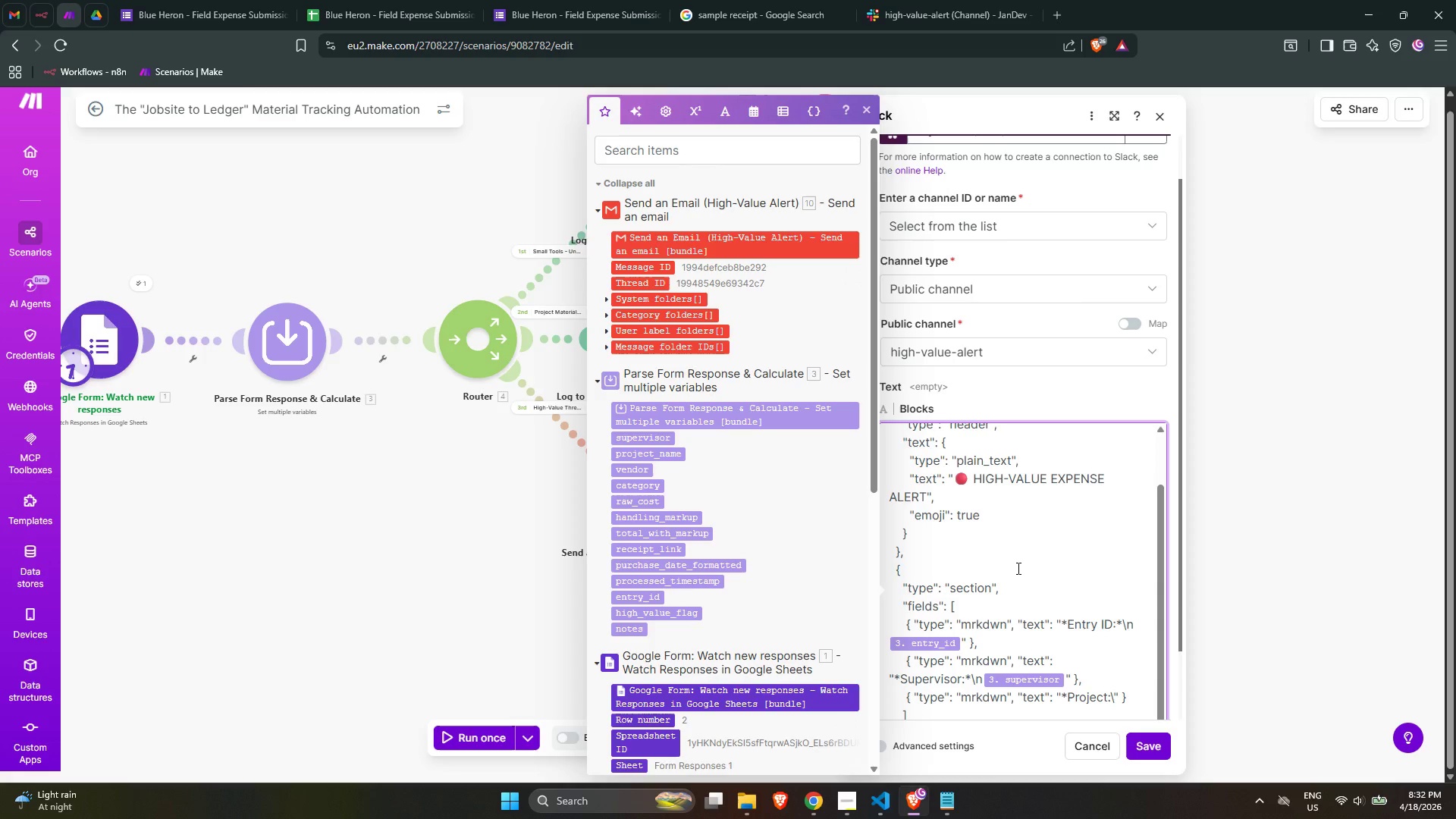 
key(N)
 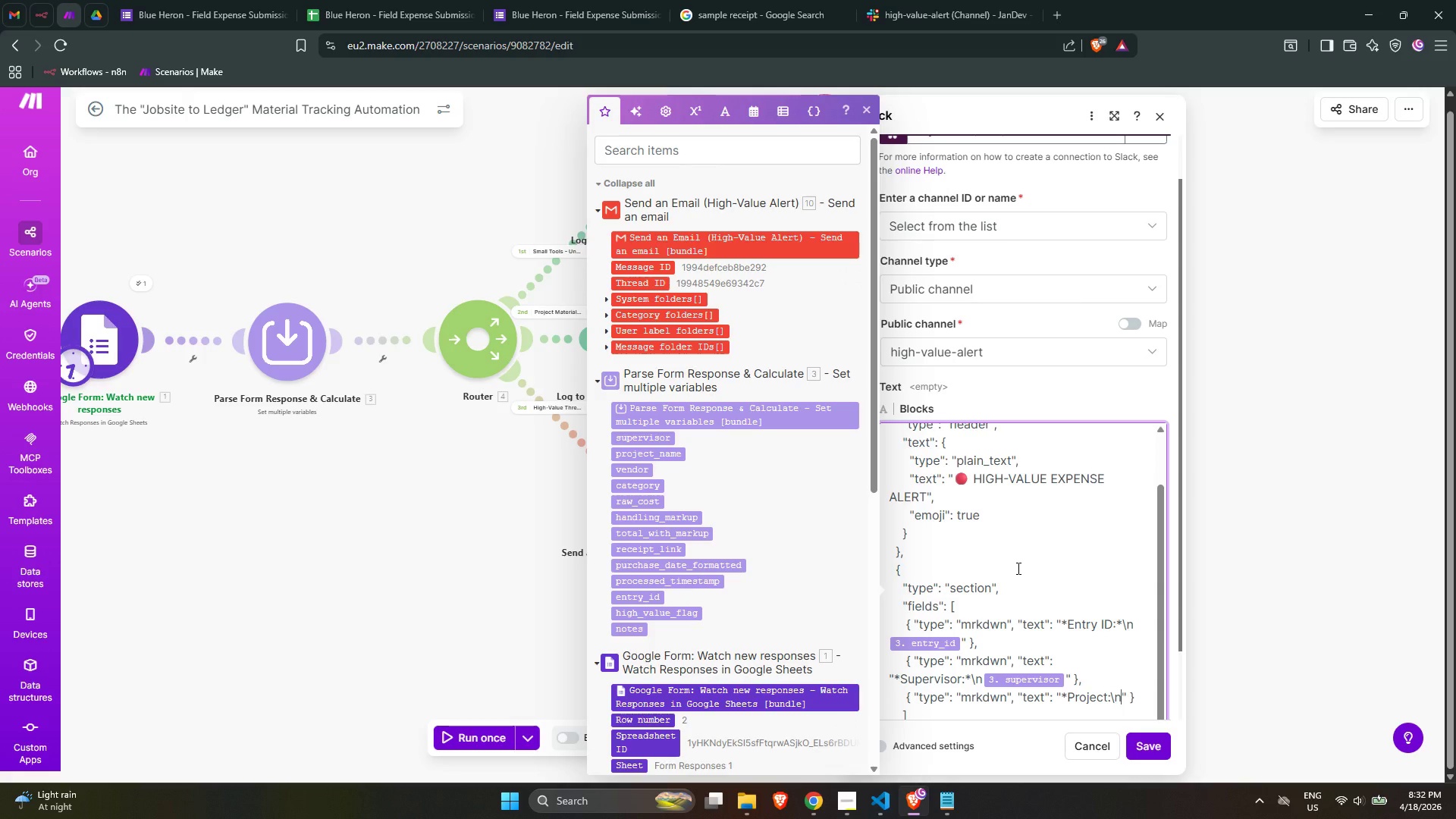 
key(ArrowLeft)
 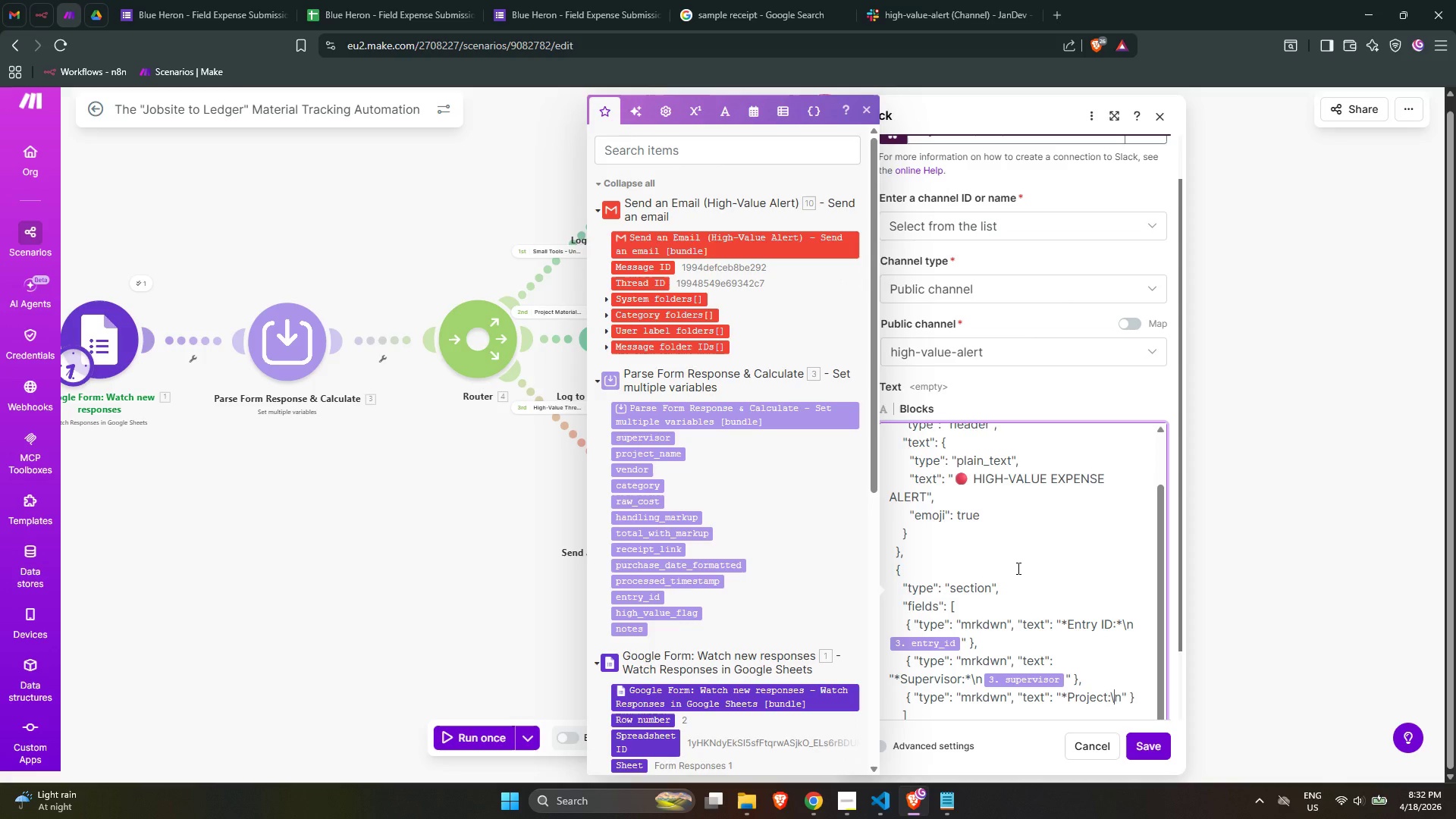 
key(ArrowLeft)
 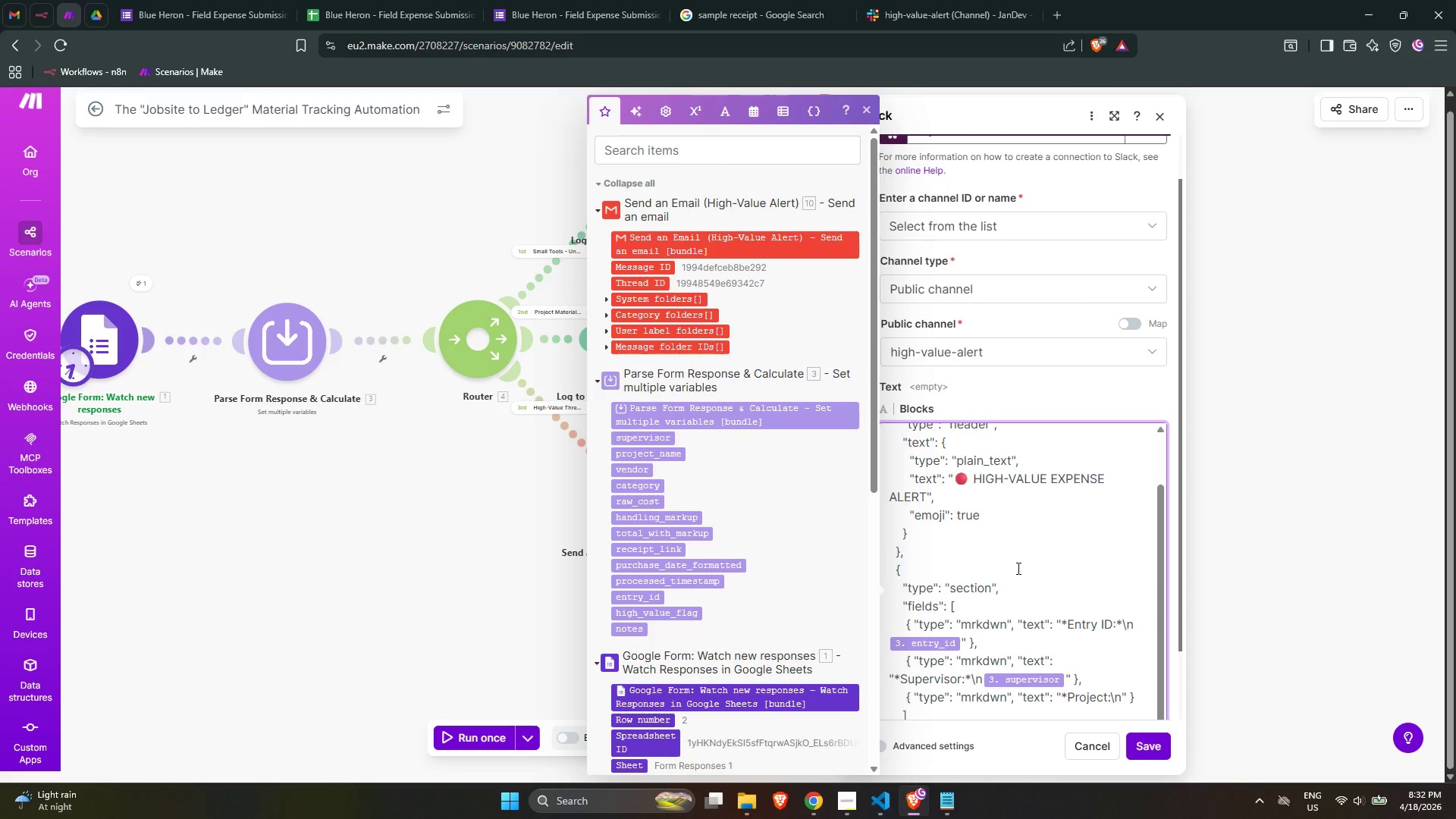 
key(Shift+8)
 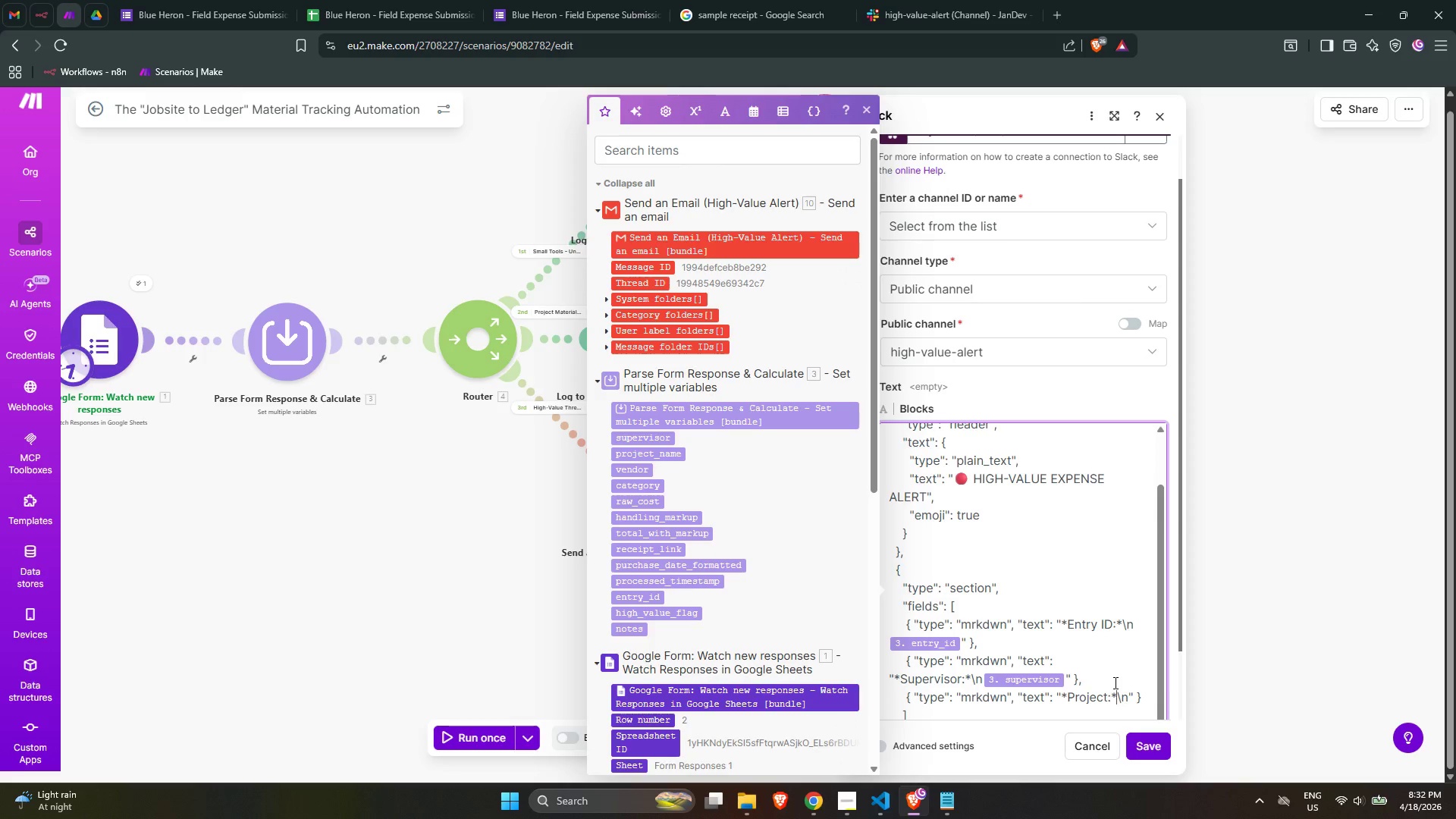 
key(ArrowRight)
 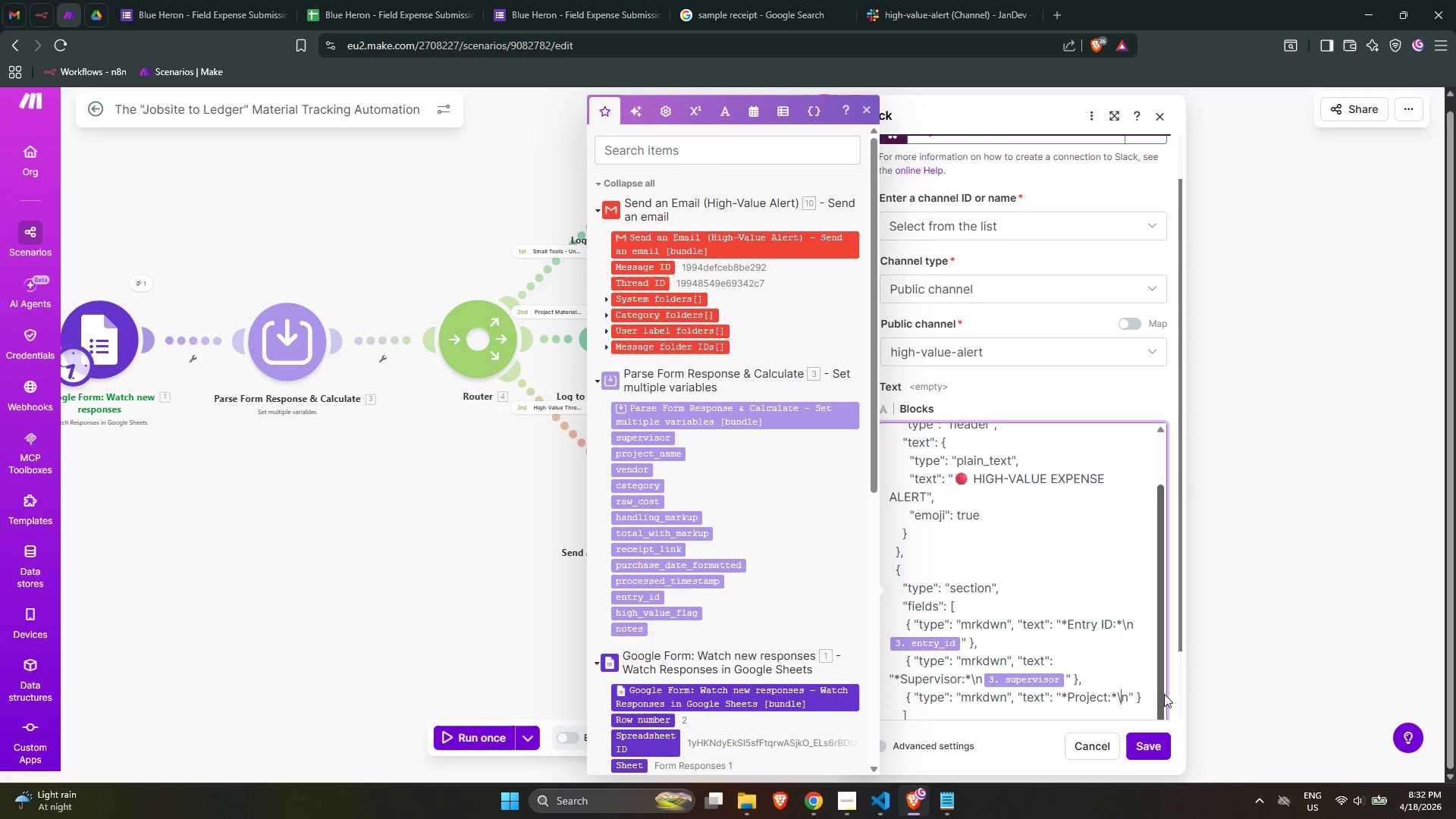 
key(ArrowRight)
 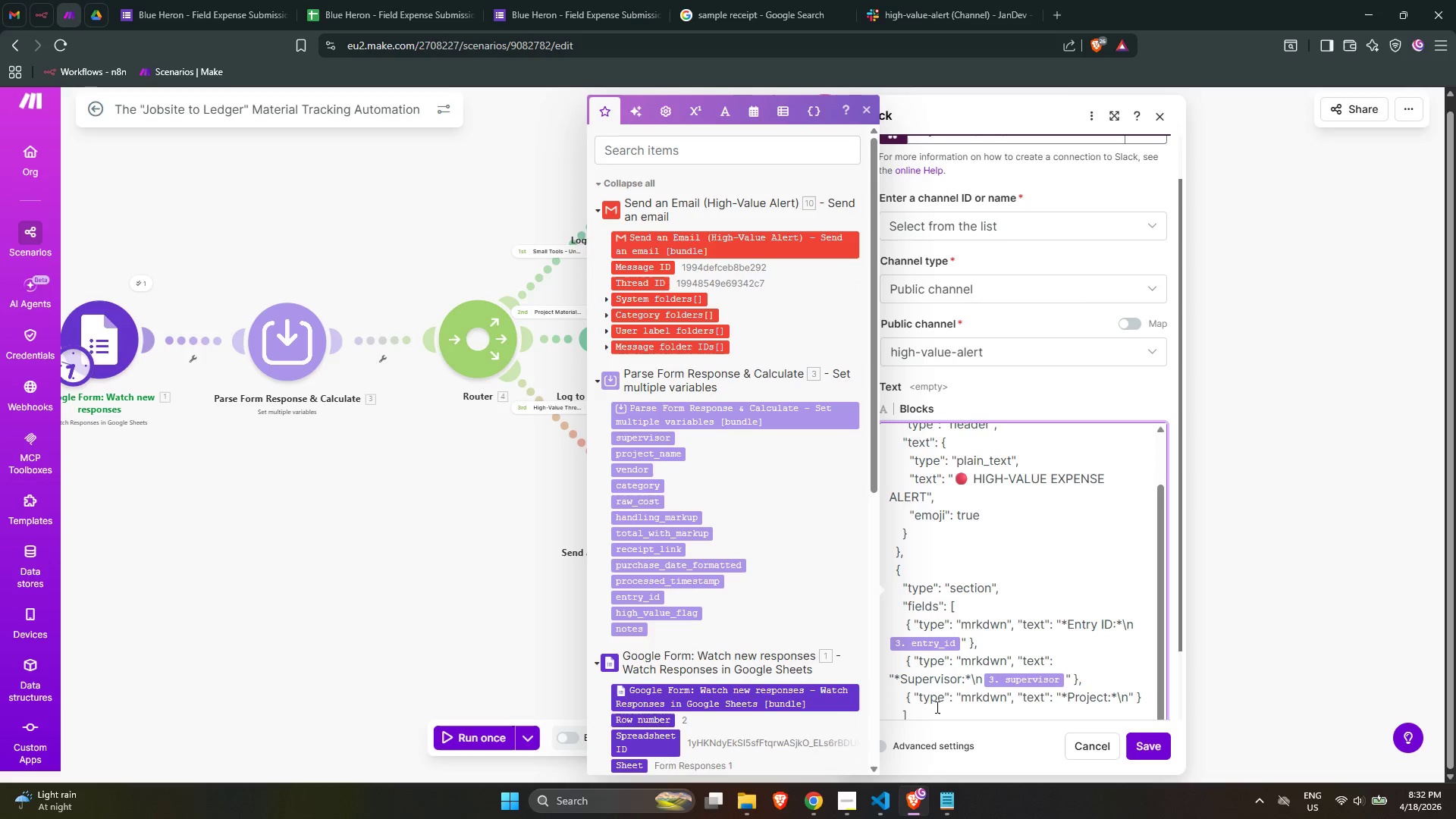 
wait(5.51)
 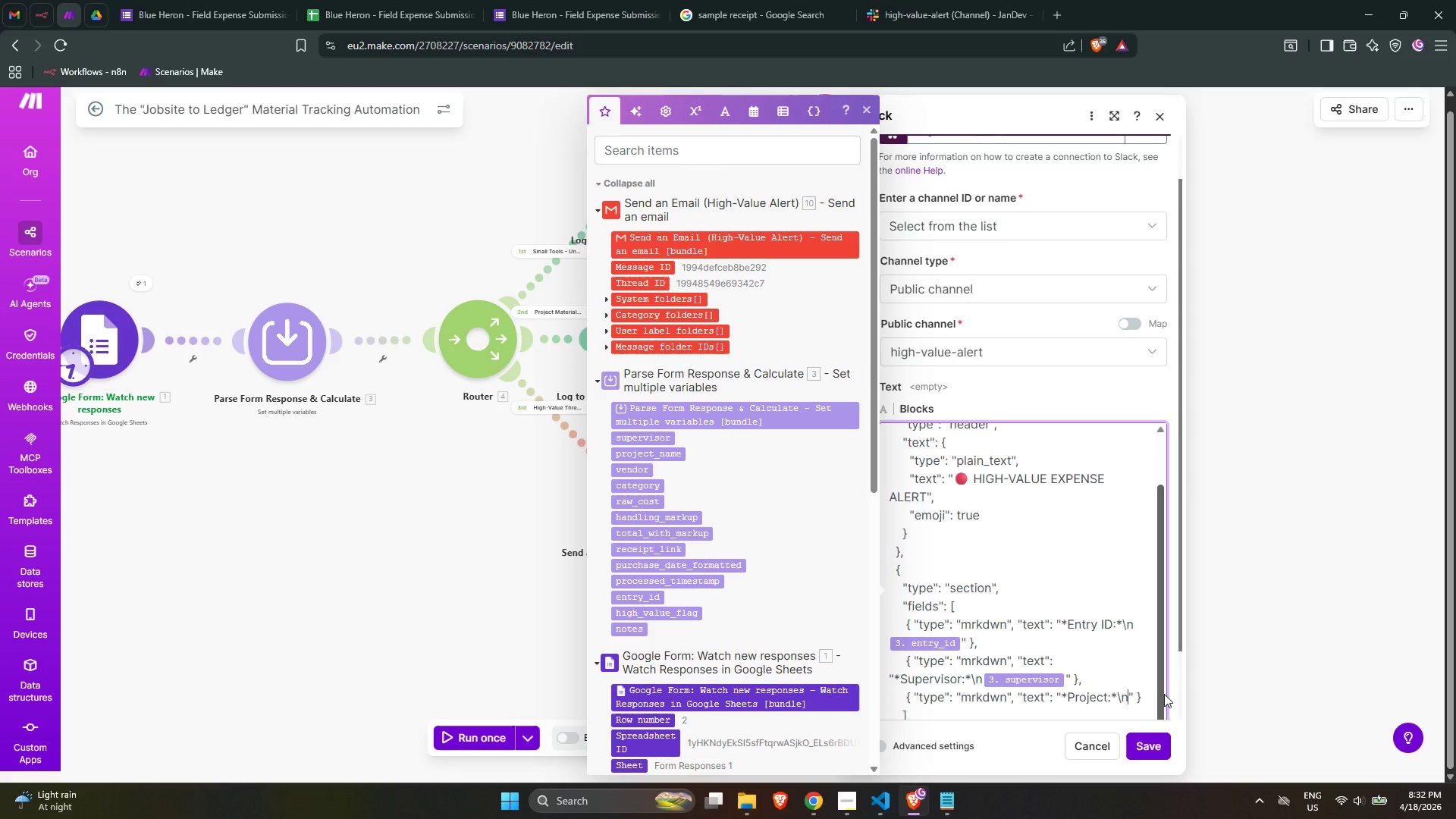 
left_click([647, 453])
 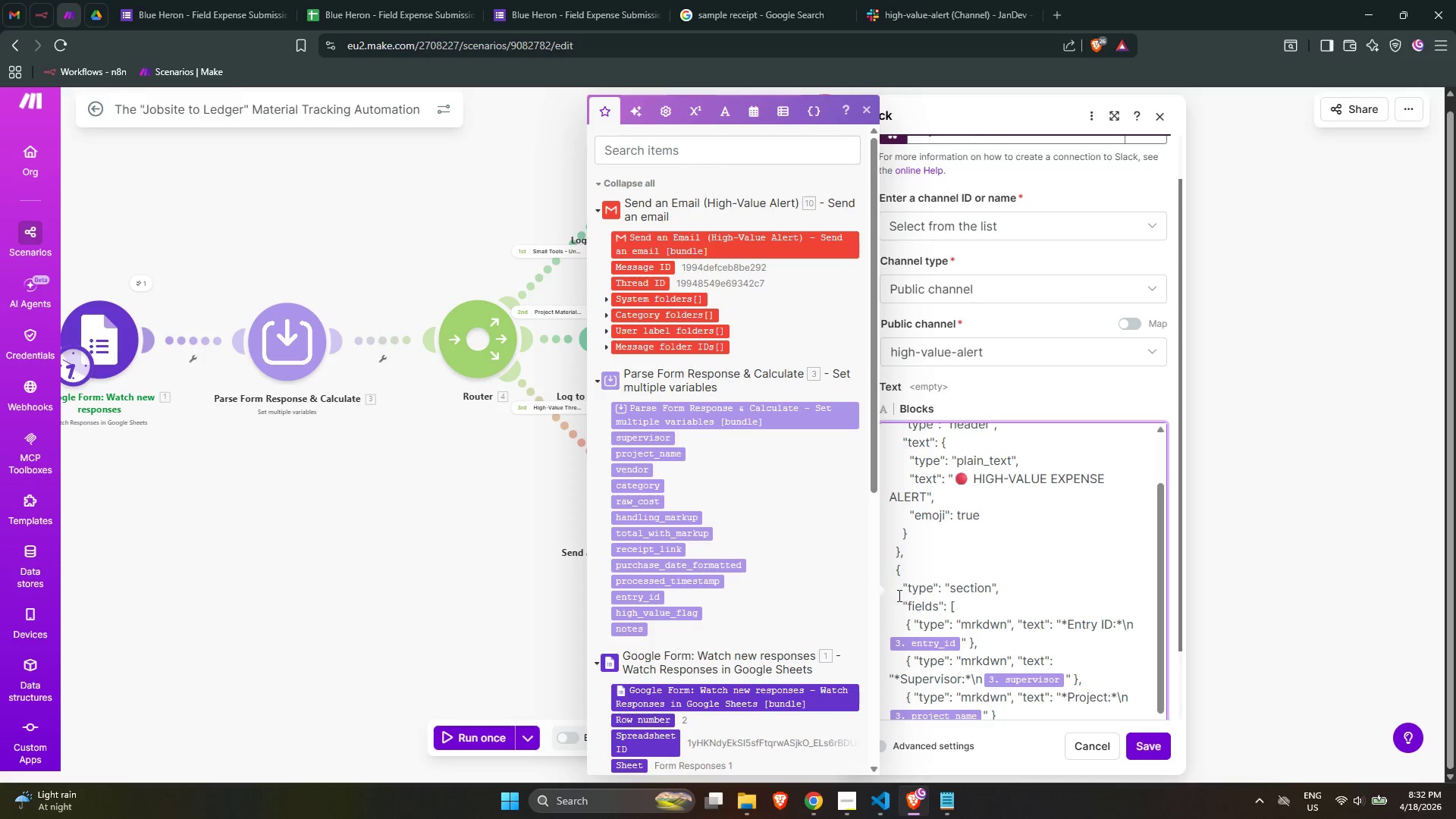 
scroll: coordinate [986, 602], scroll_direction: down, amount: 1.0
 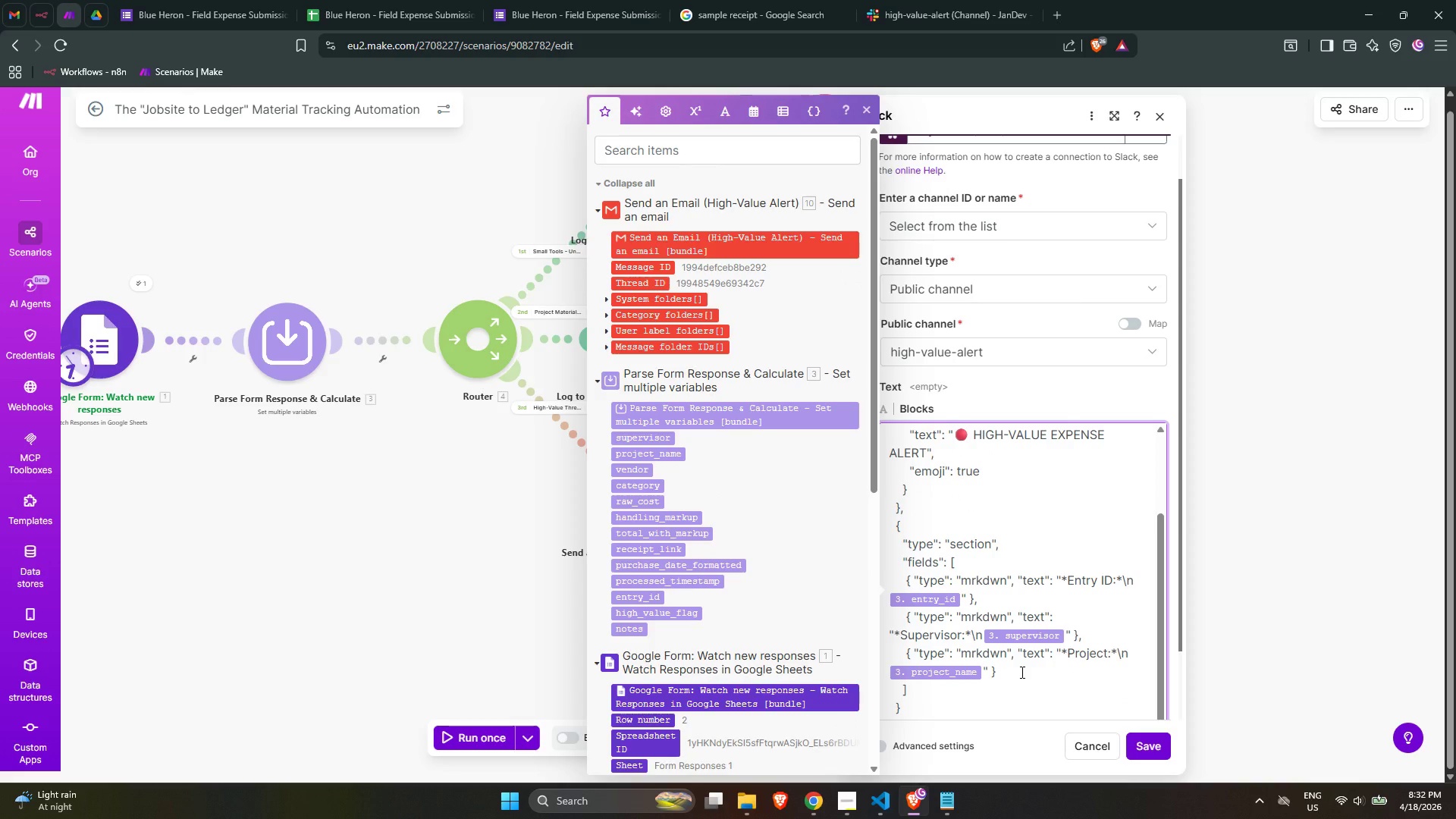 
wait(5.1)
 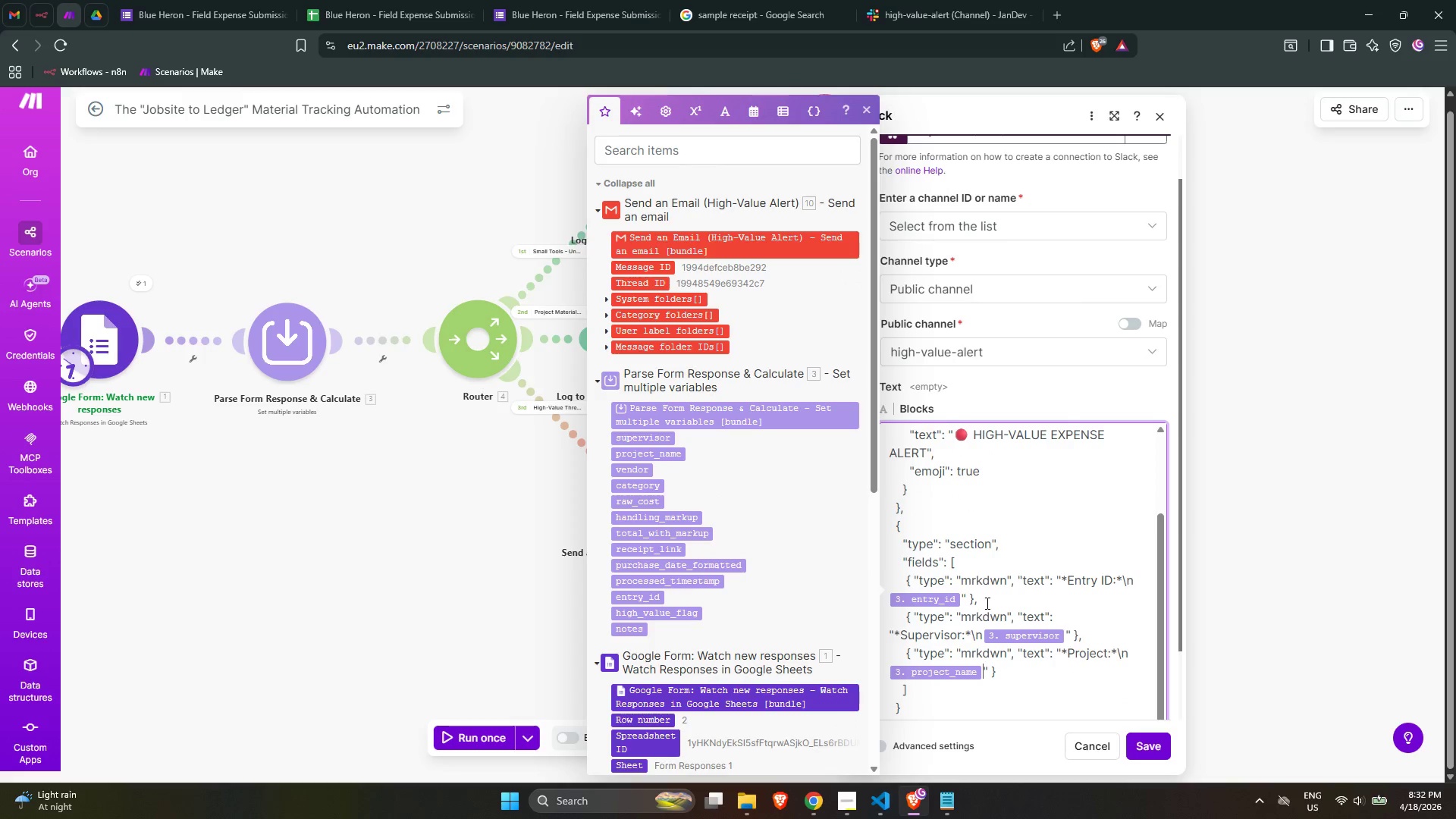 
left_click([1000, 670])
 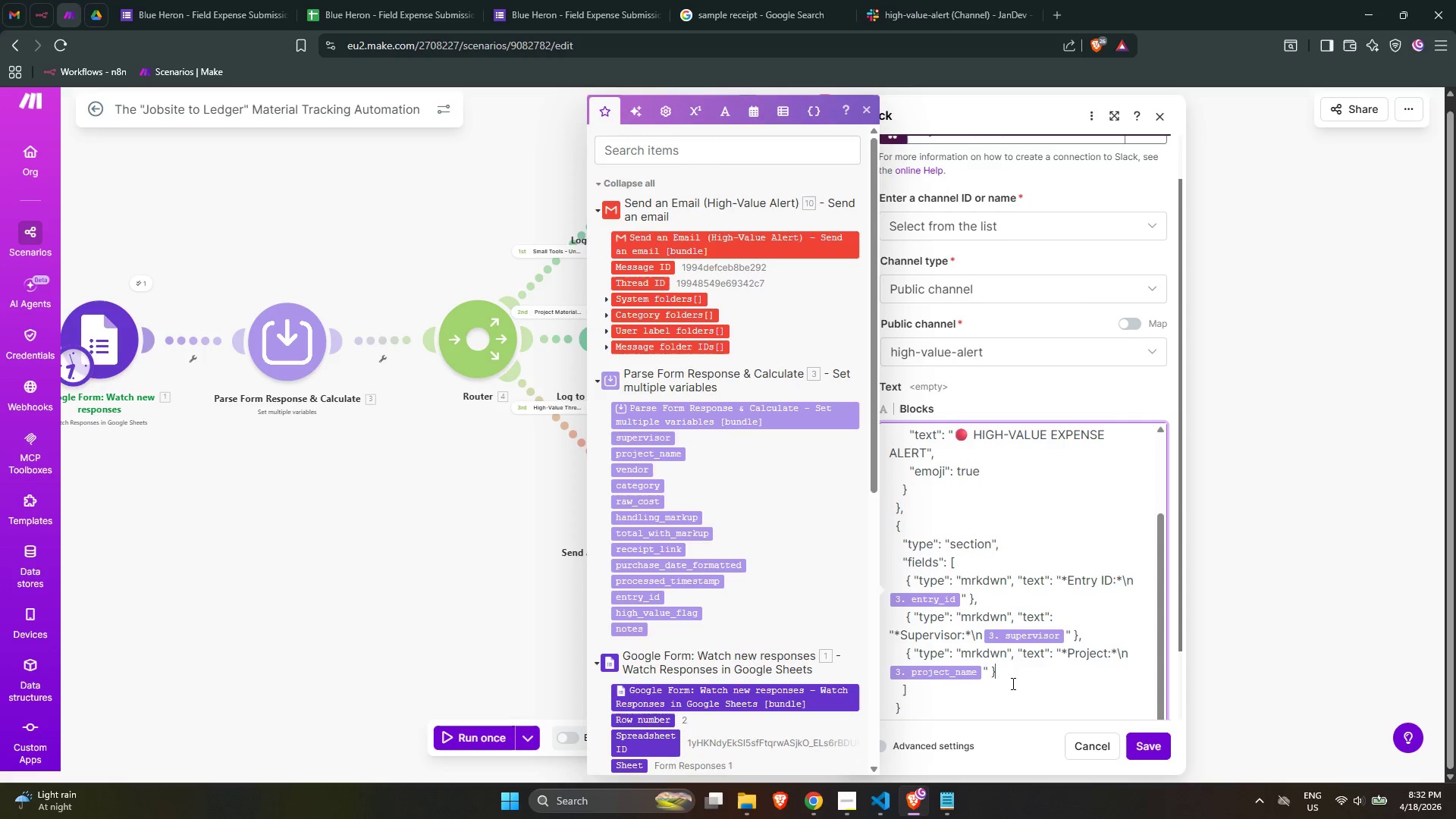 
key(Comma)
 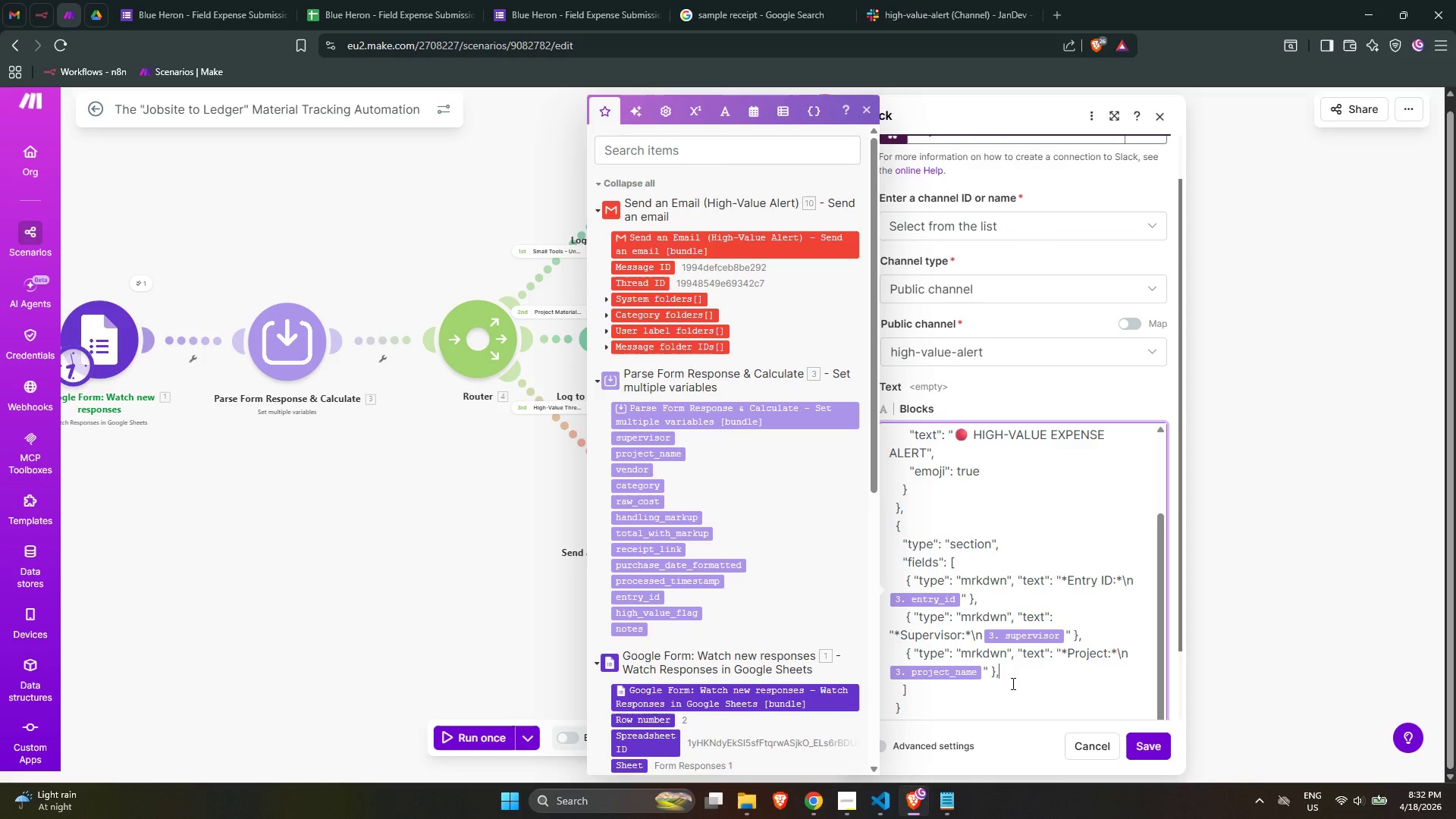 
key(Enter)
 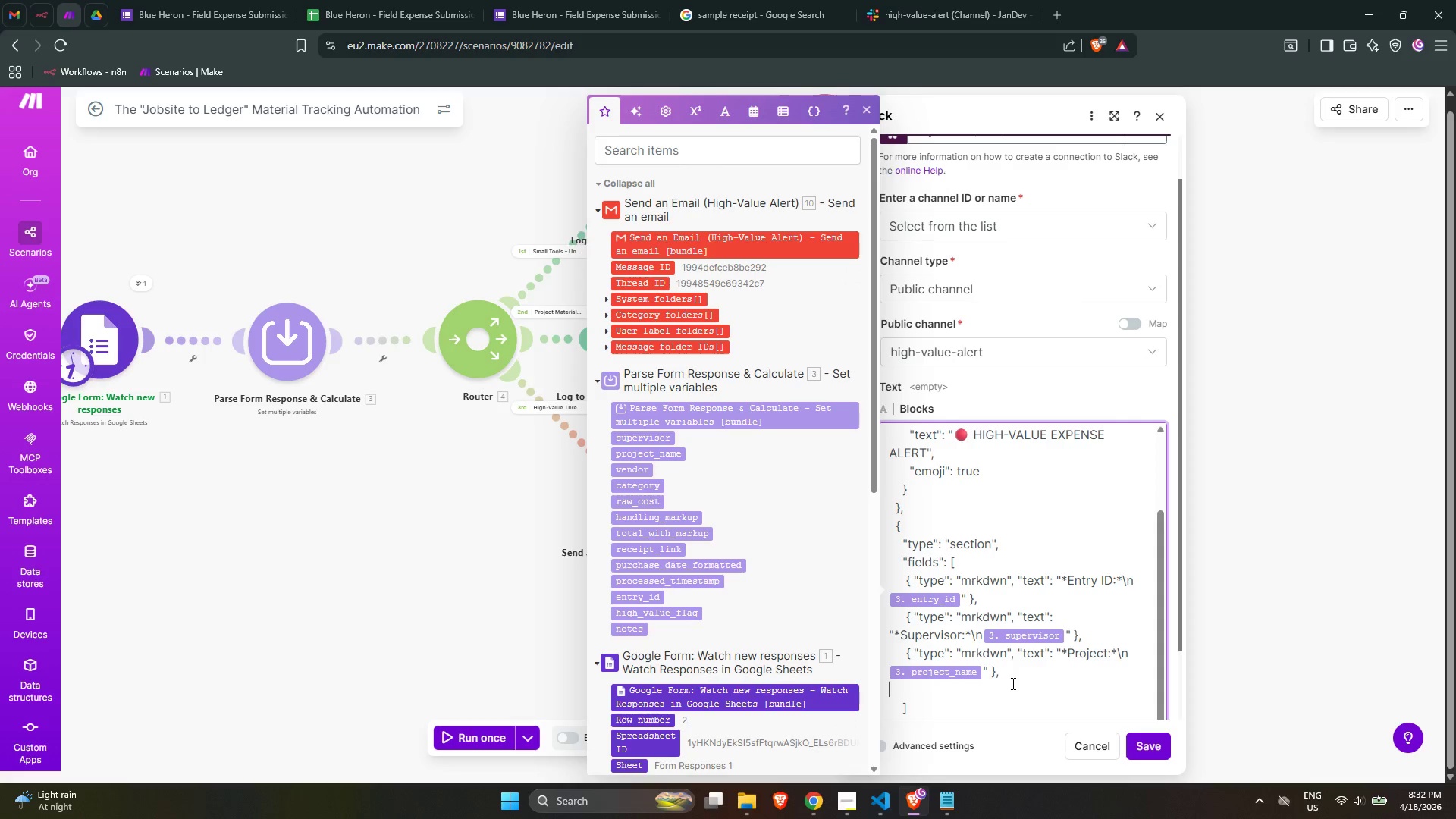 
key(Space)
 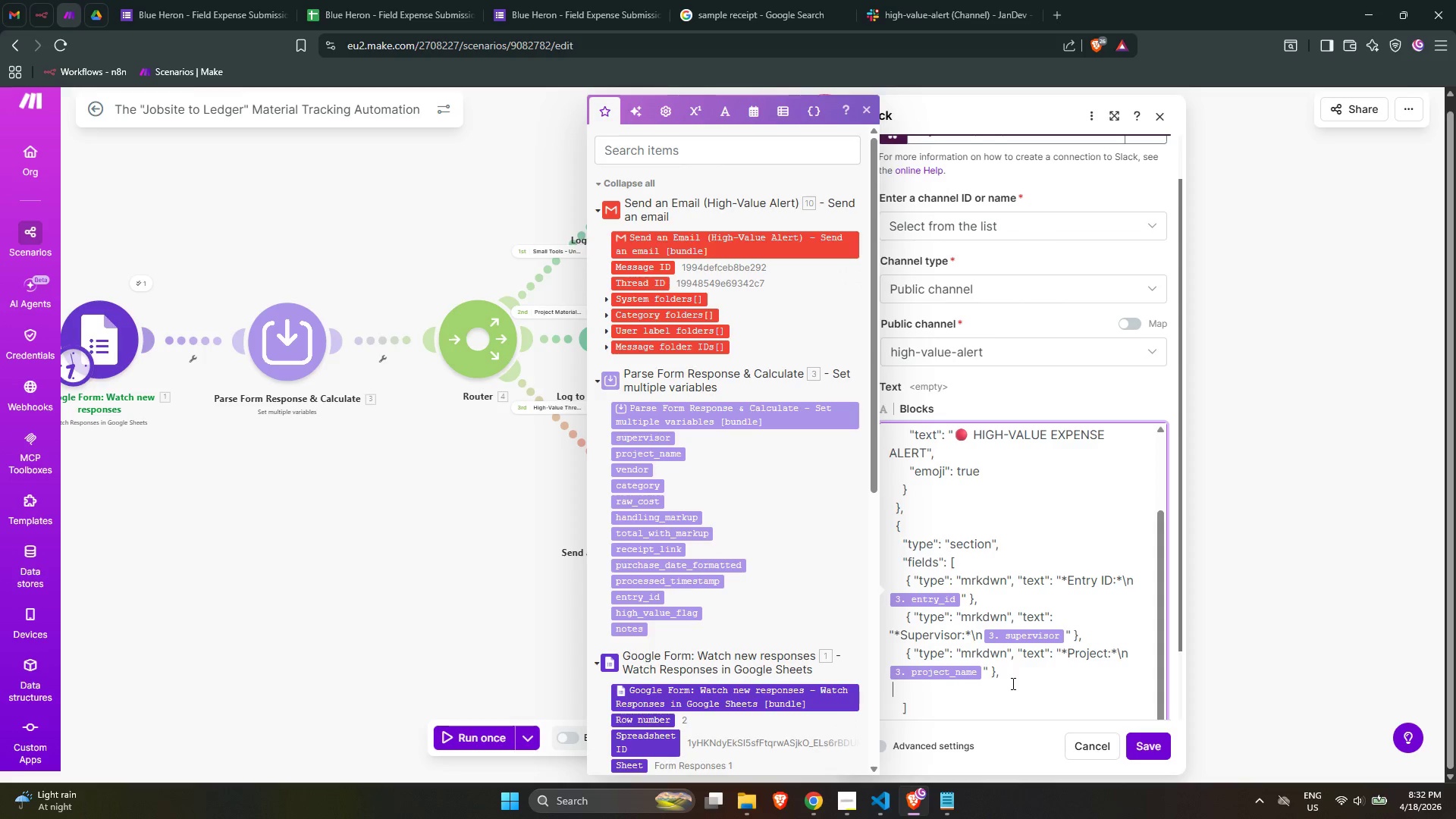 
key(Space)
 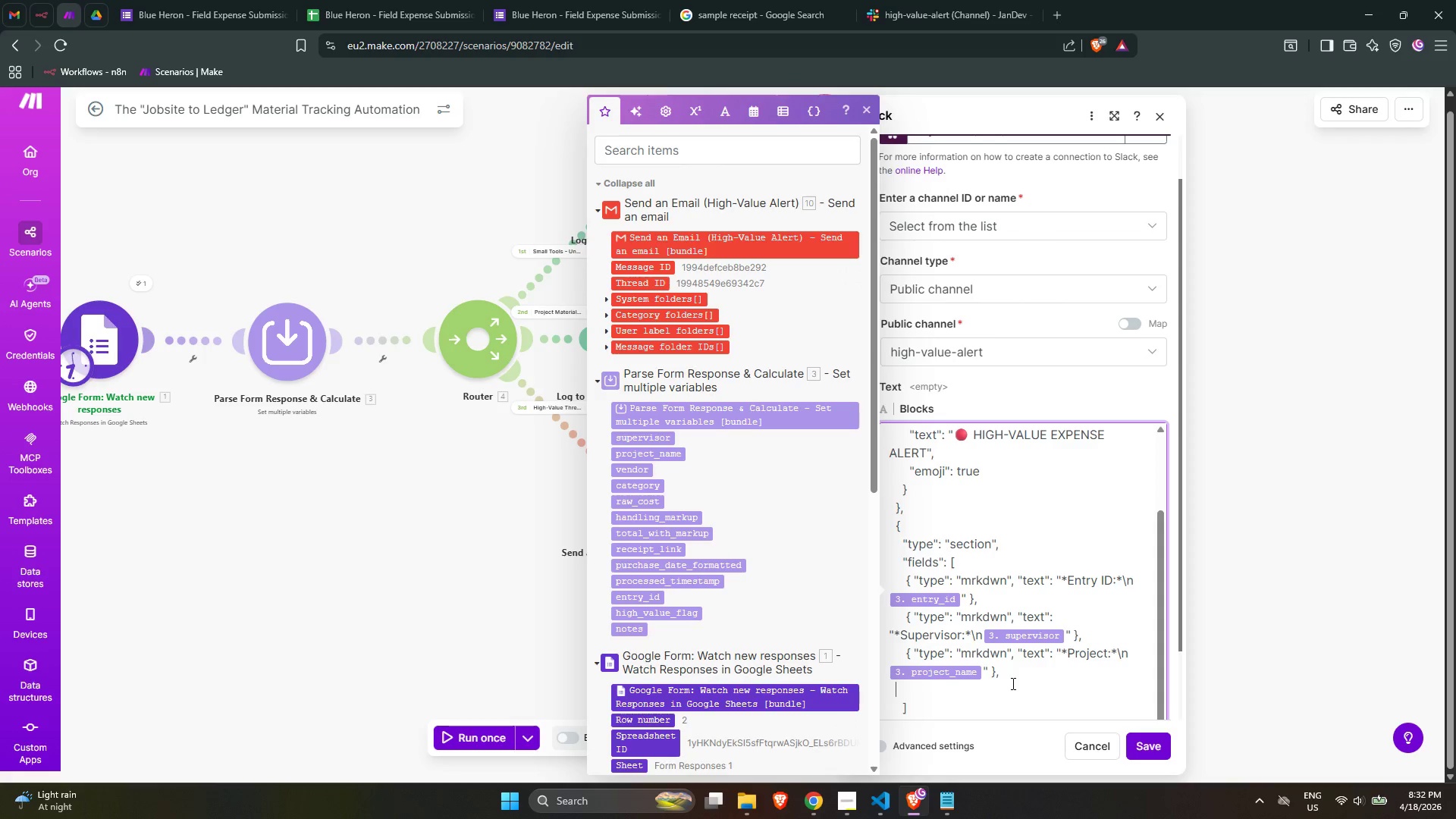 
key(Space)
 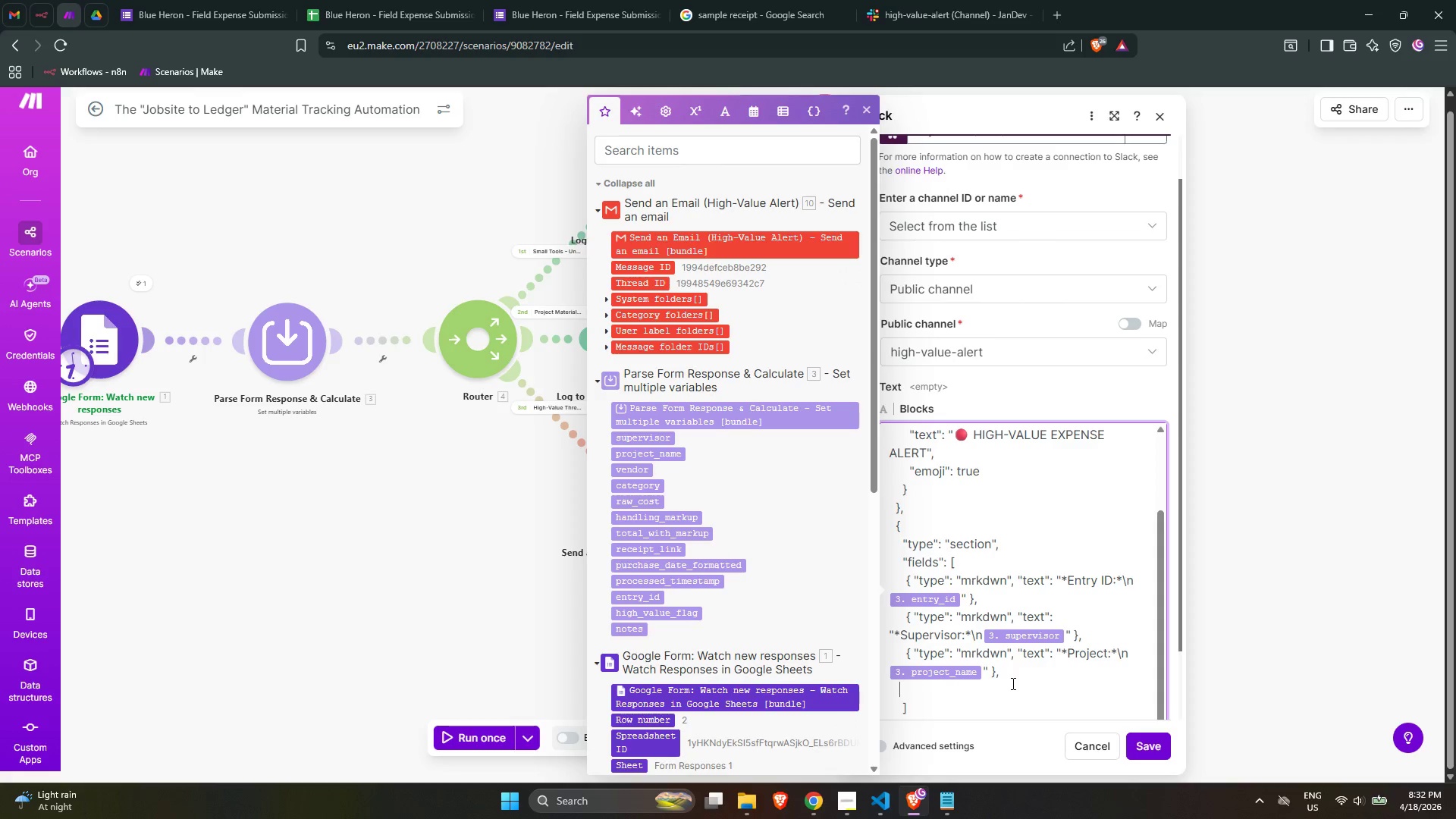 
key(Space)
 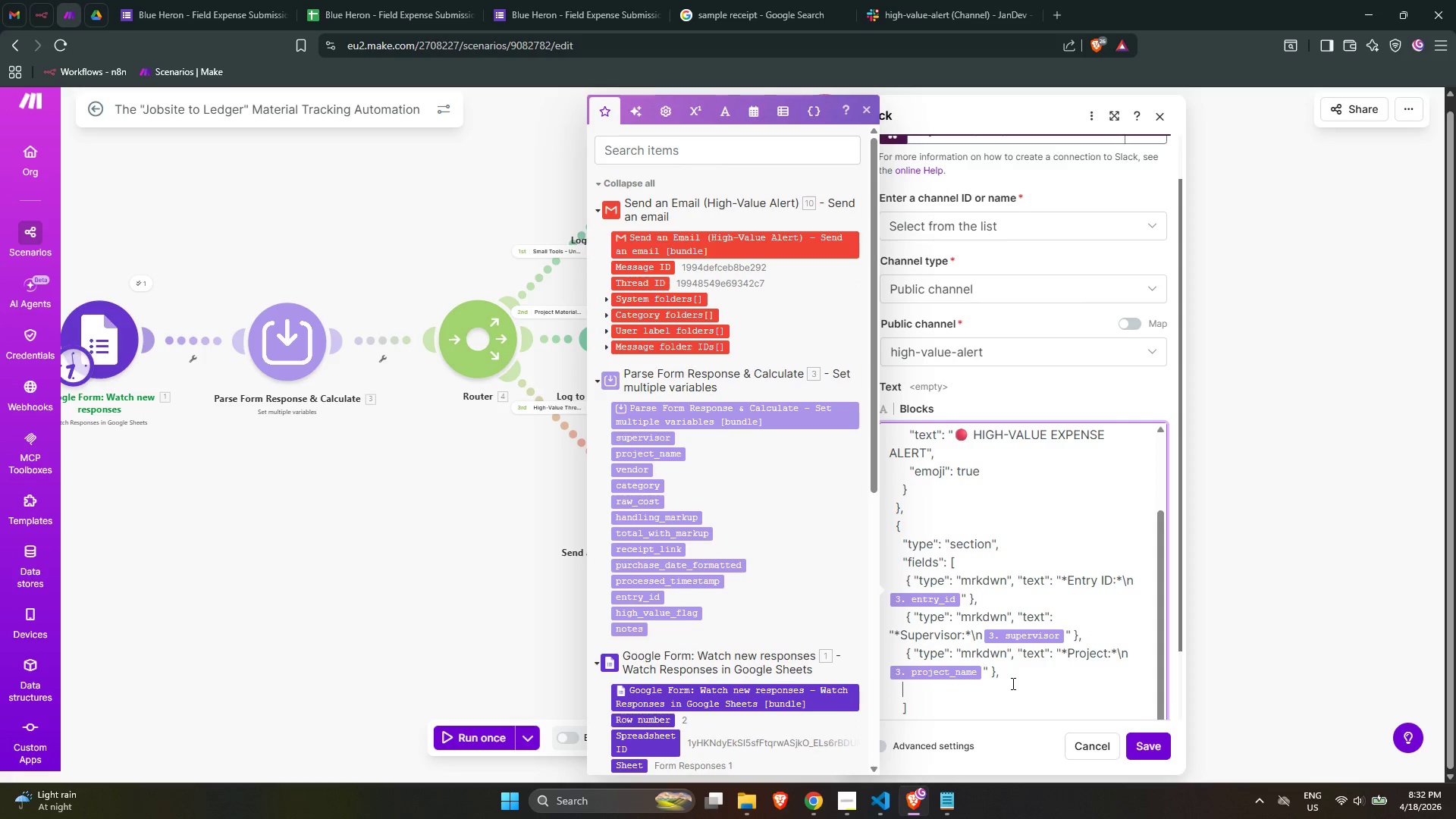 
key(Space)
 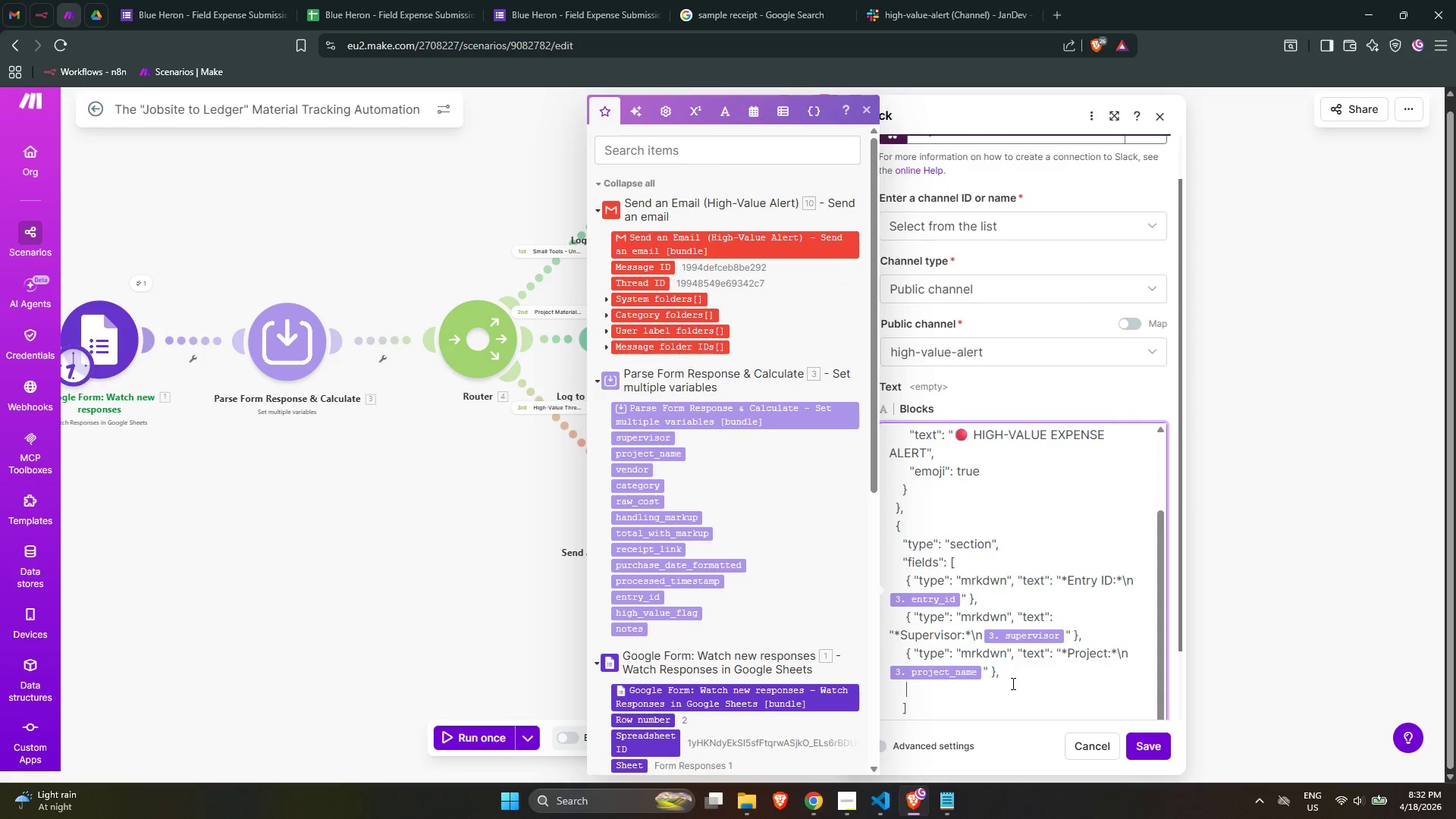 
key(Shift+ShiftLeft)
 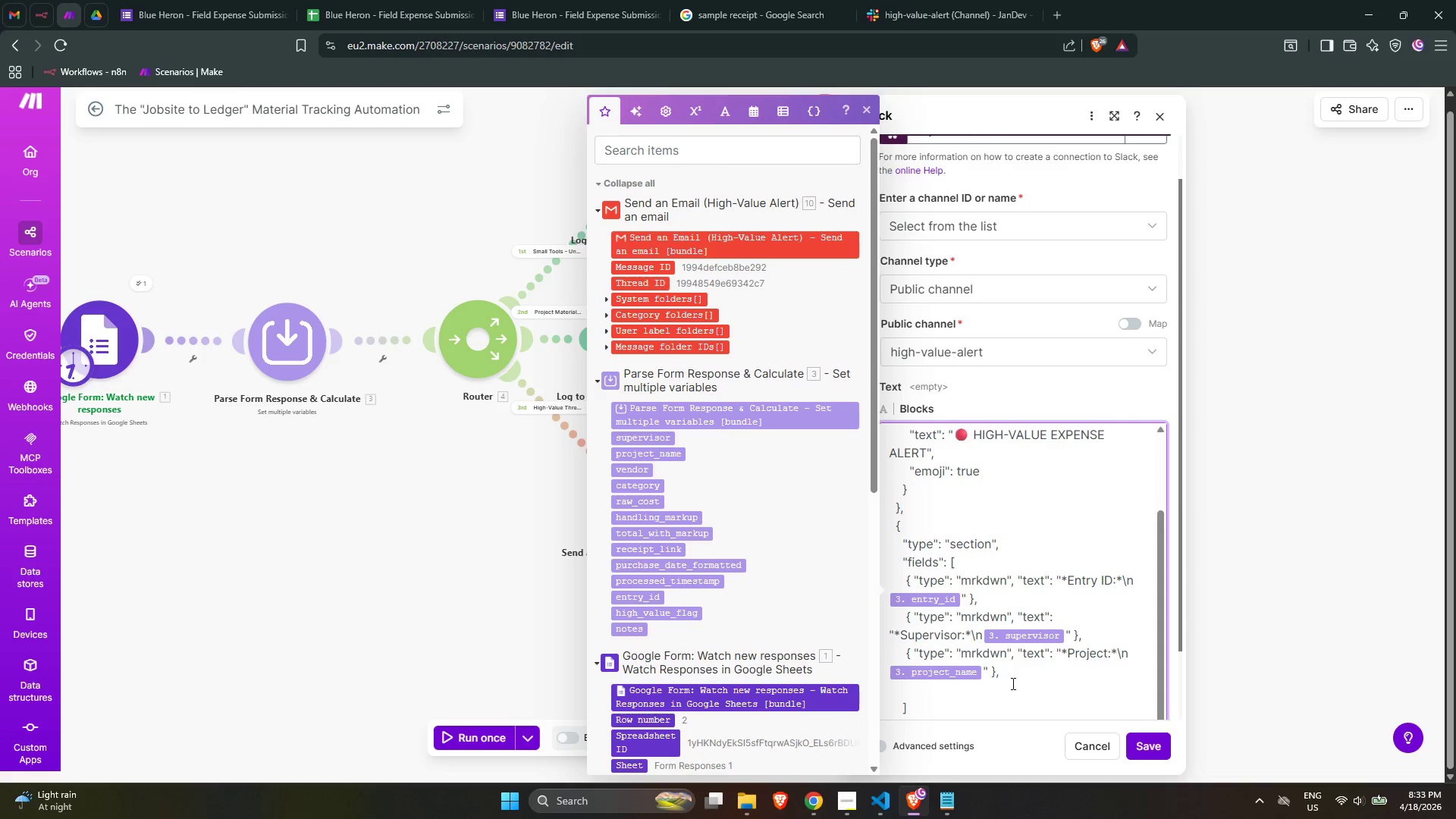 
key(Shift+BracketLeft)
 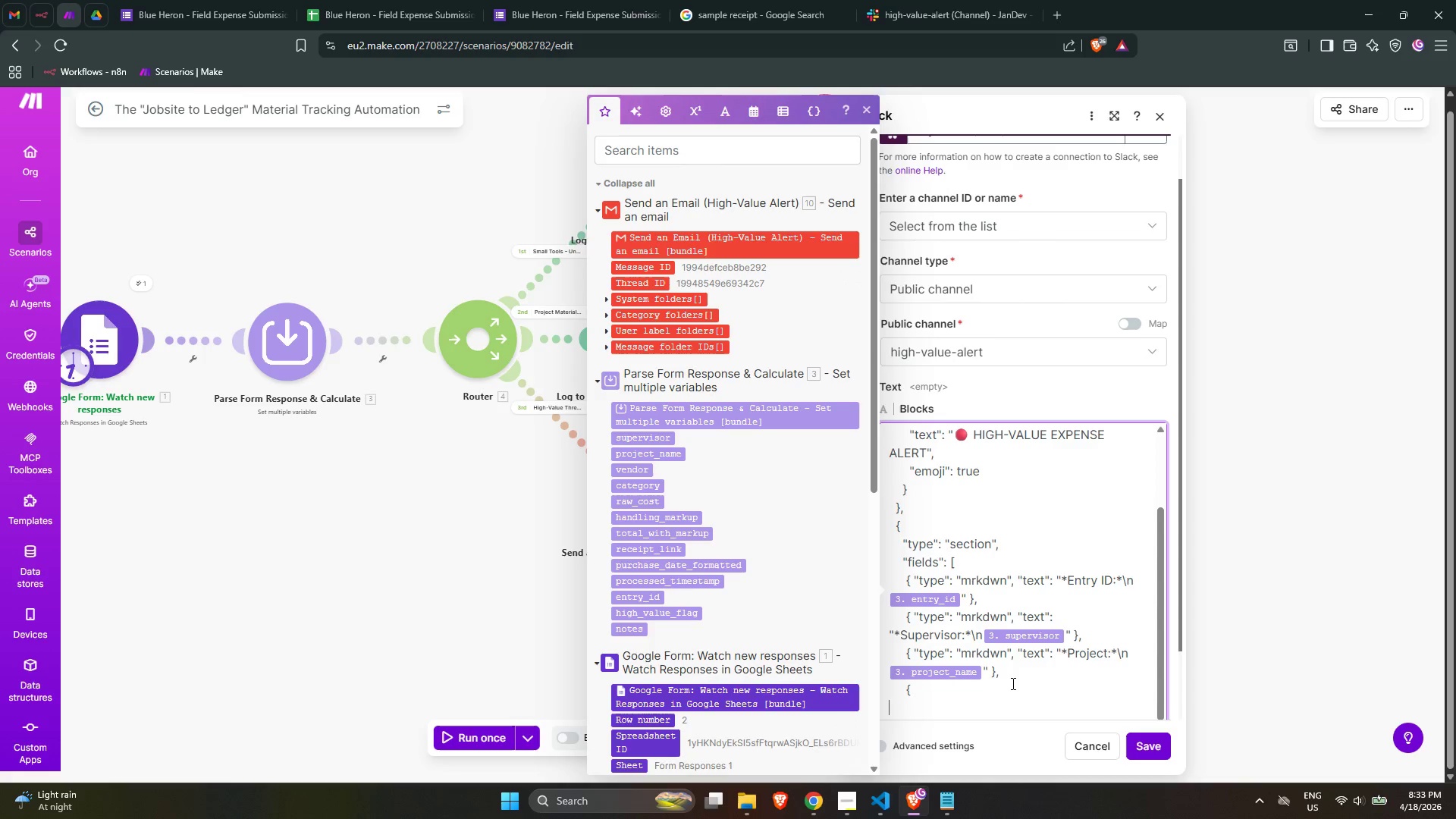 
key(Enter)
 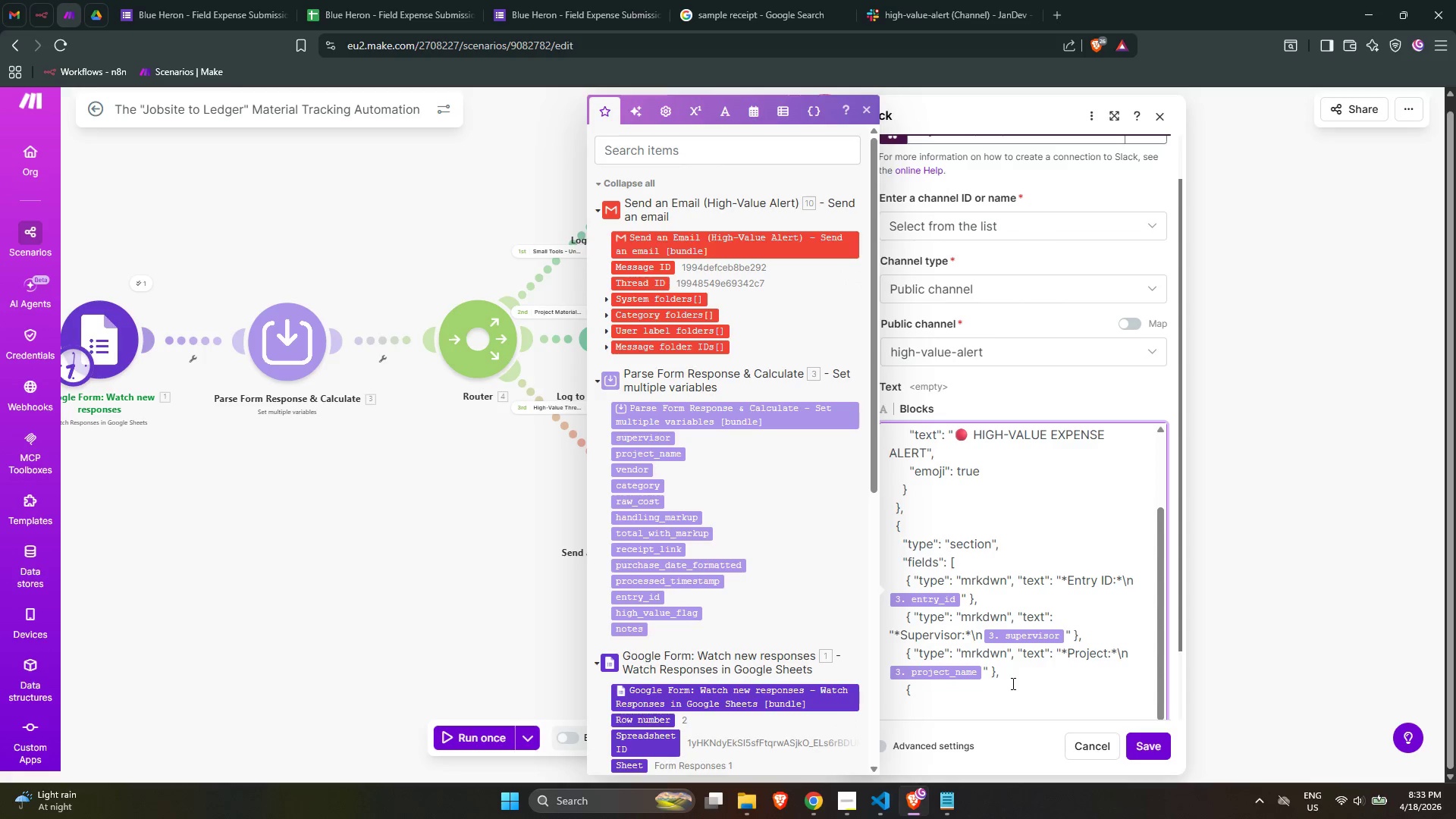 
key(Backspace)
 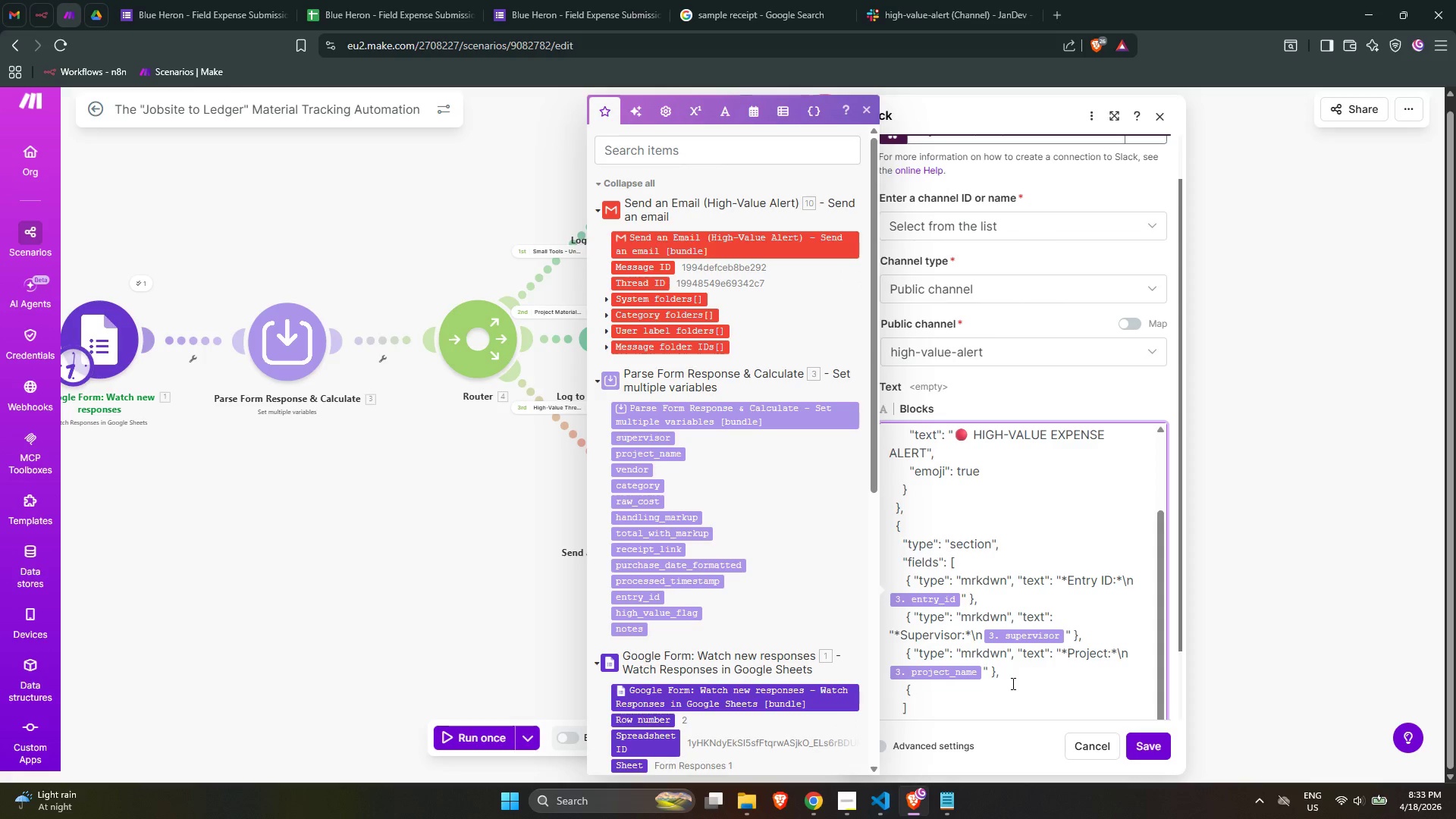 
key(Shift+ShiftLeft)
 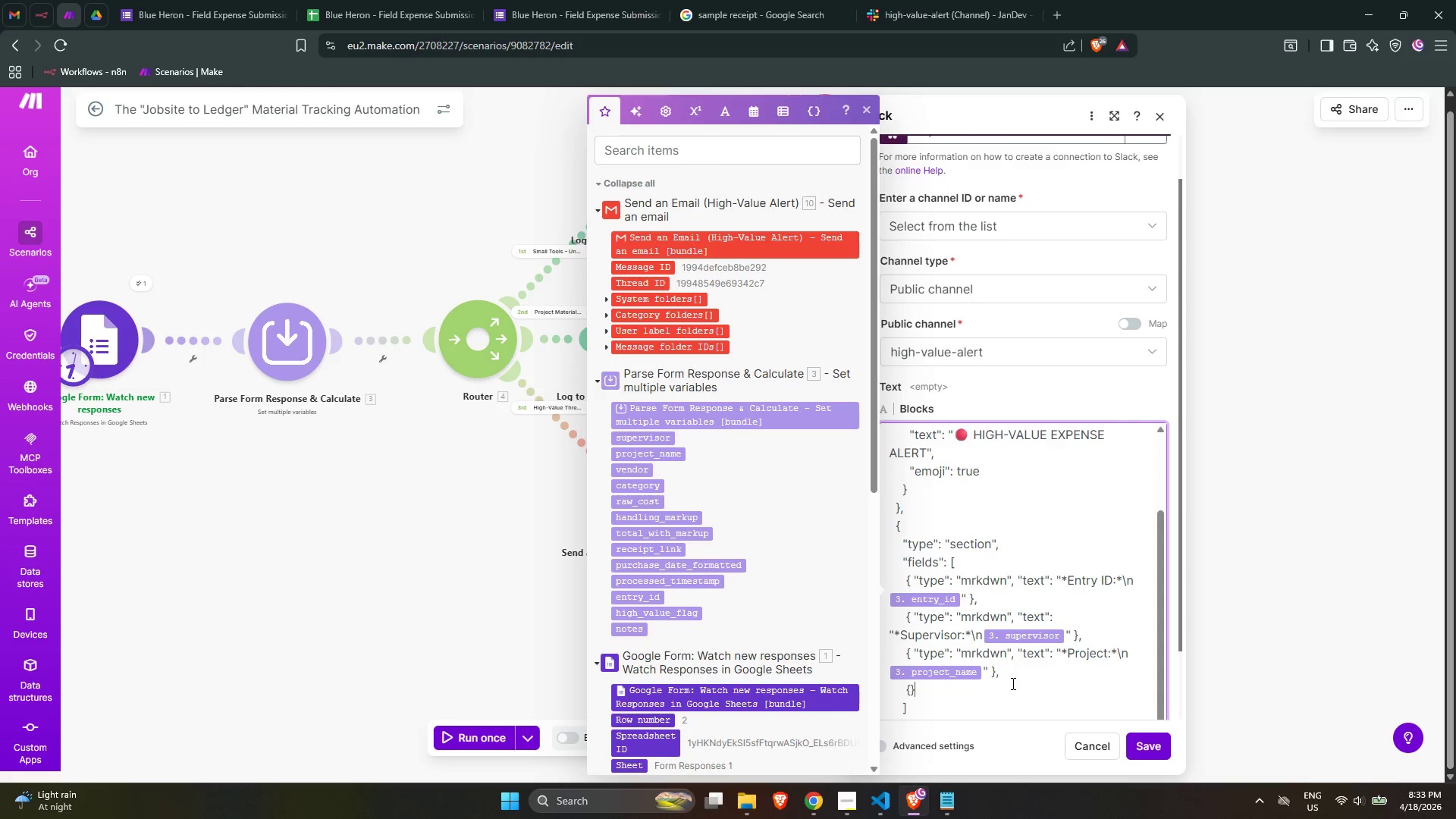 
key(Shift+BracketRight)
 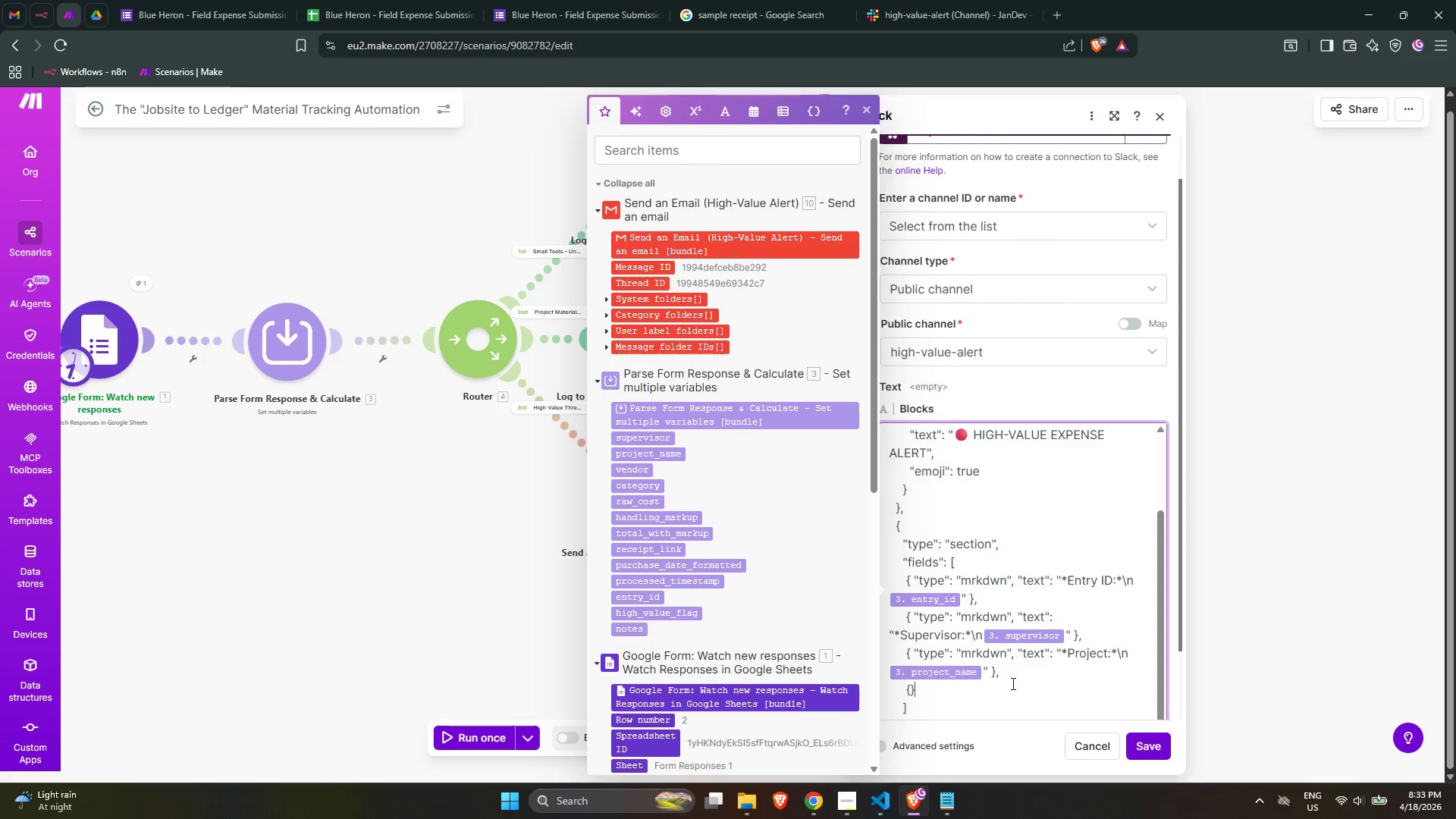 
key(ArrowLeft)
 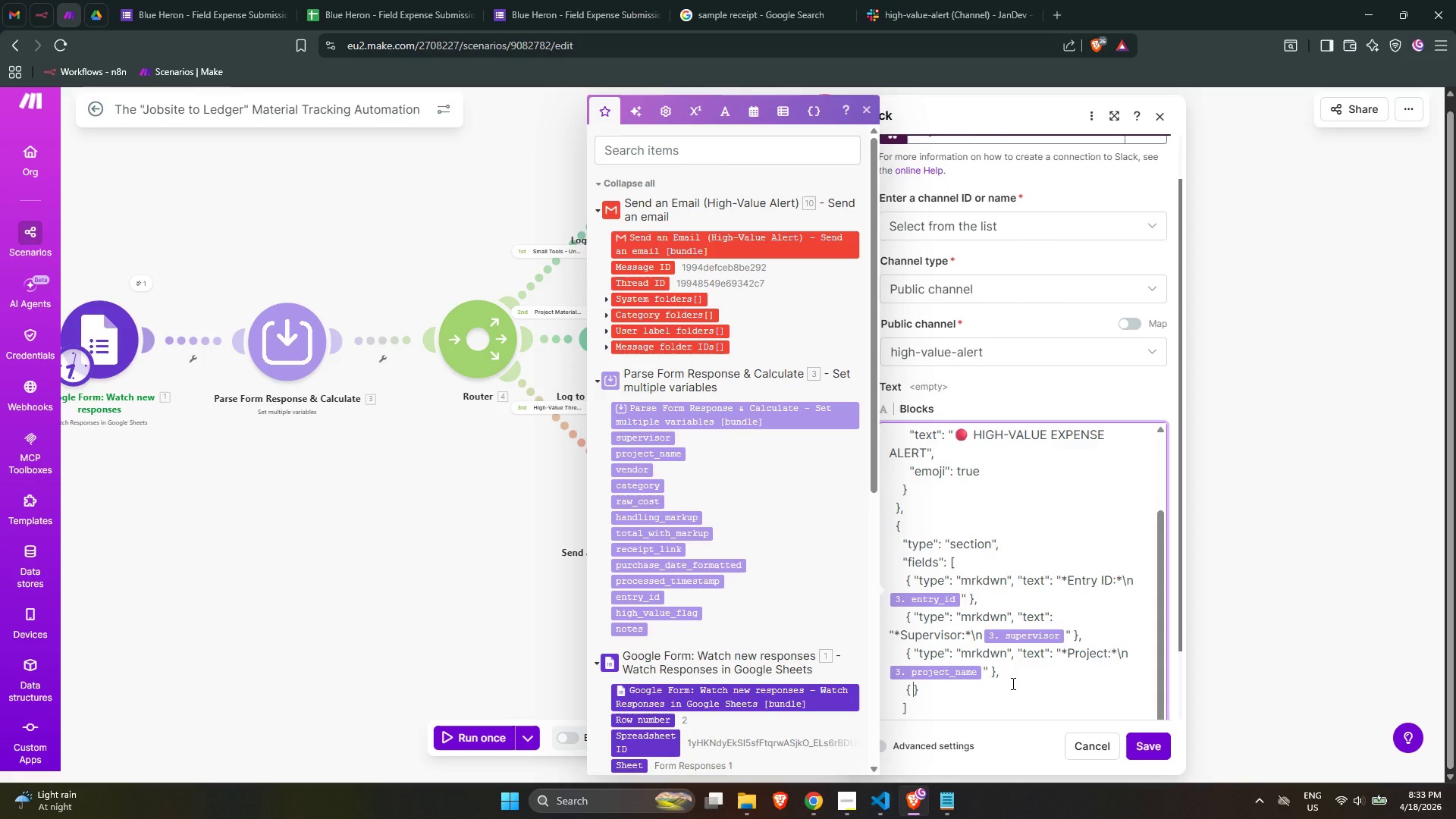 
key(Space)
 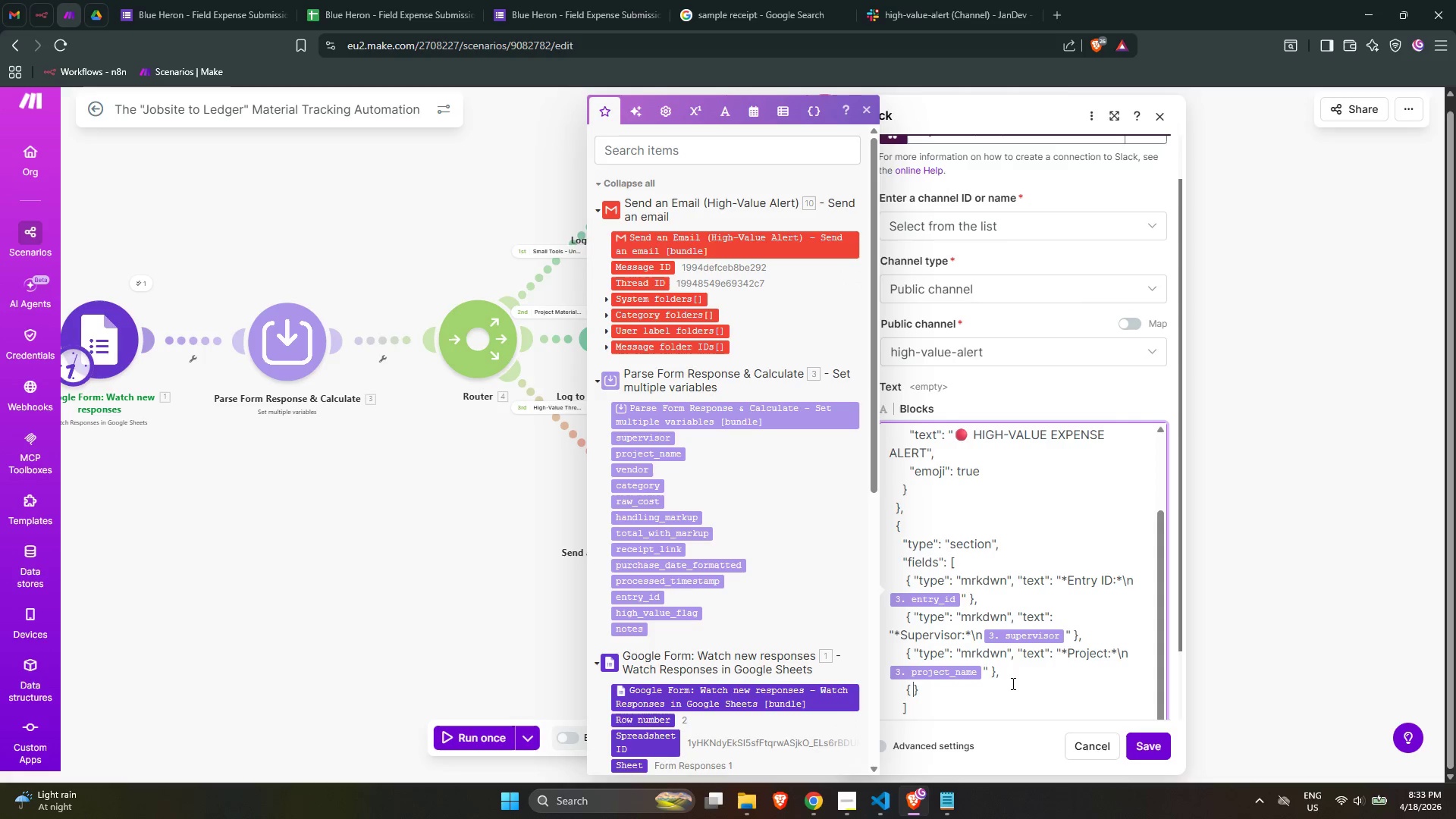 
key(ArrowLeft)
 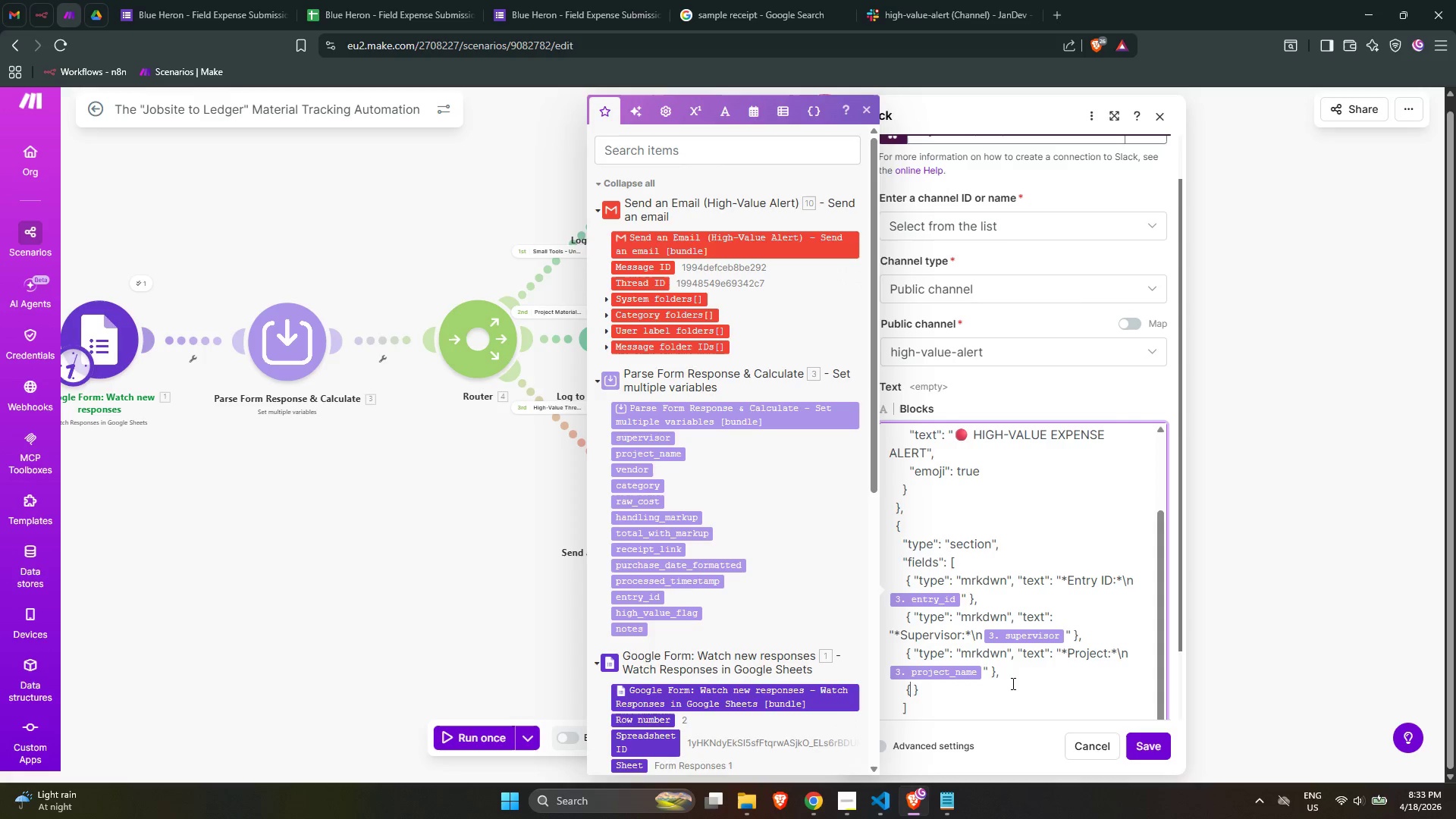 
key(Space)
 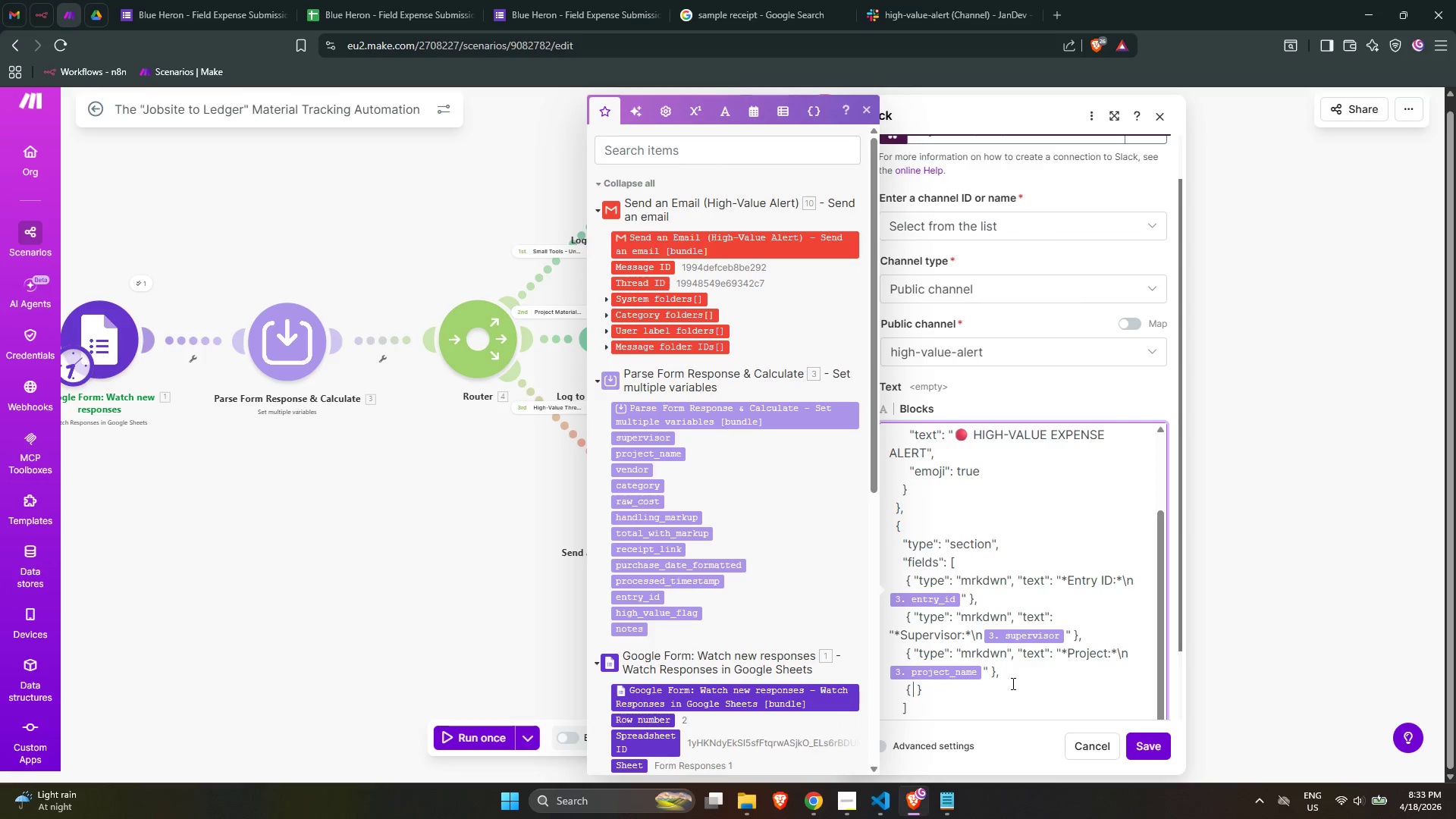 
wait(10.61)
 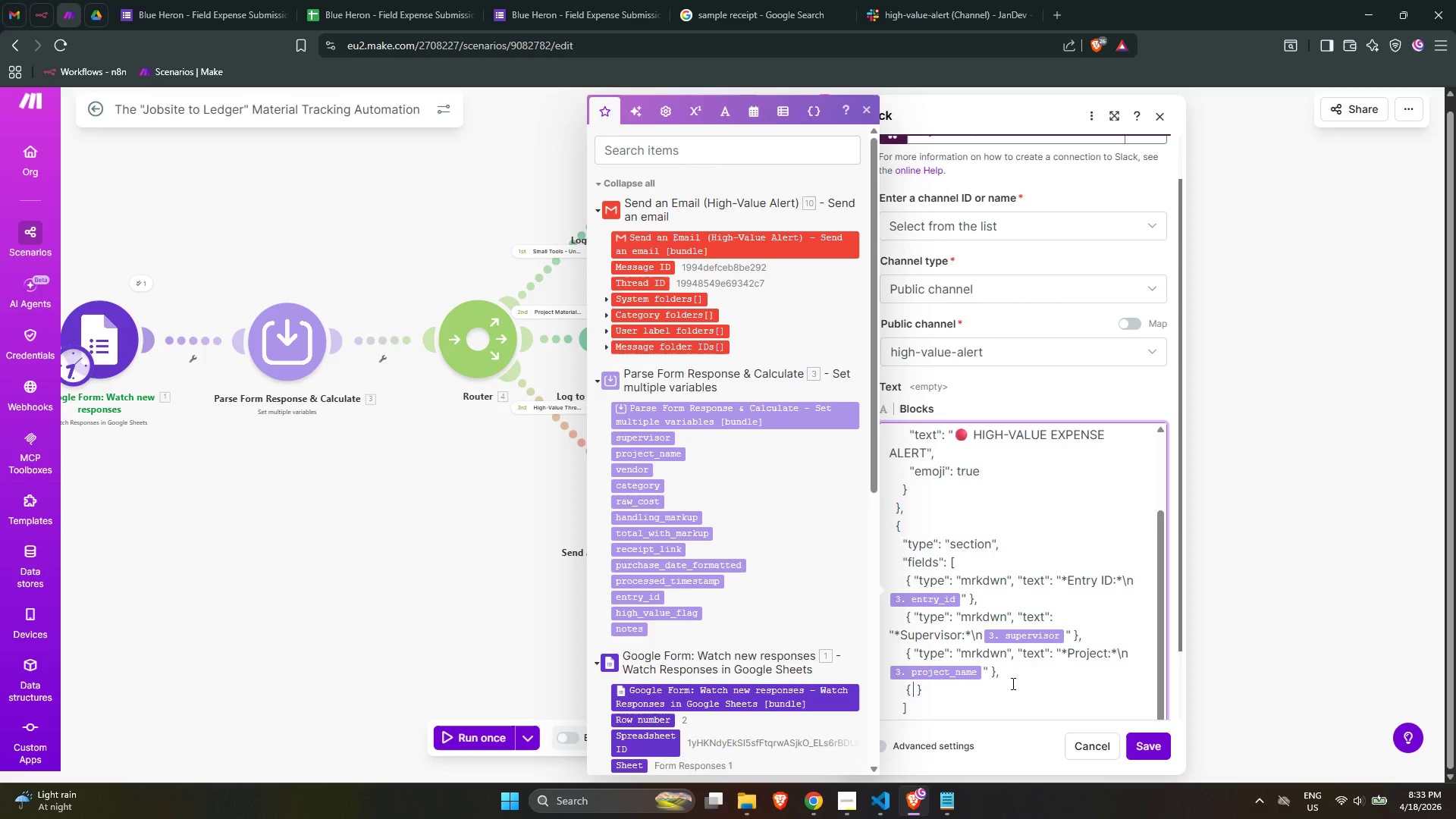 
key(Shift+Quote)
 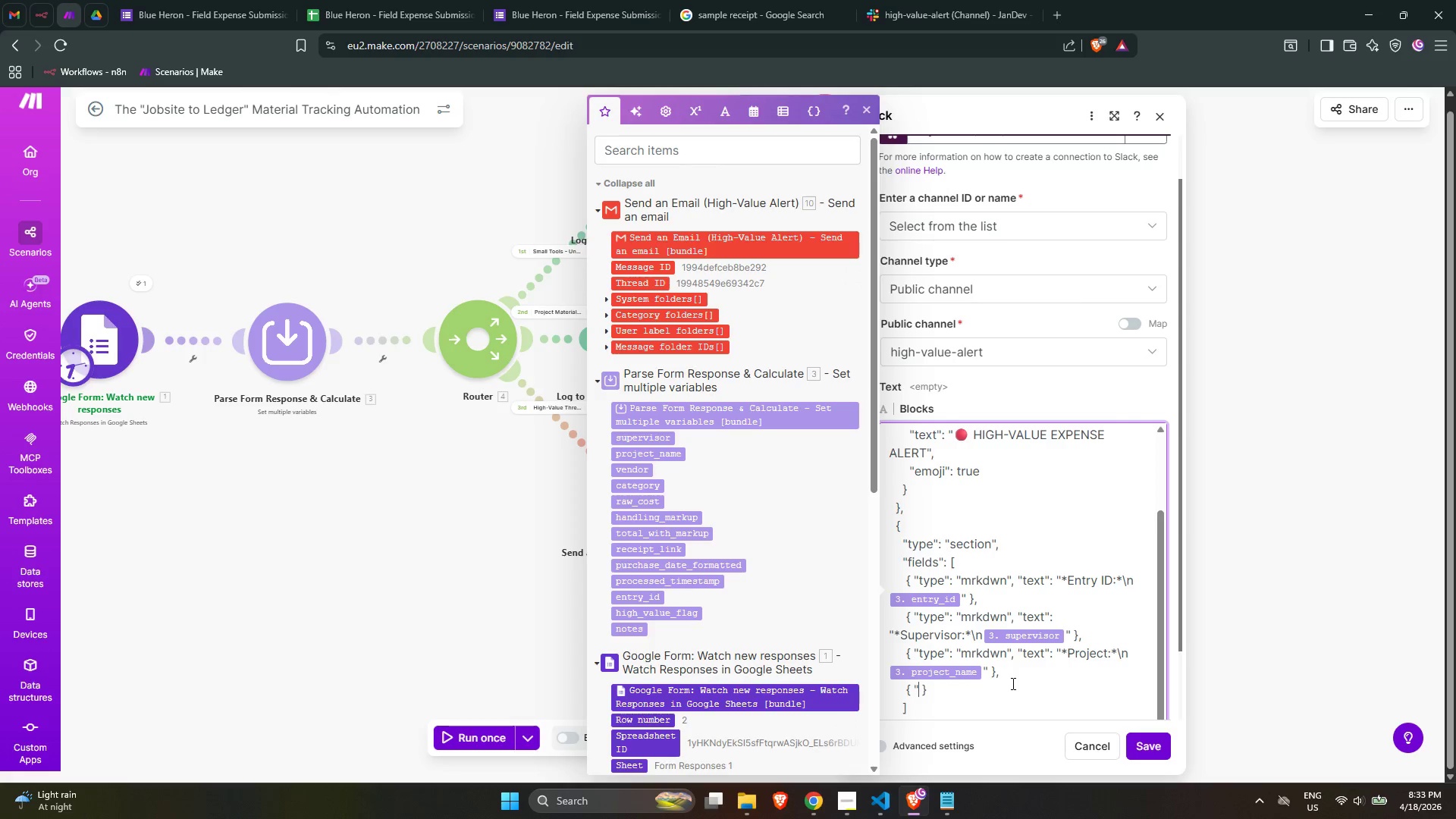 
key(Shift+Quote)
 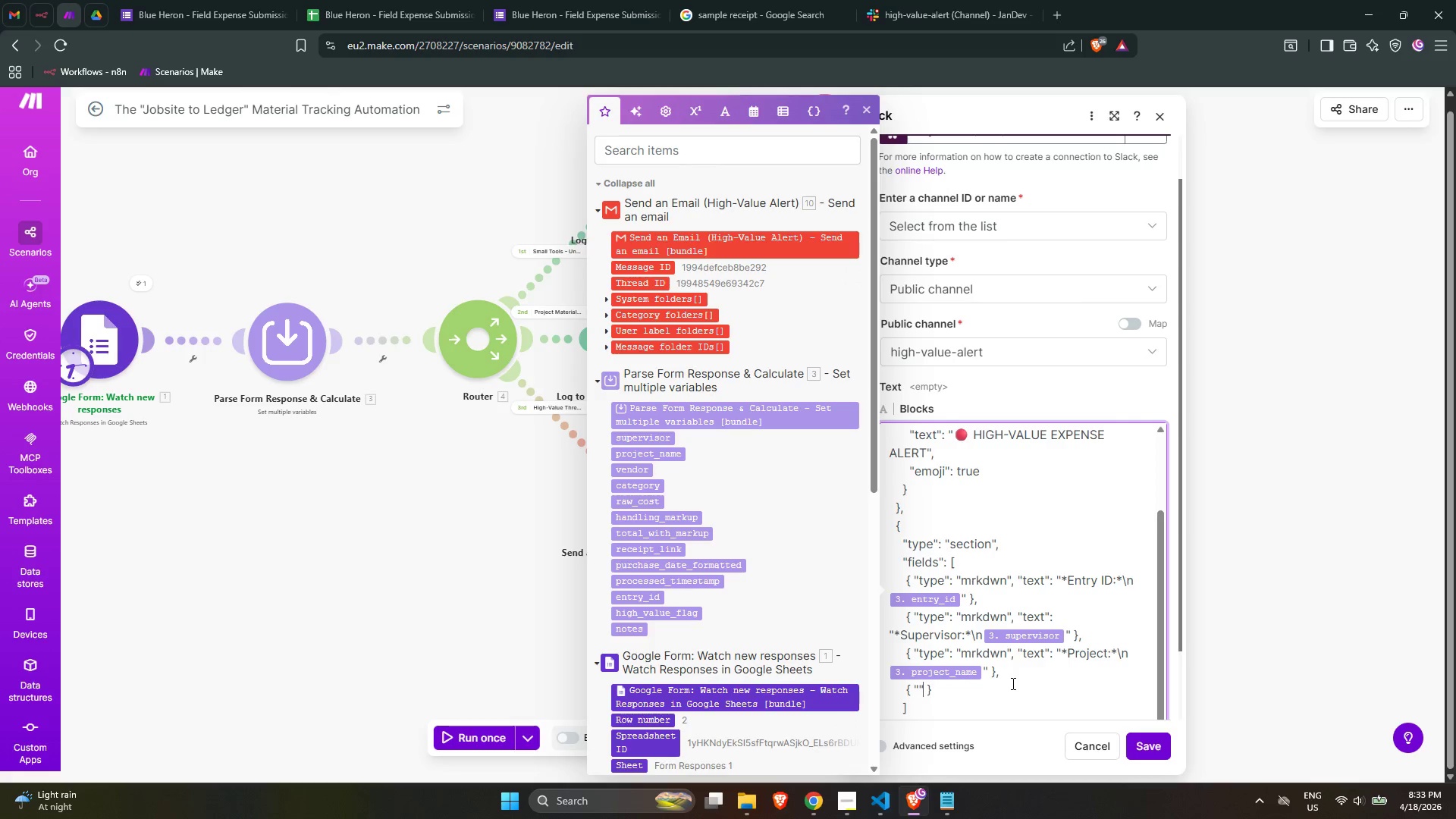 
key(ArrowLeft)
 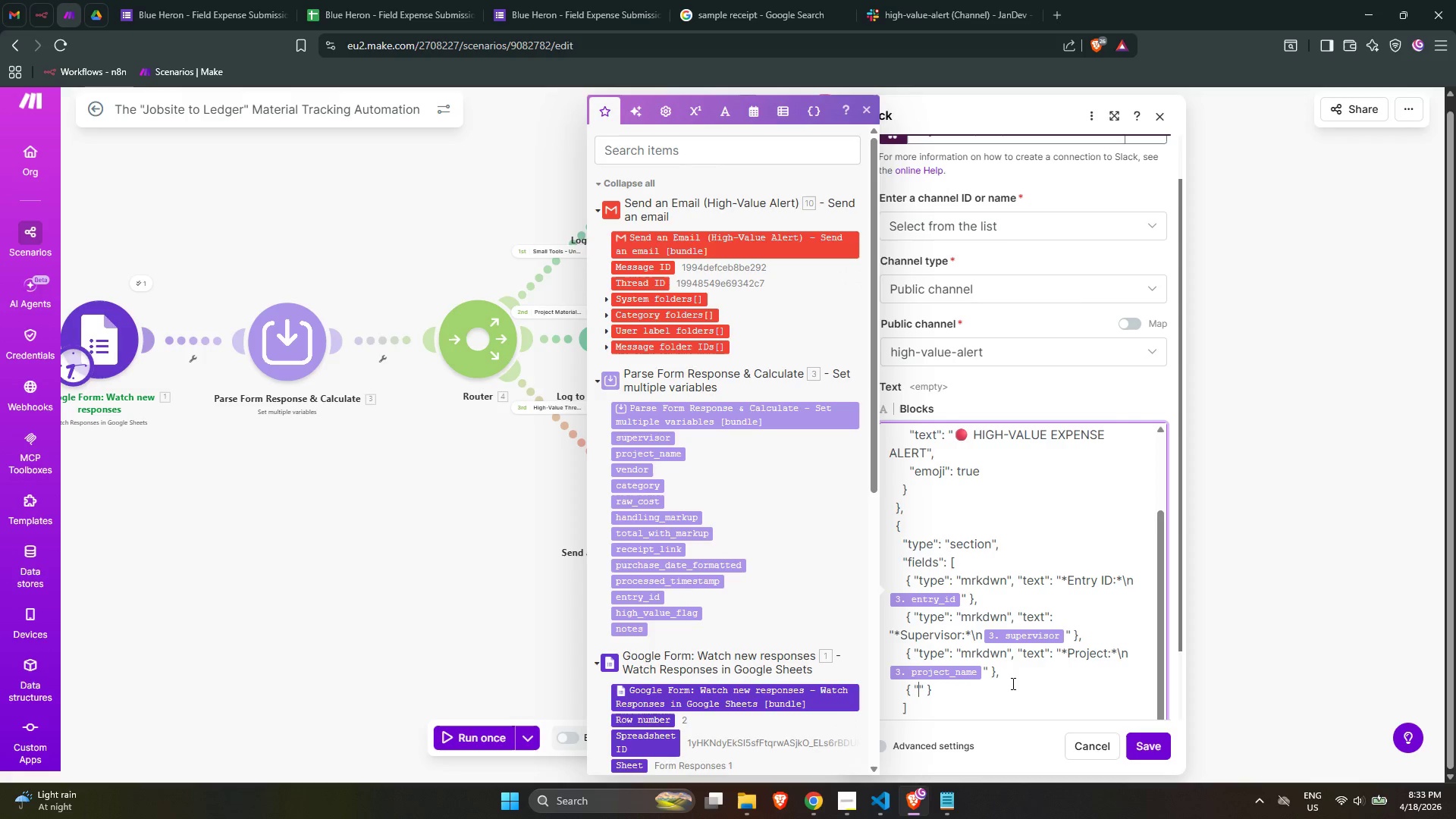 
type(type)
 